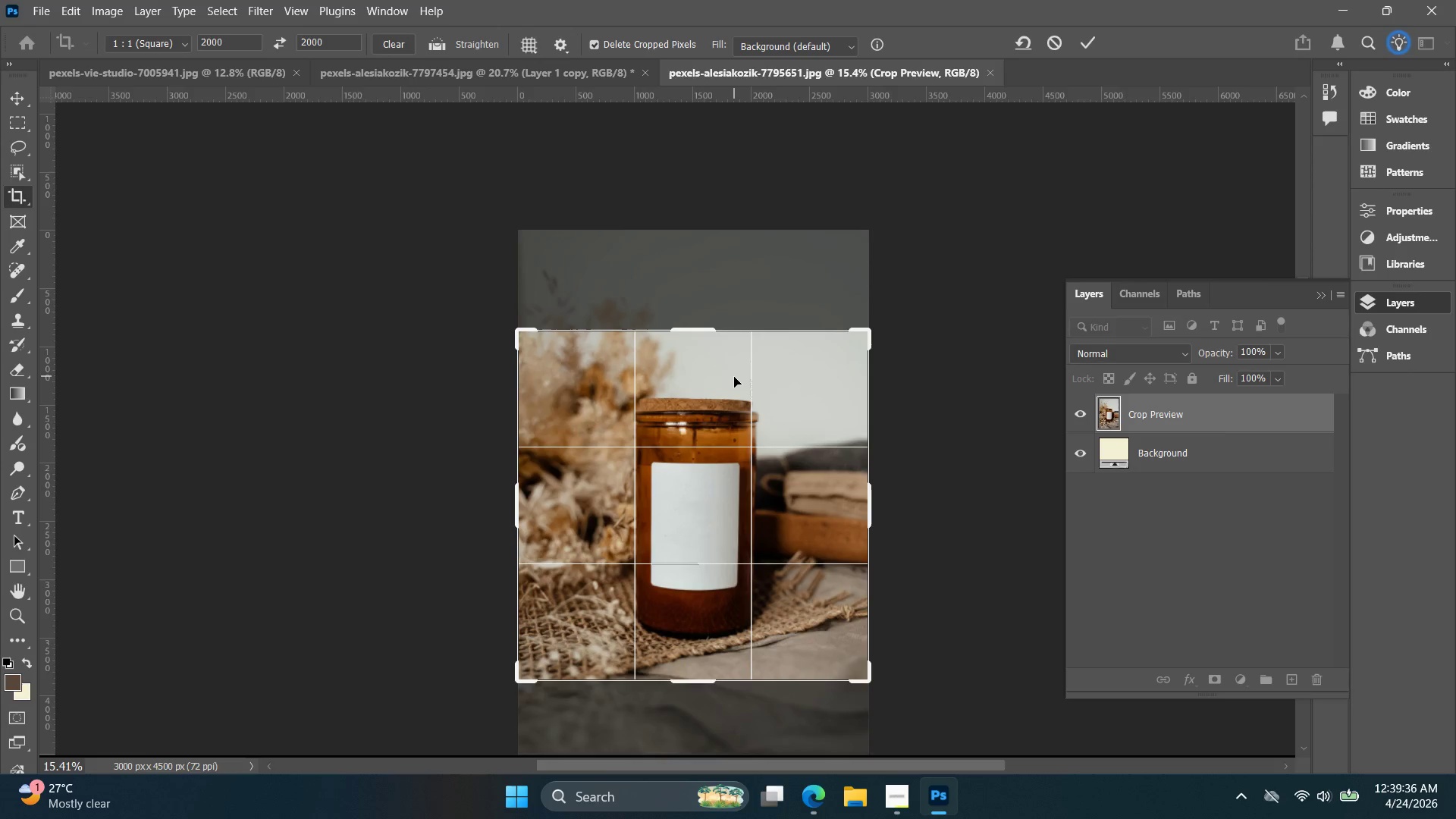 
key(ArrowUp)
 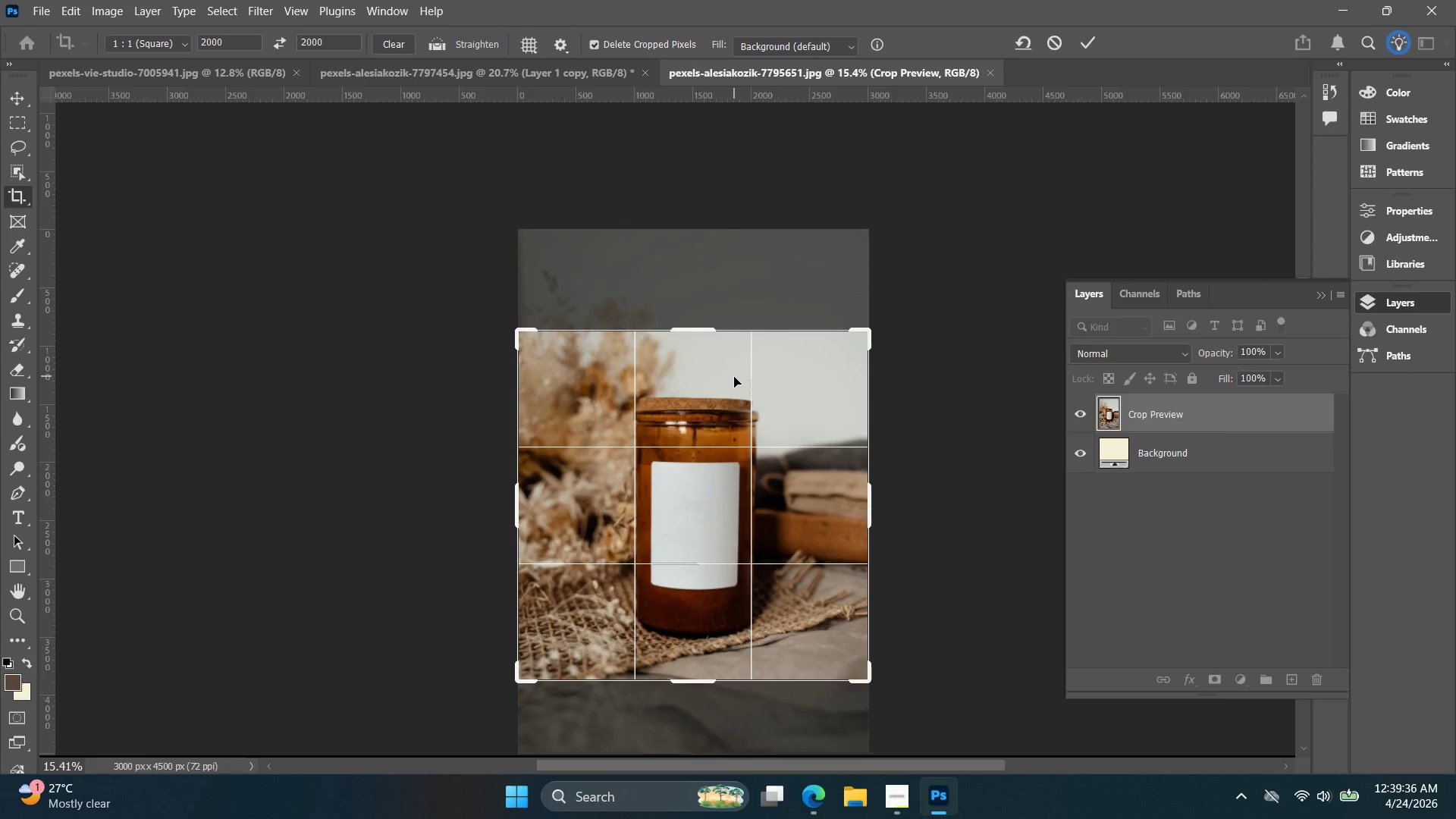 
key(ArrowUp)
 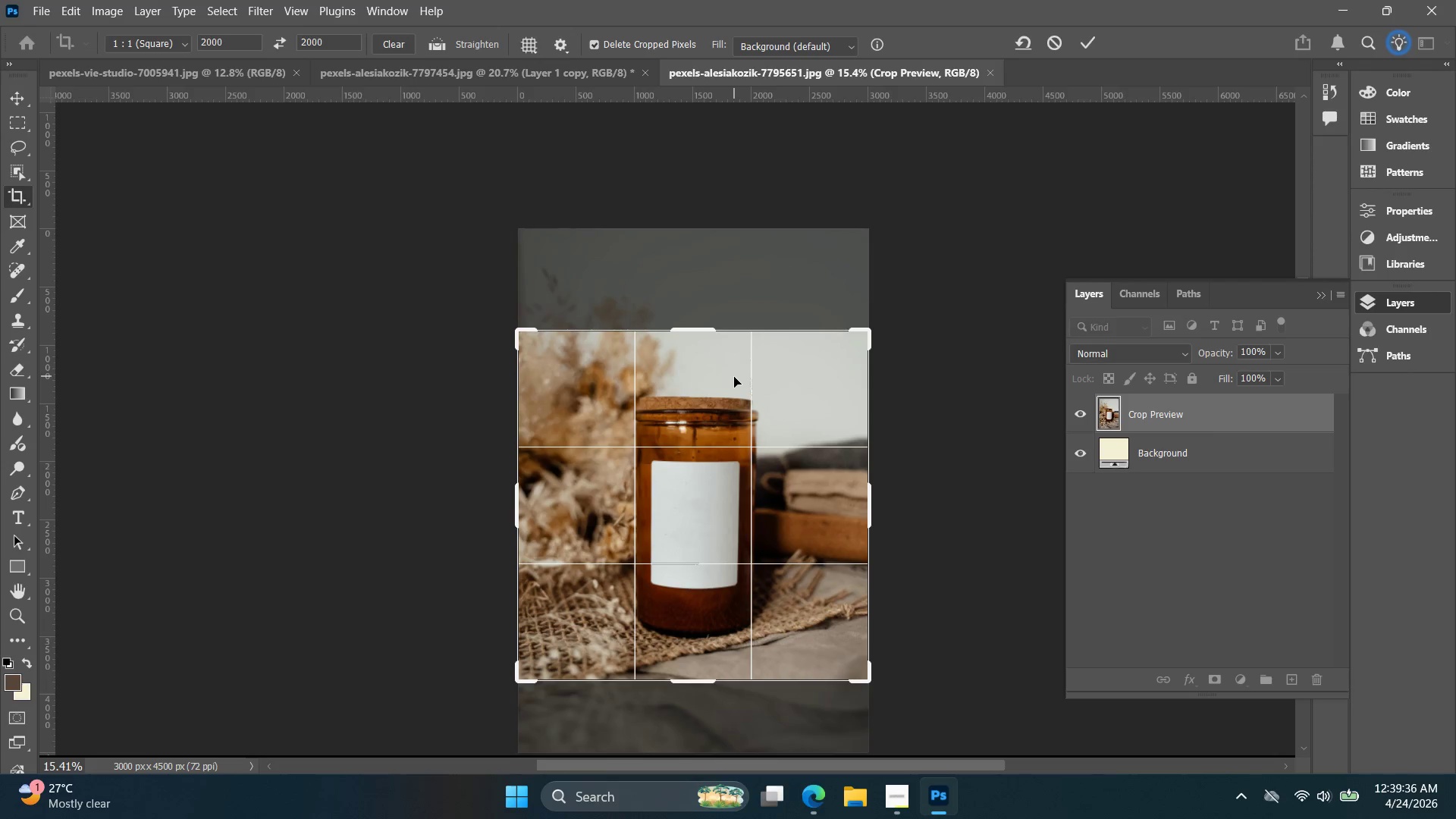 
key(ArrowUp)
 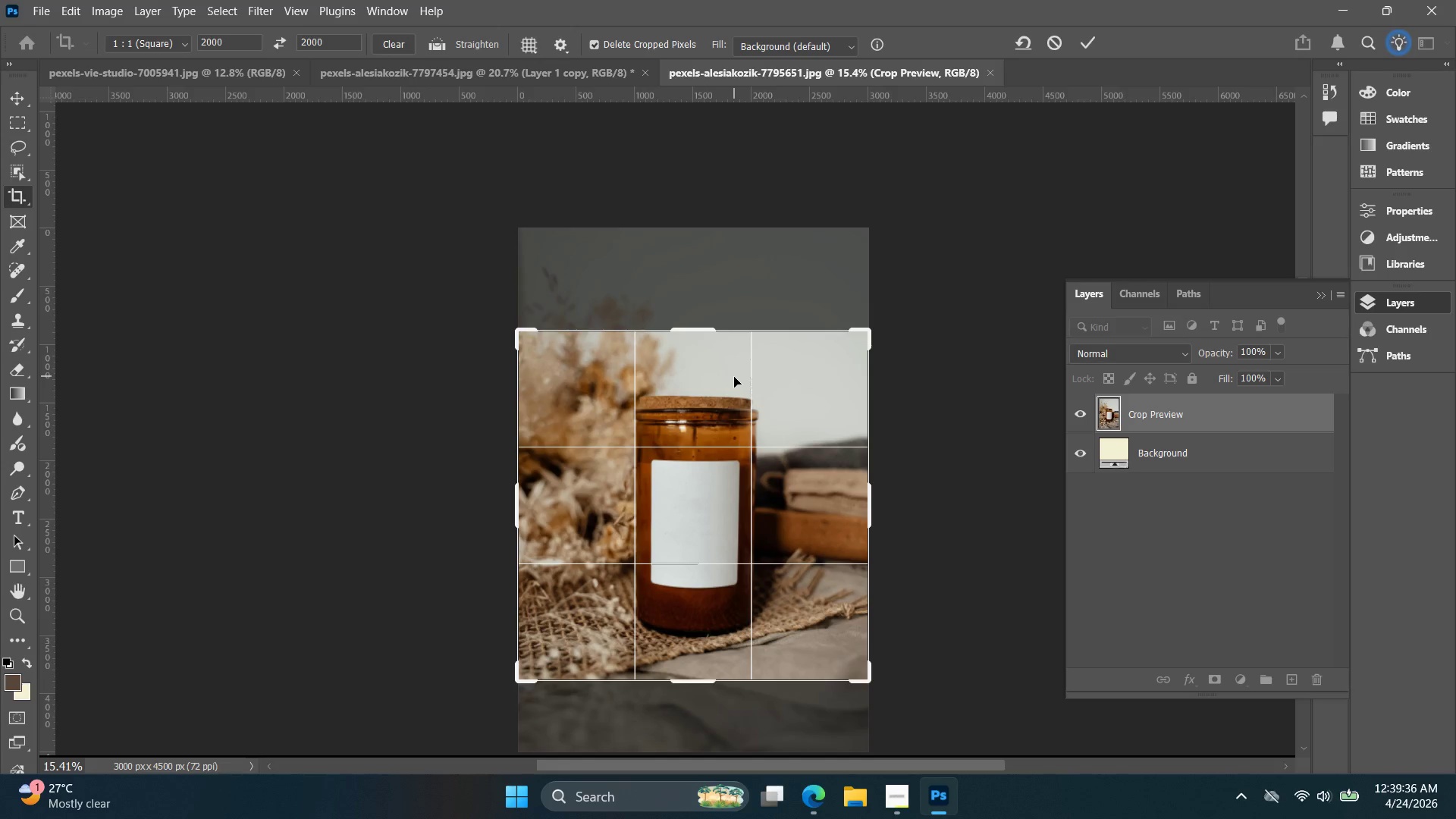 
key(ArrowUp)
 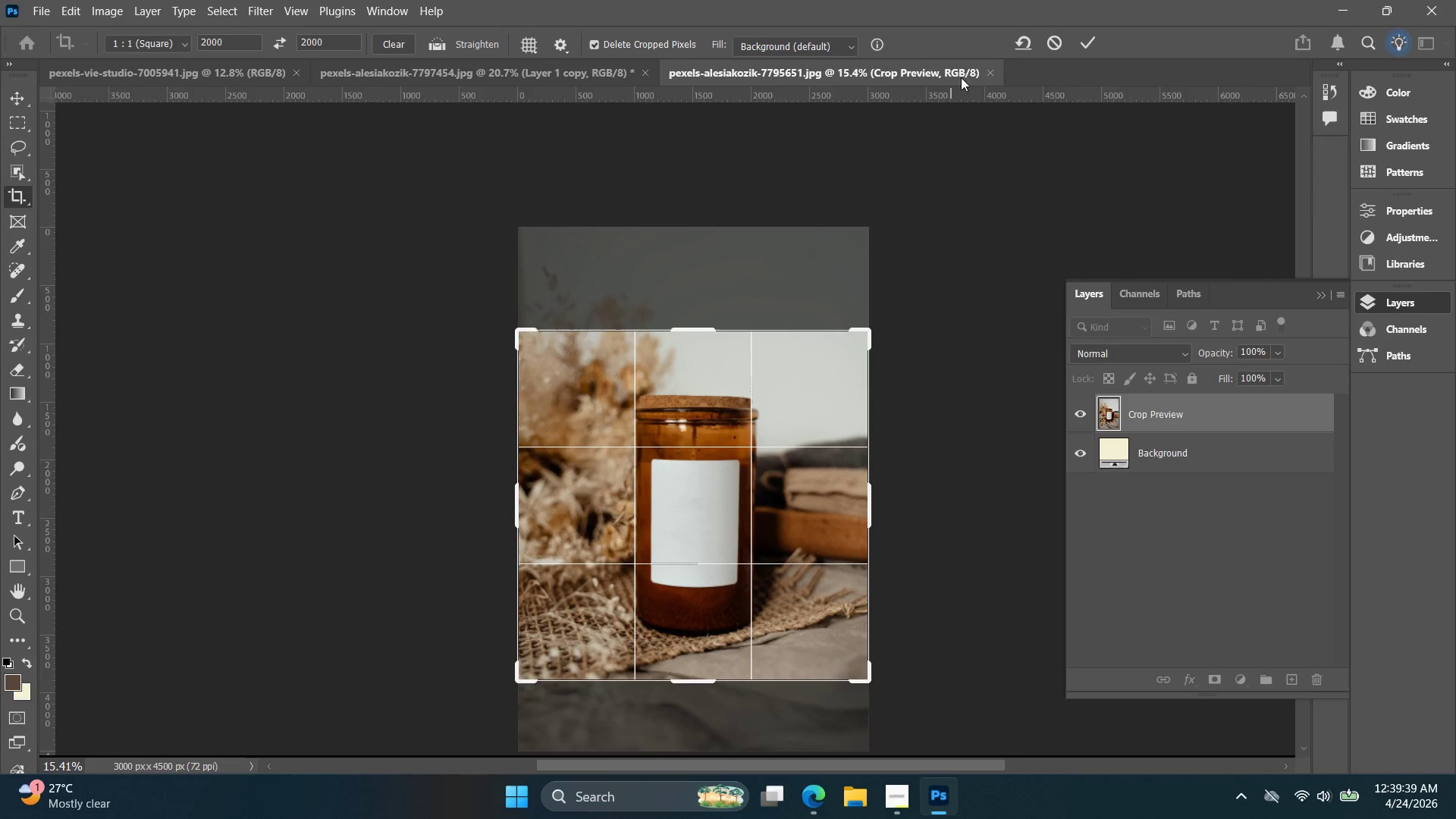 
left_click([1092, 46])
 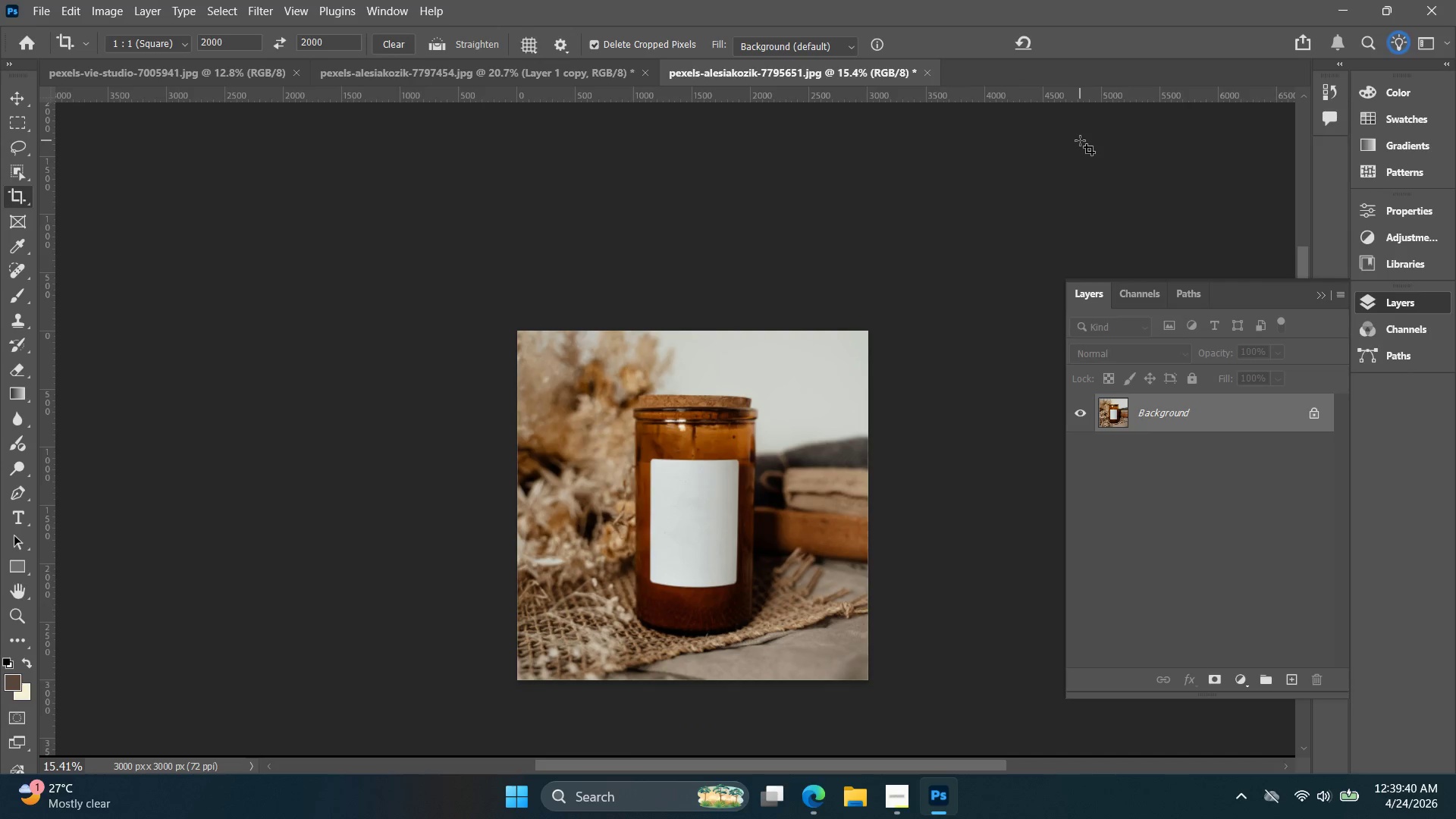 
key(Control+Meta+MetaLeft)
 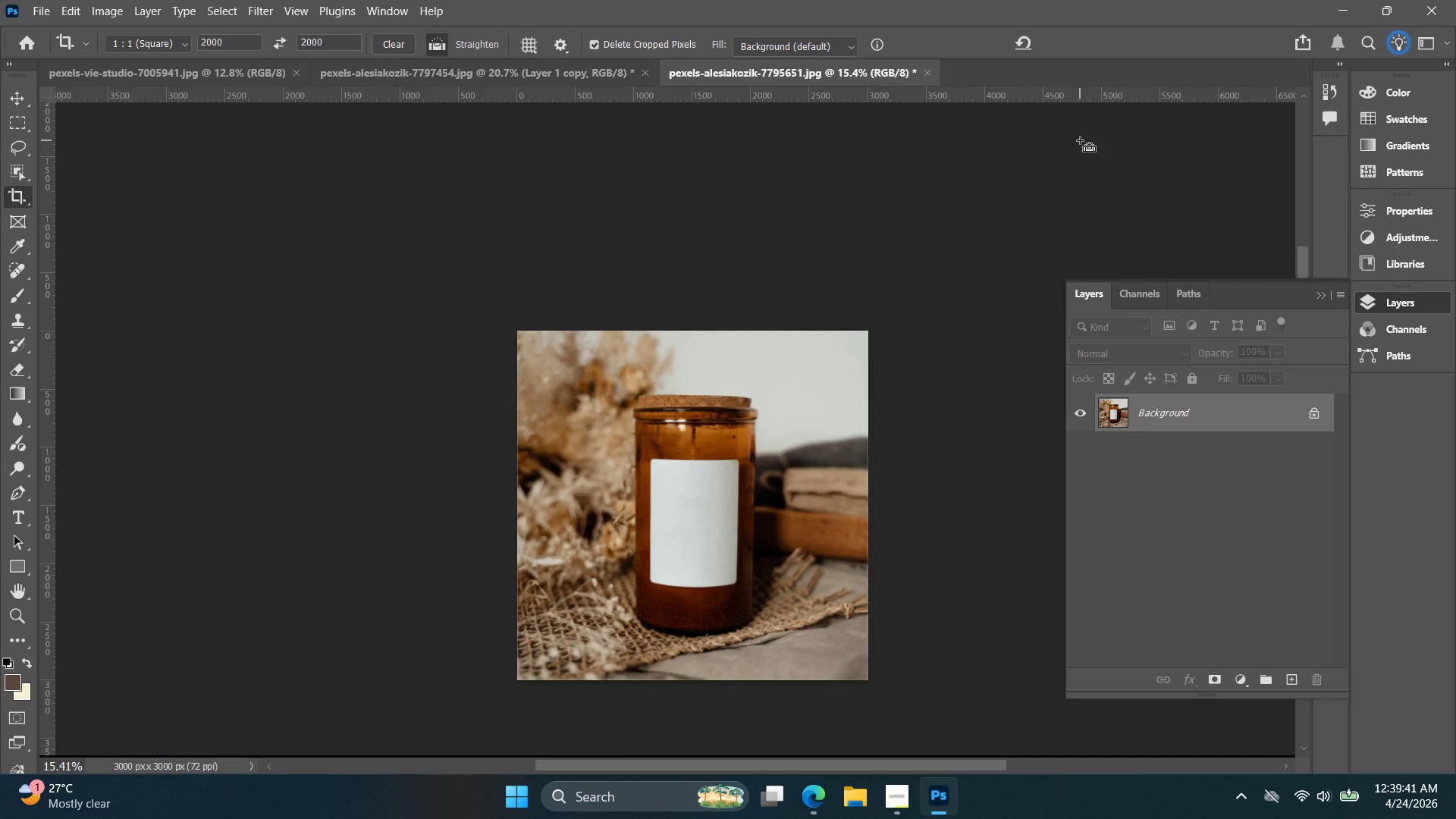 
key(Control+J)
 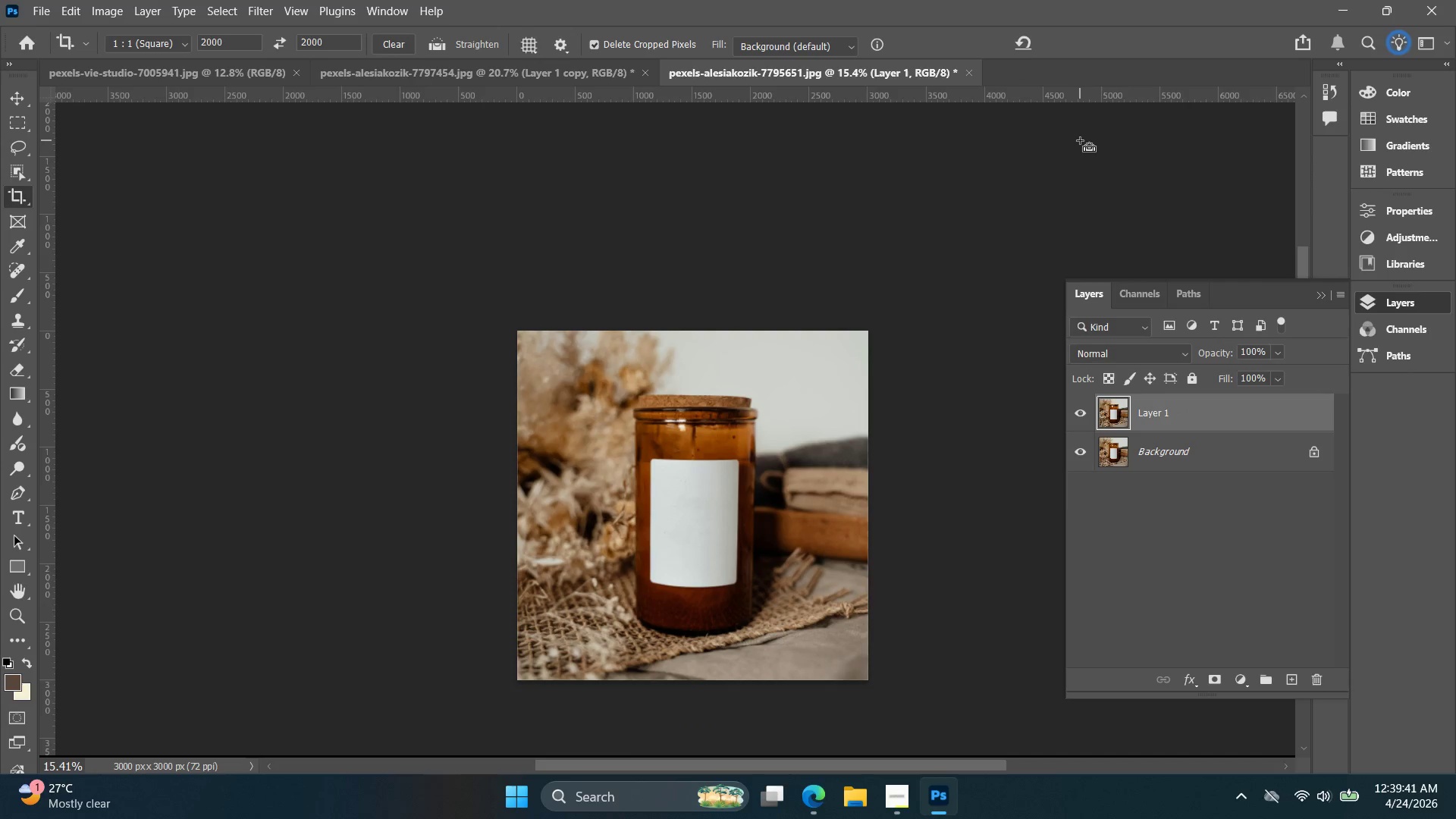 
key(Control+J)
 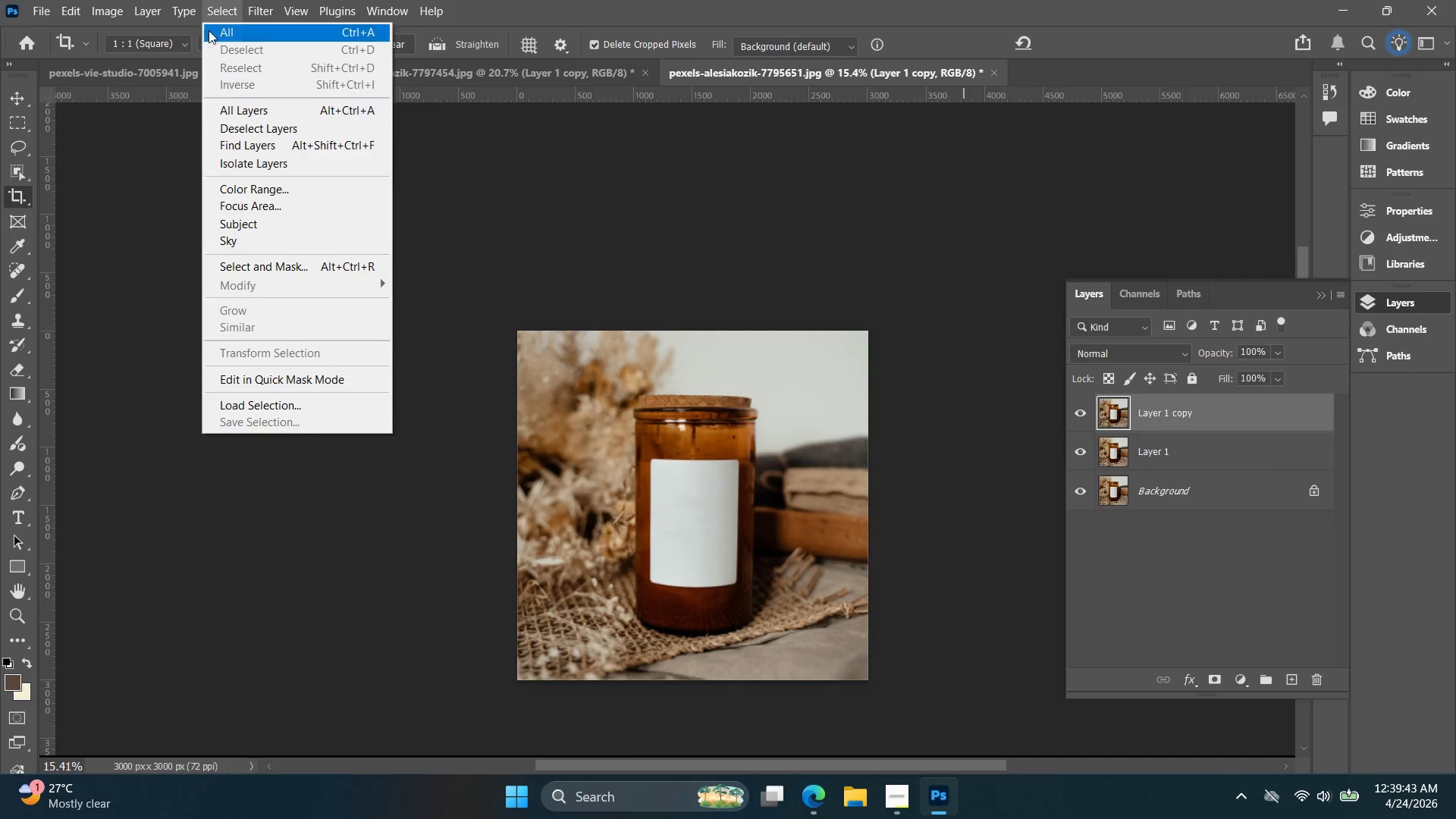 
left_click([249, 0])
 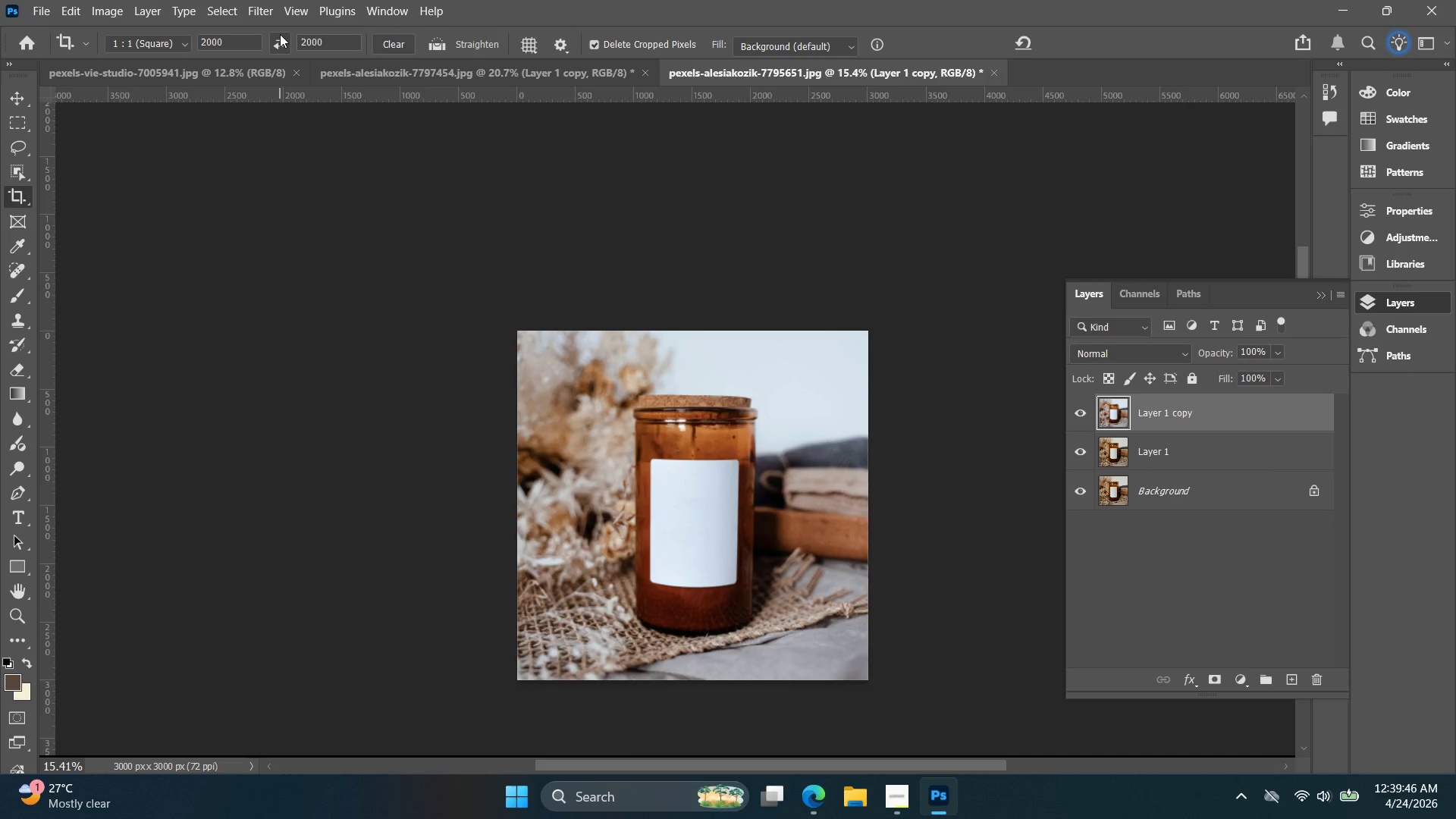 
key(Control+Z)
 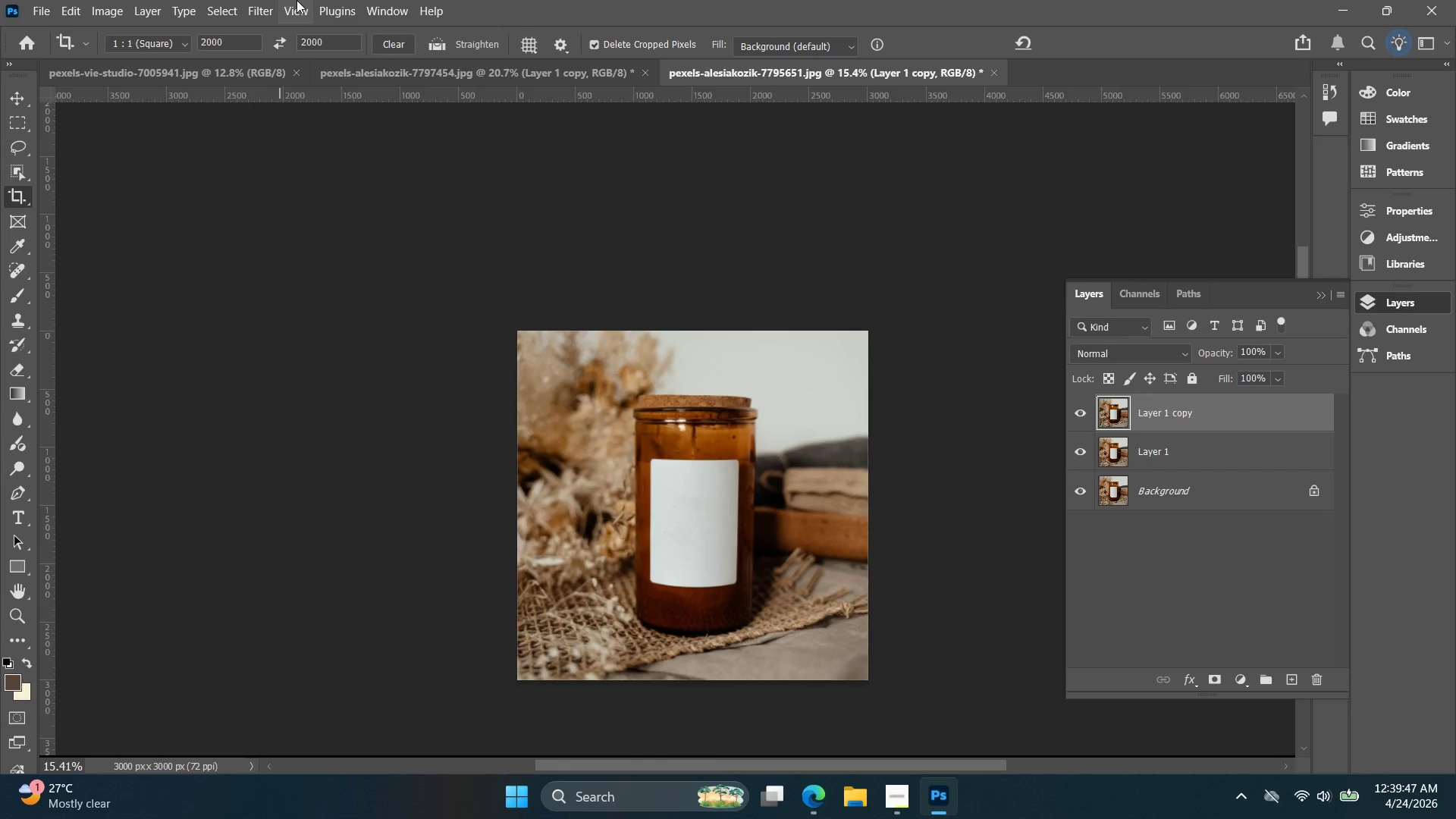 
left_click([268, 2])
 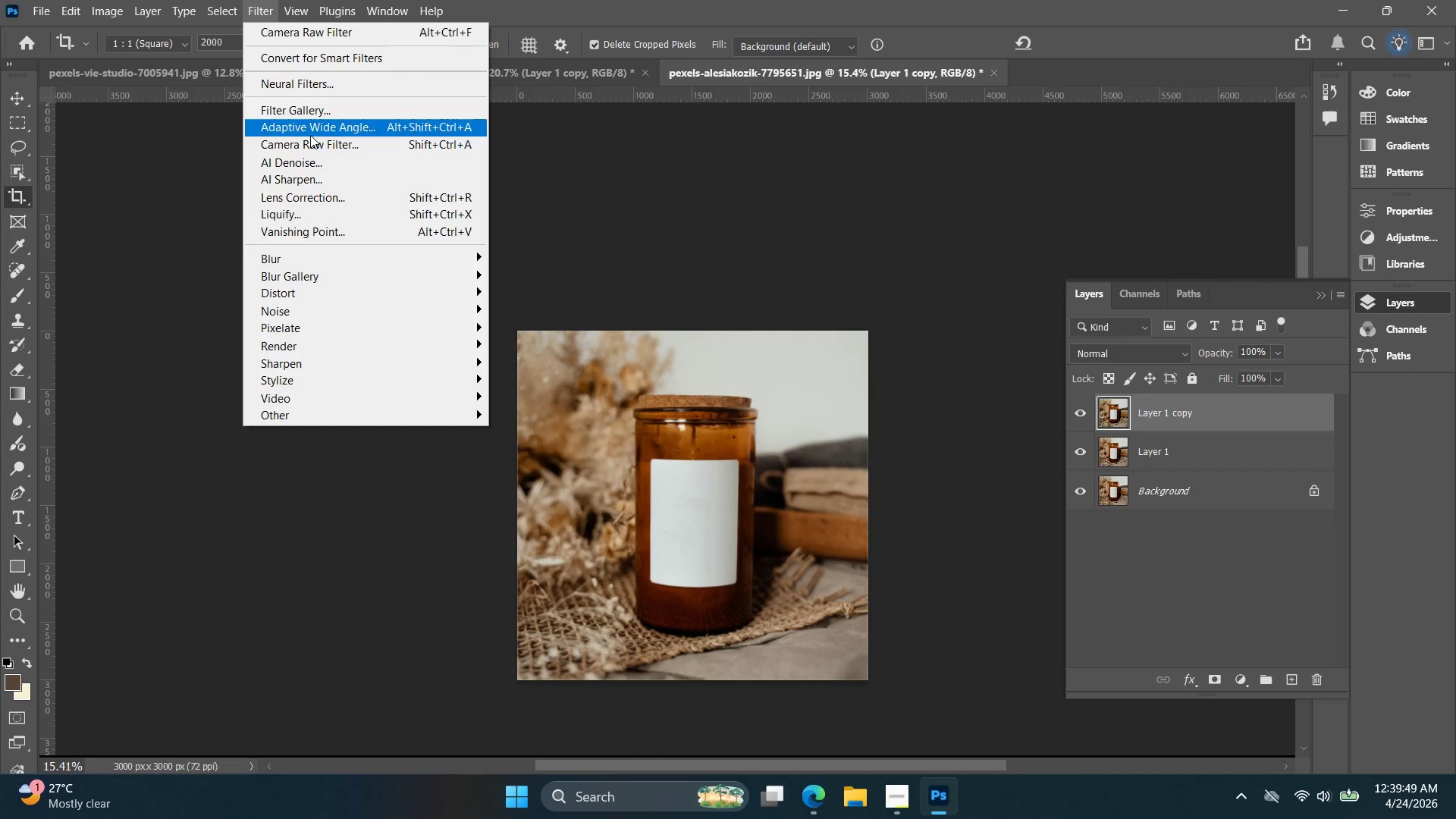 
left_click([309, 147])
 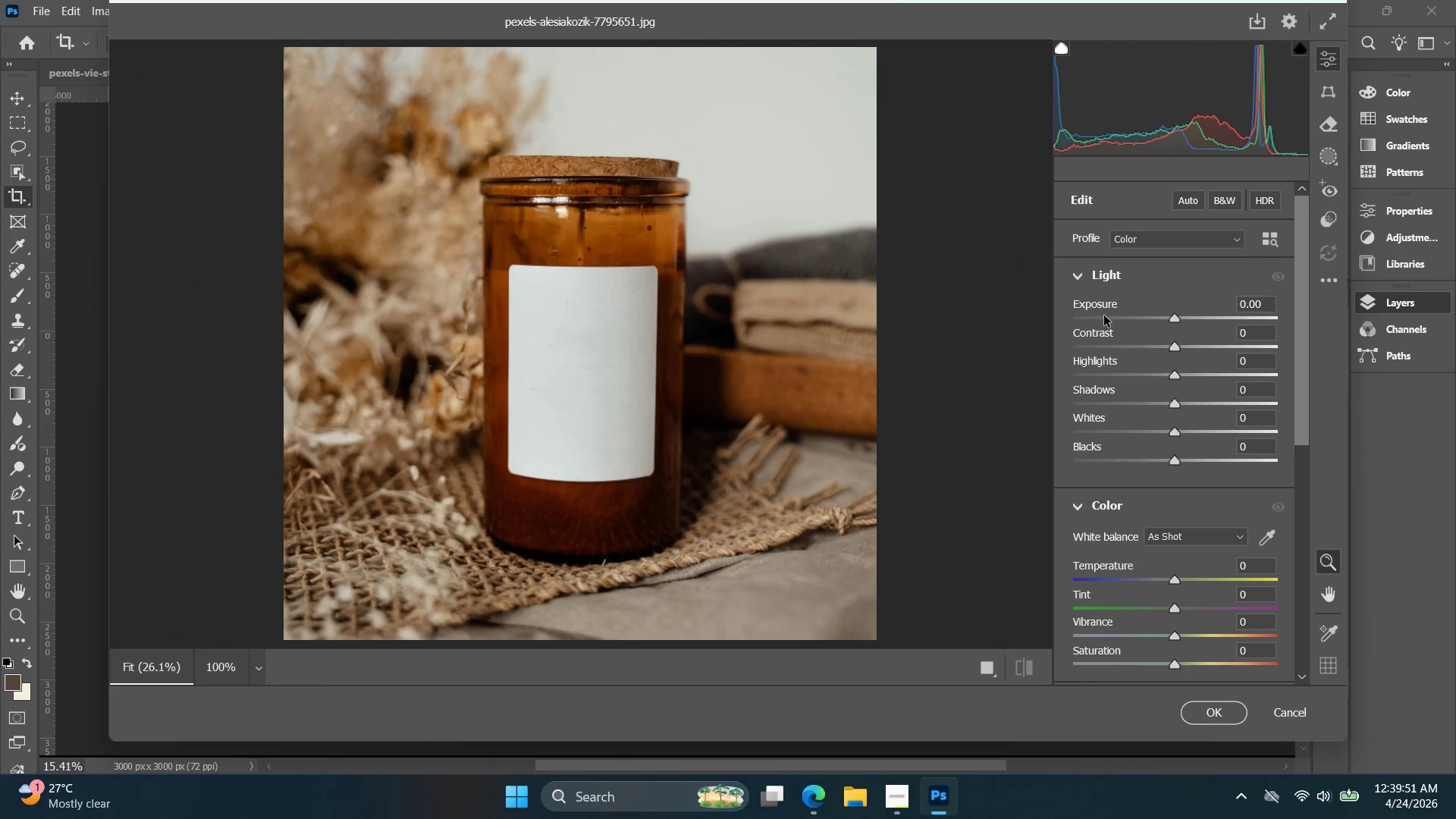 
left_click([1256, 307])
 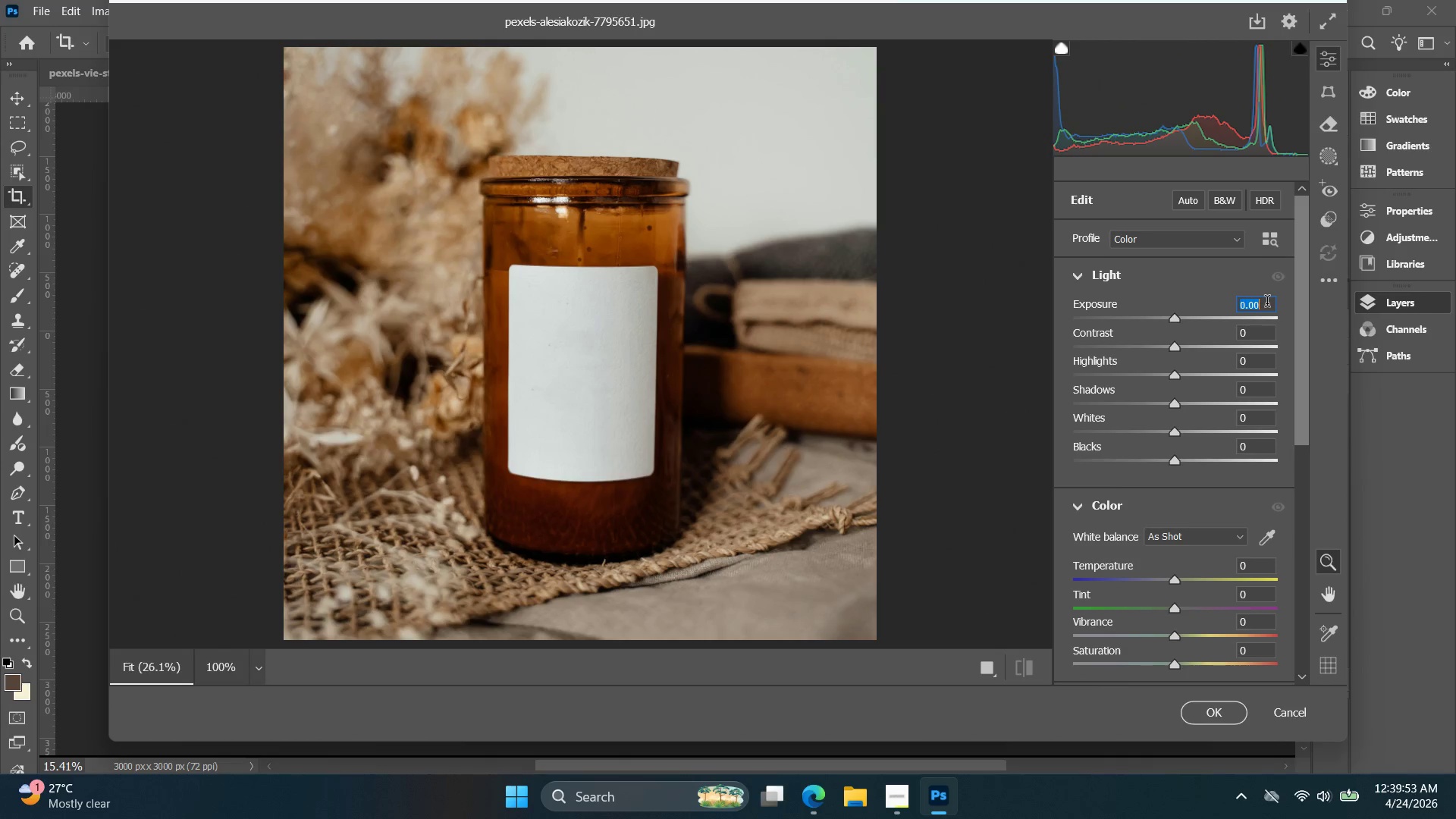 
key(ArrowUp)
 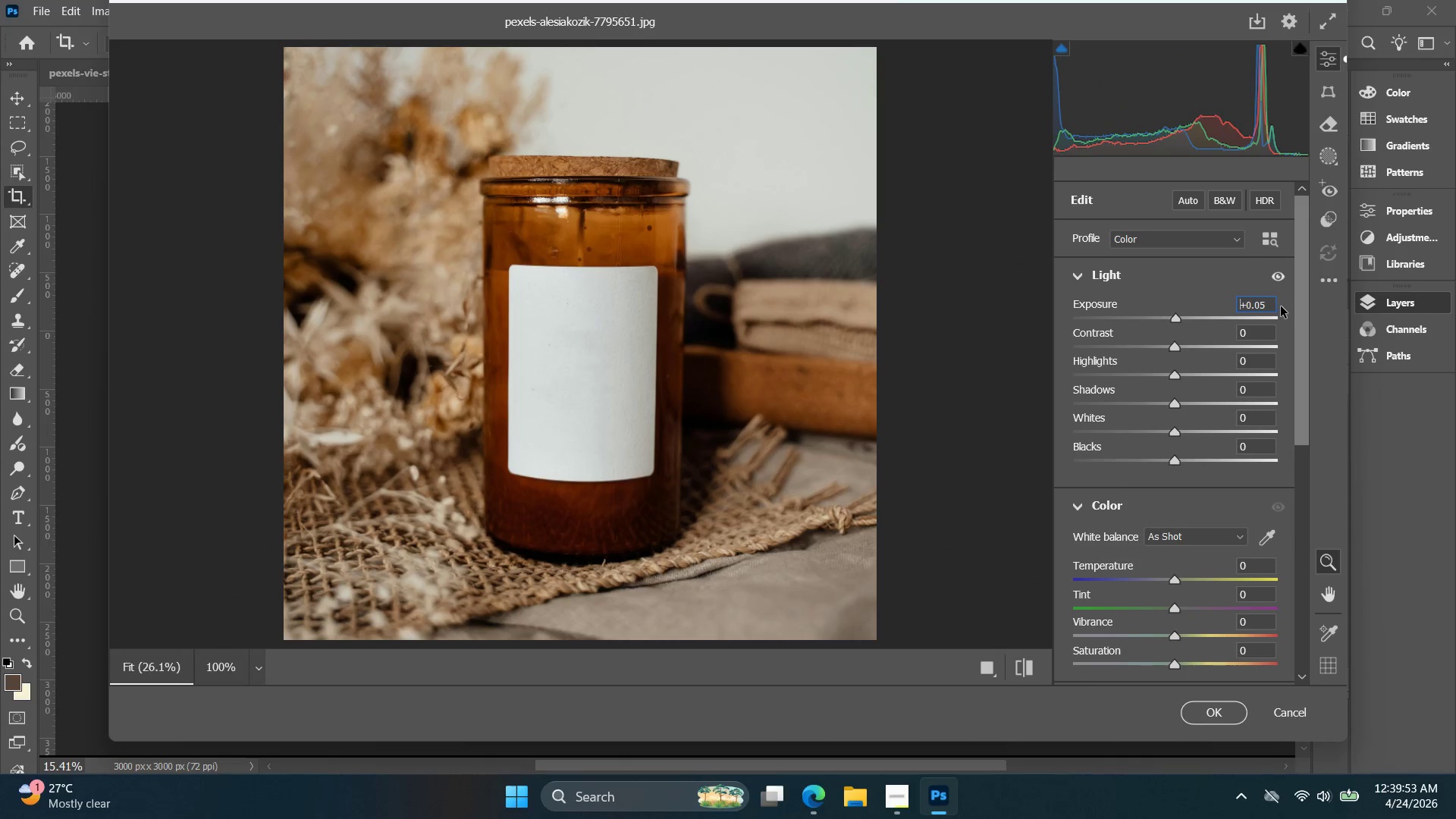 
key(ArrowUp)
 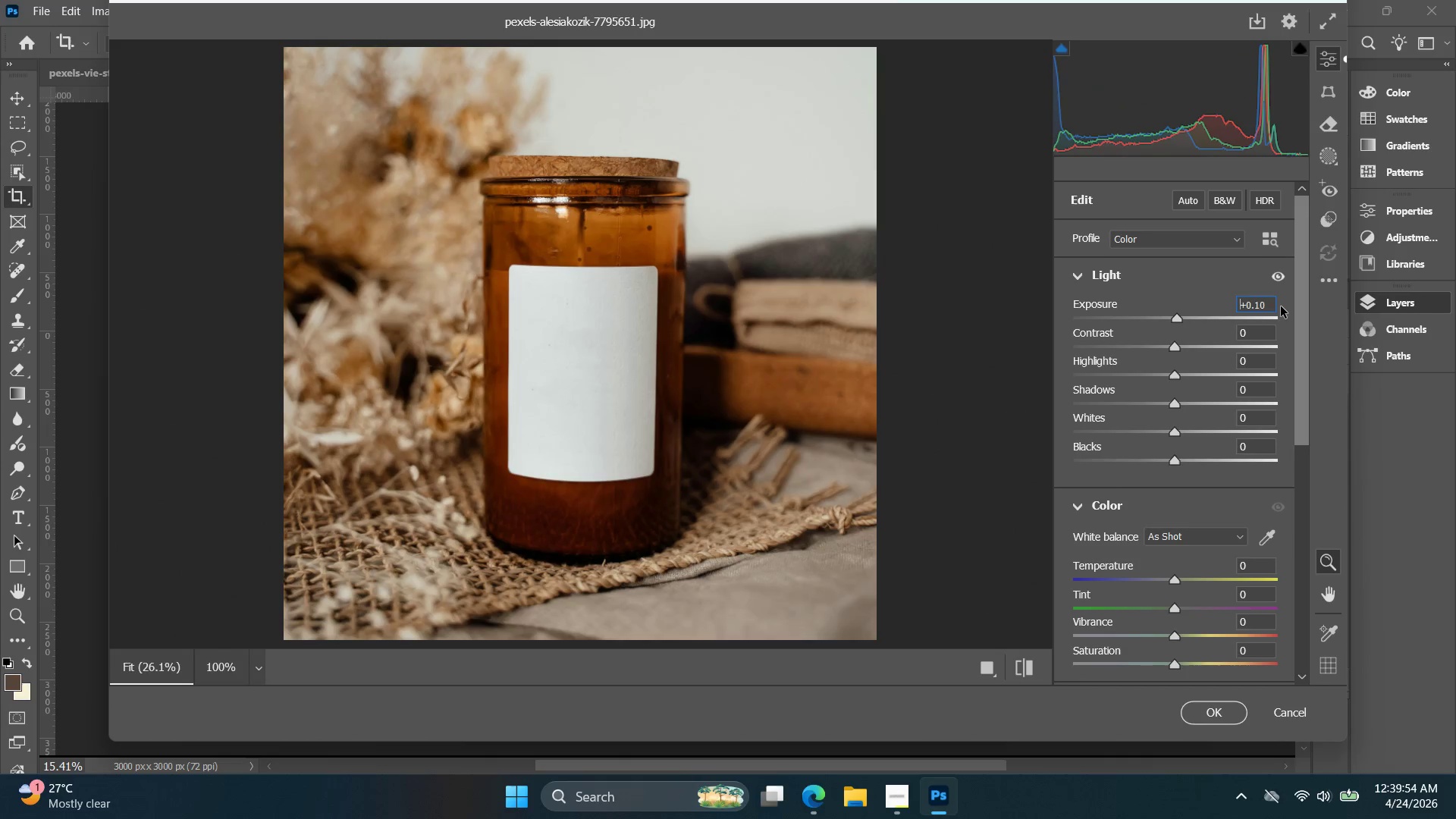 
key(ArrowUp)
 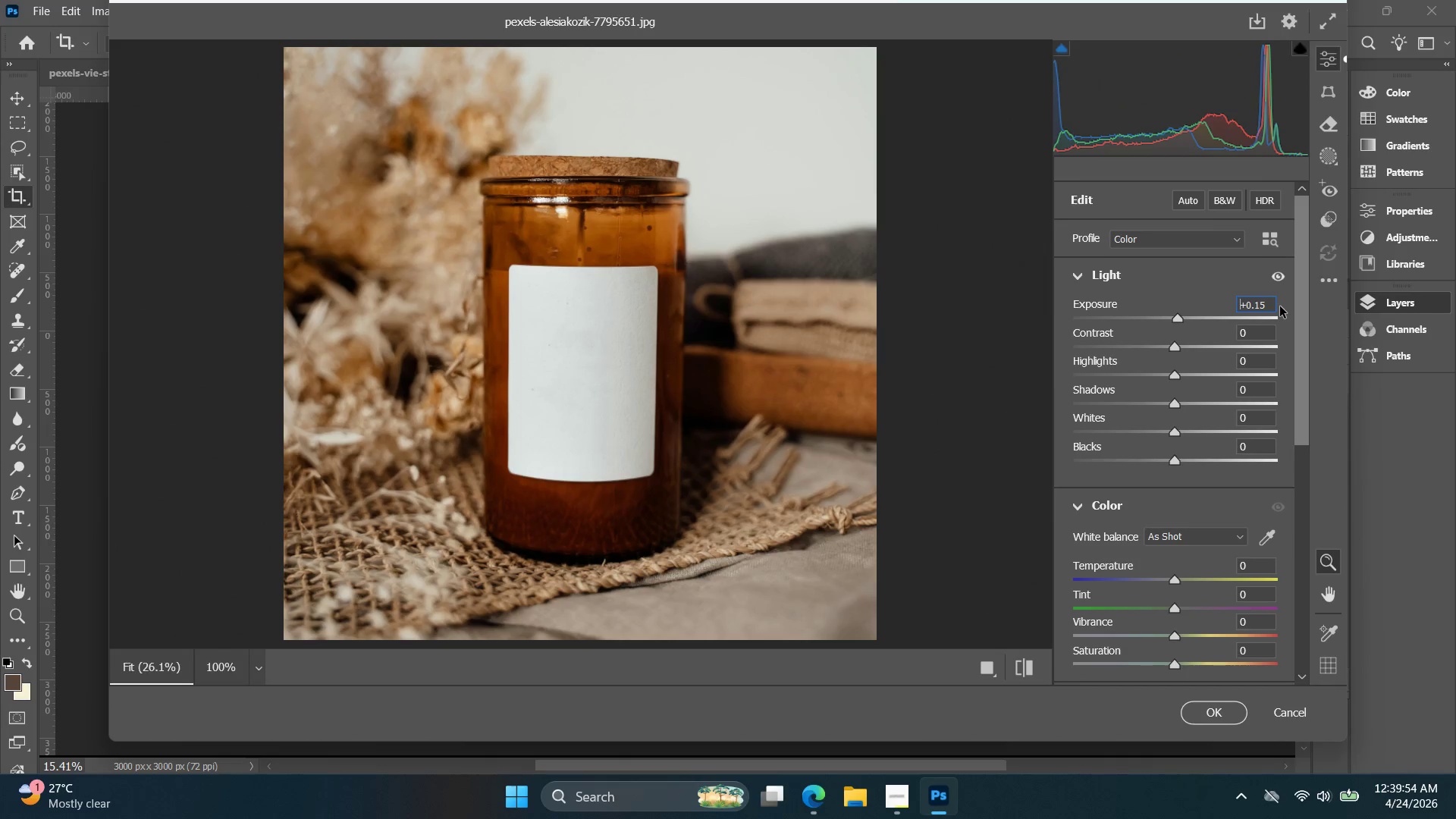 
key(ArrowUp)
 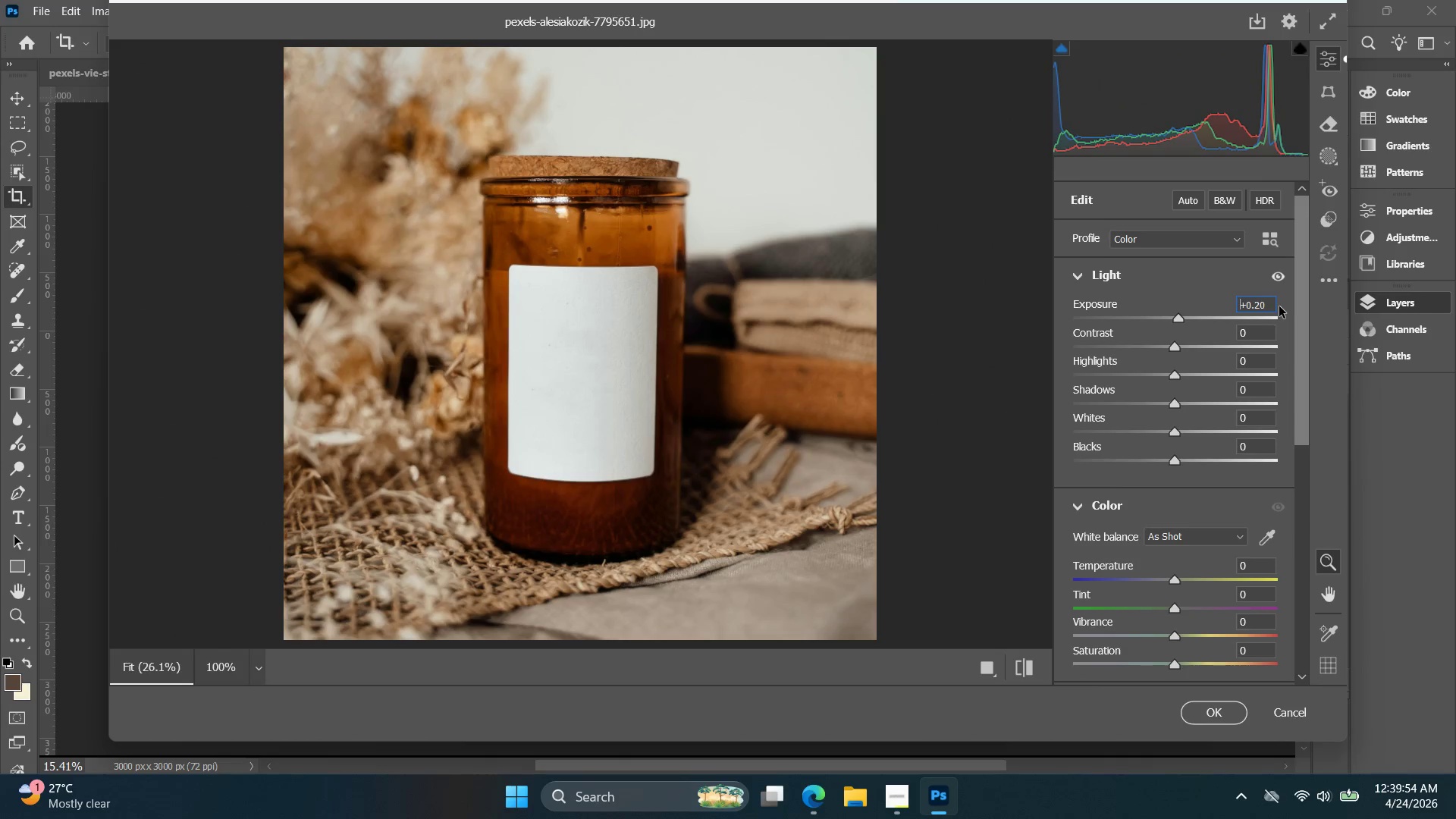 
key(ArrowUp)
 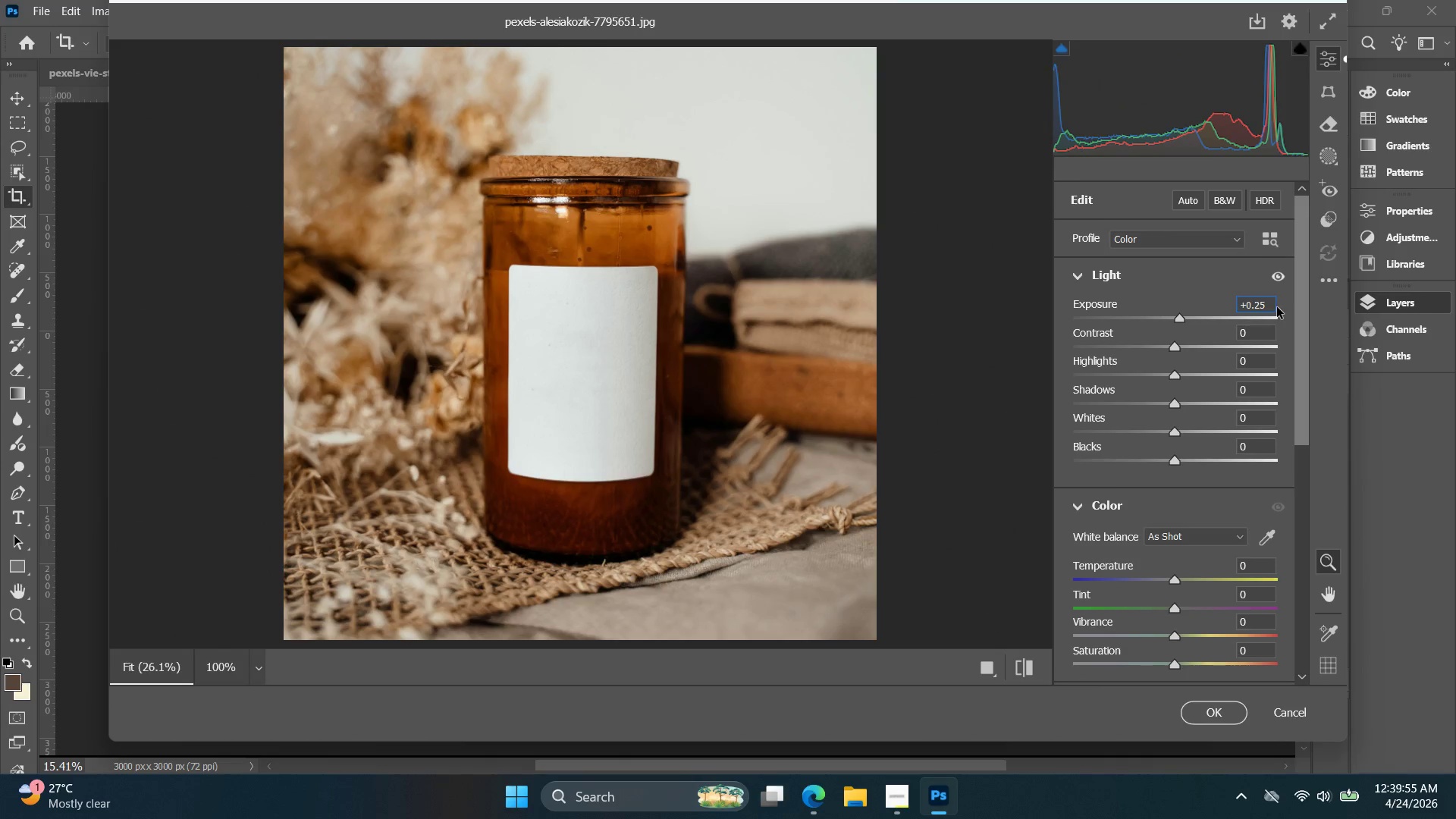 
key(ArrowUp)
 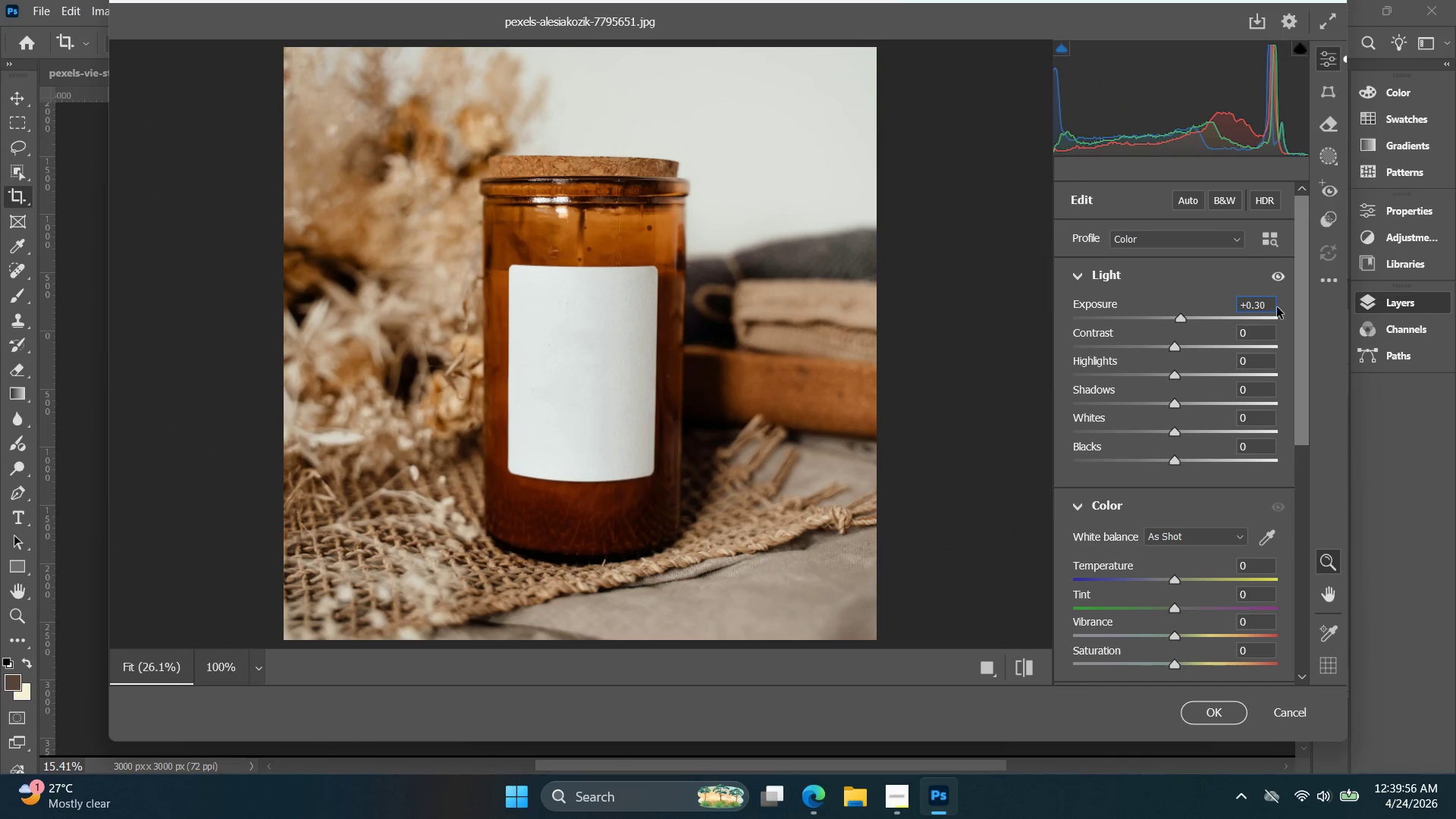 
key(ArrowUp)
 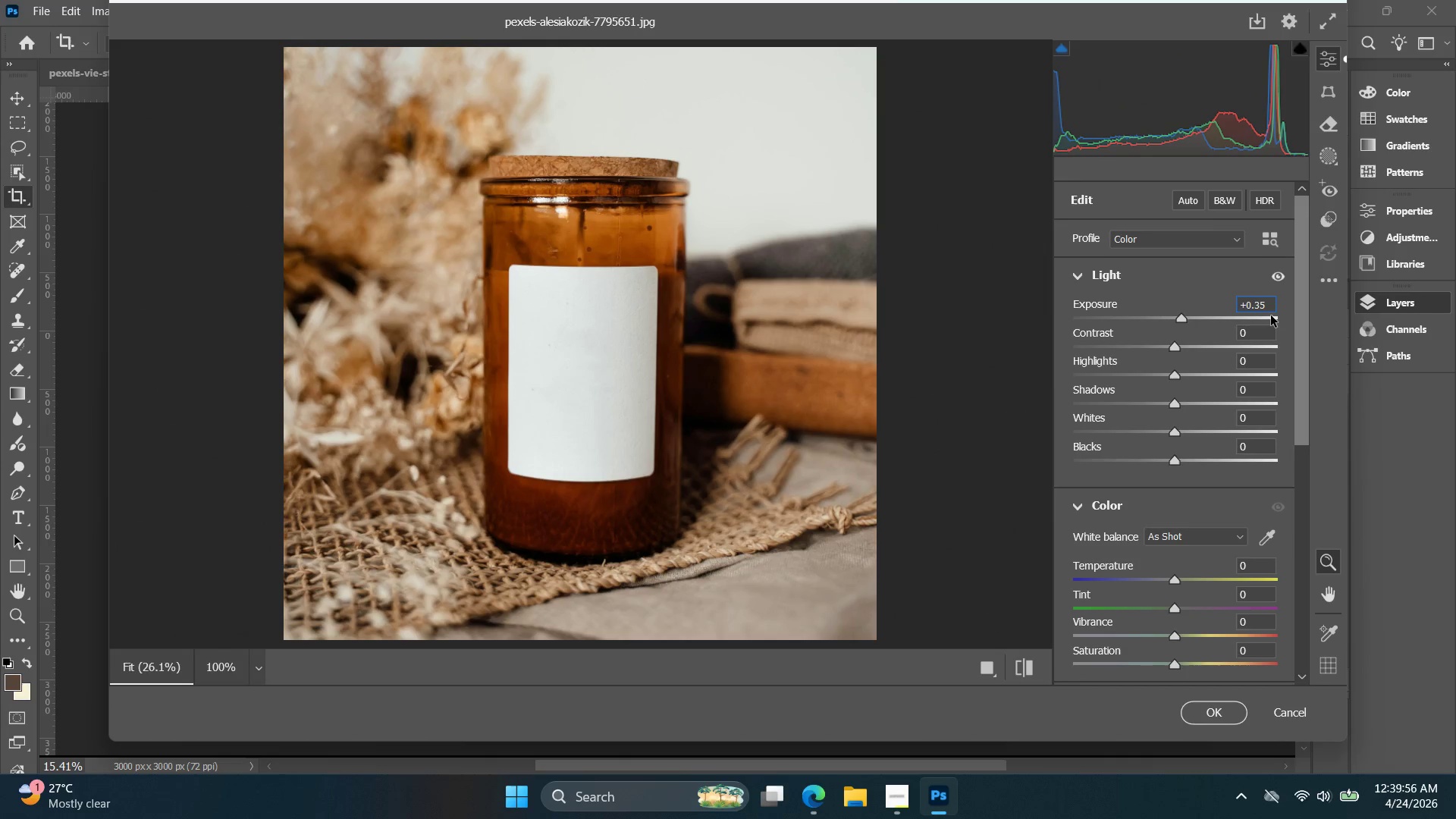 
key(ArrowDown)
 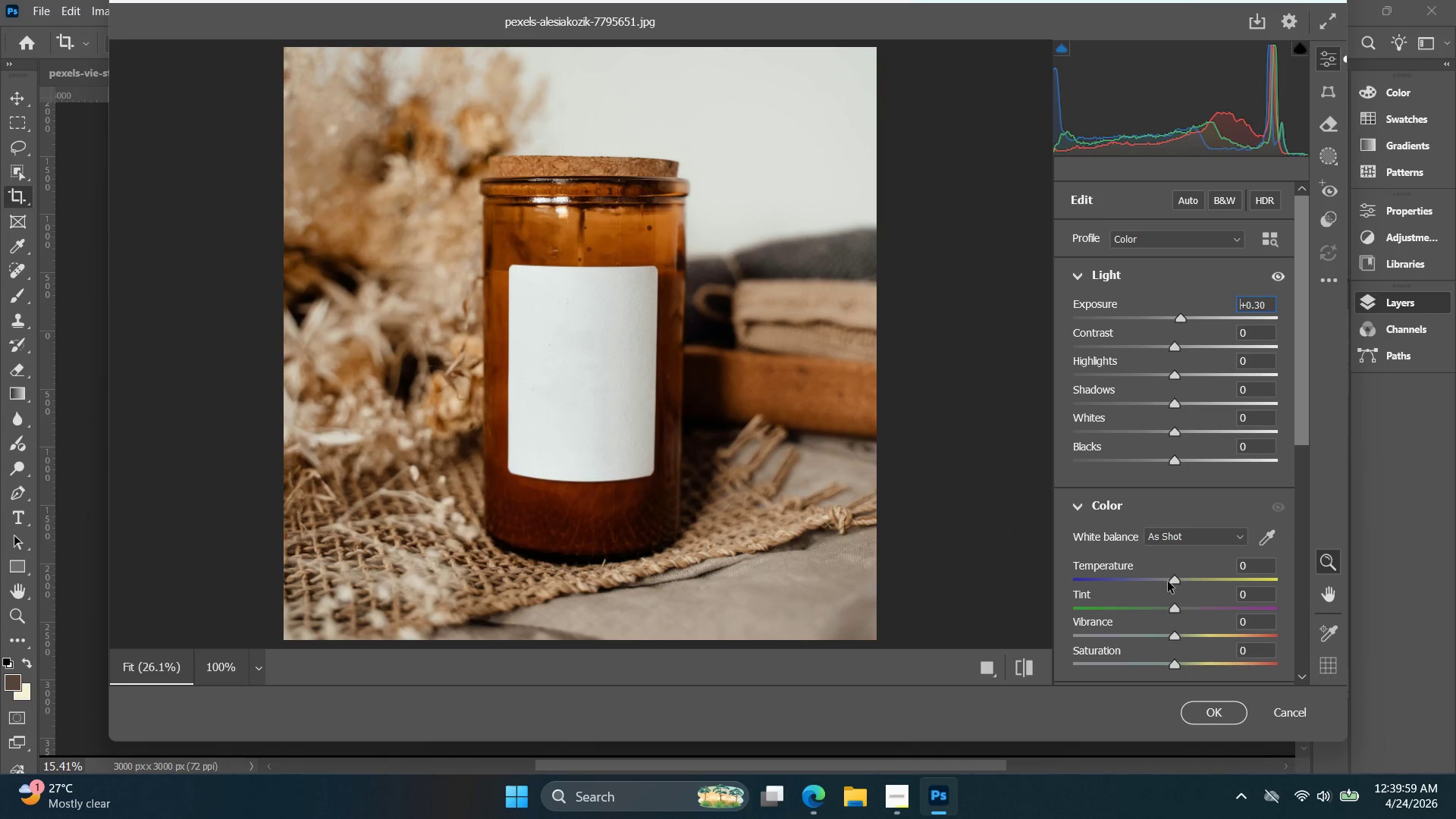 
left_click([1159, 579])
 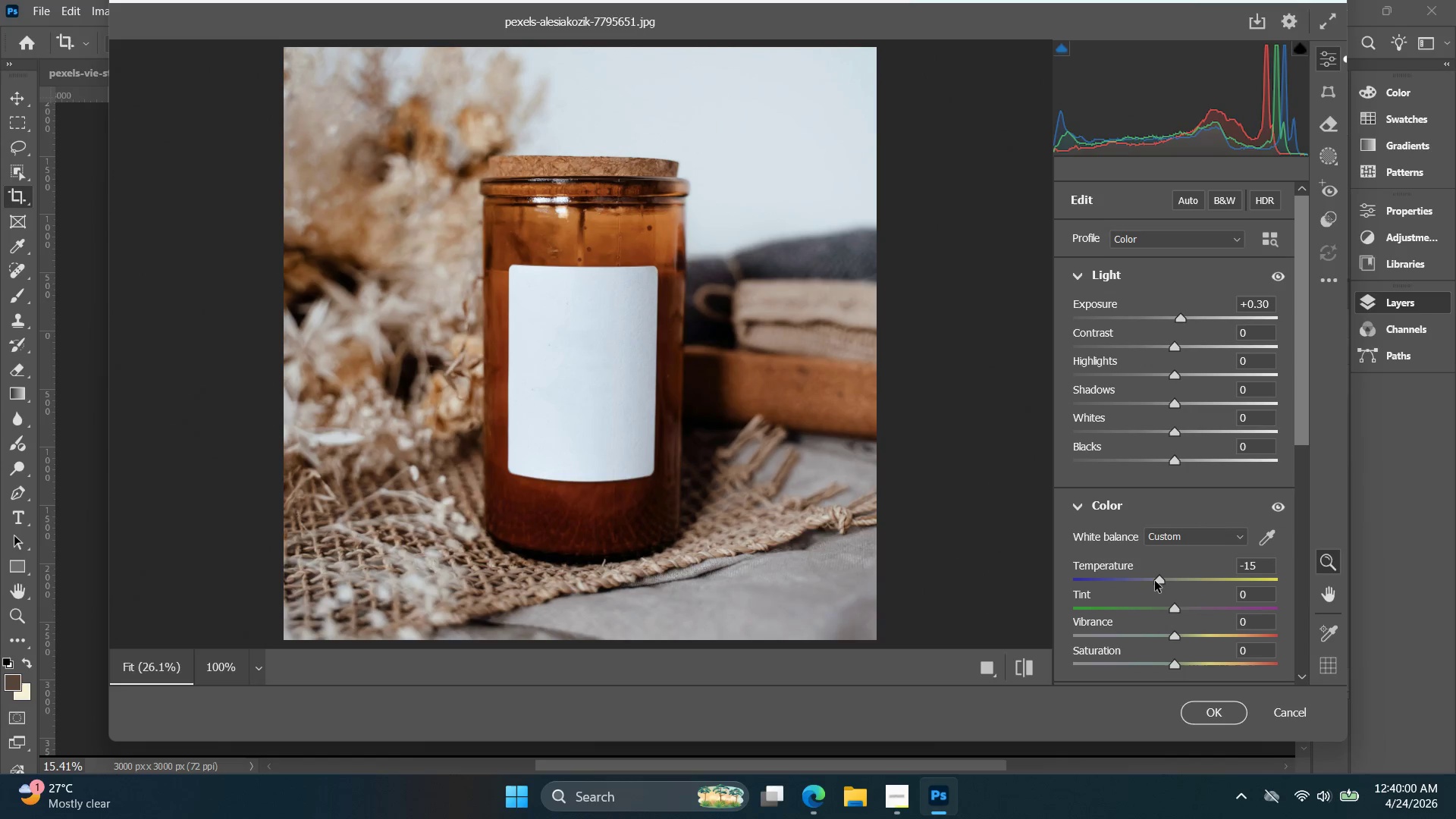 
left_click([1153, 582])
 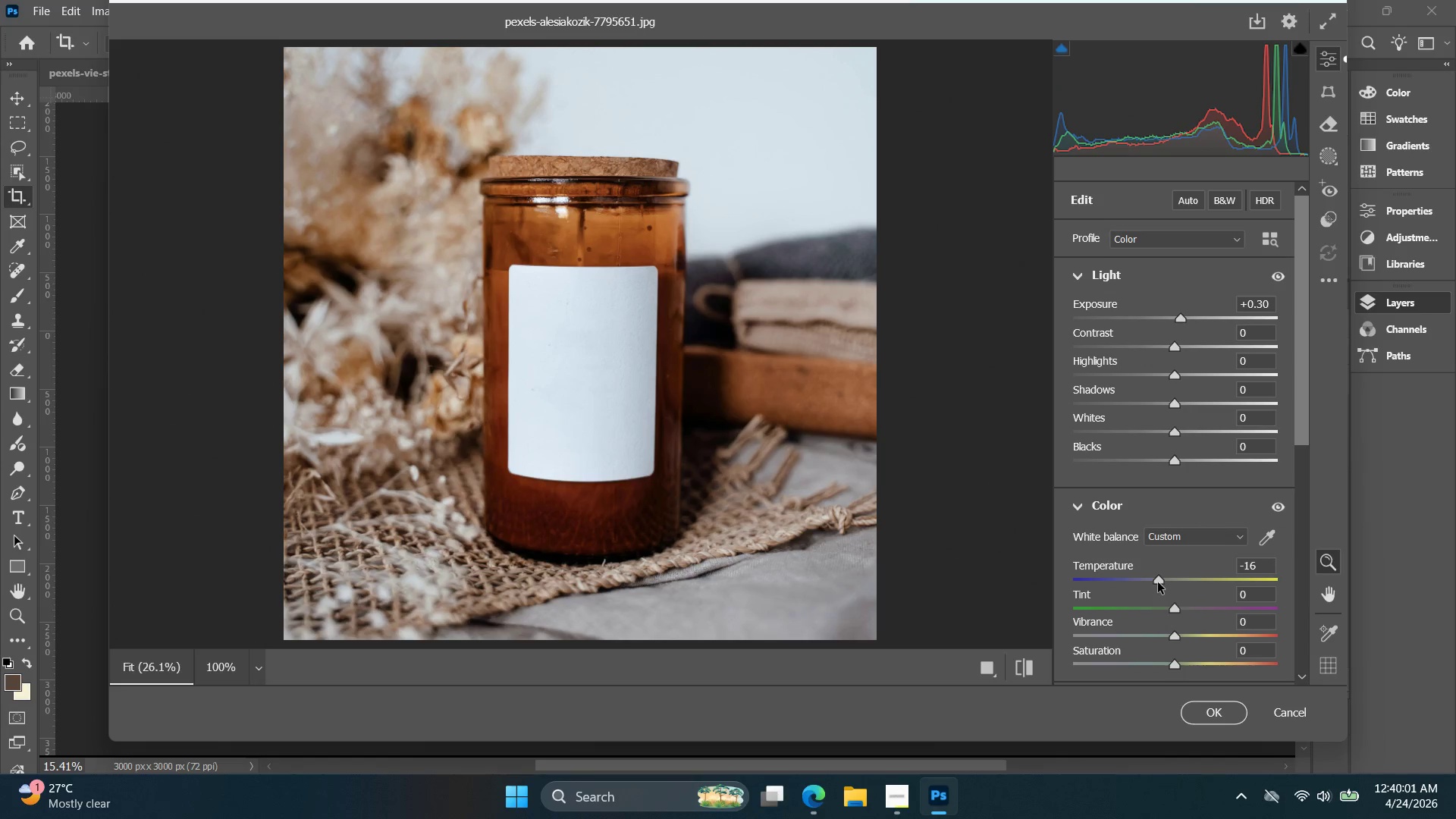 
double_click([1150, 582])
 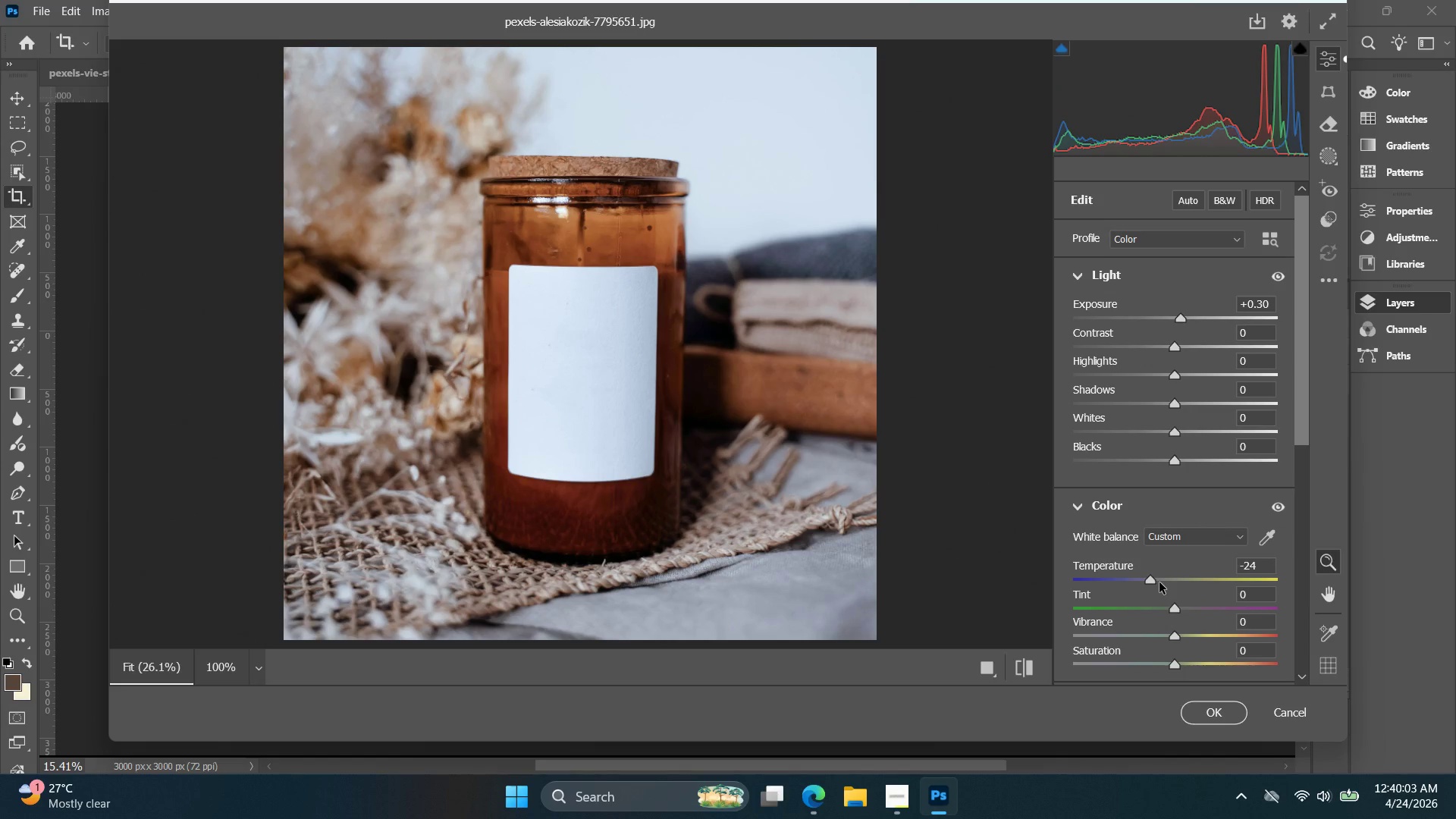 
left_click([1159, 582])
 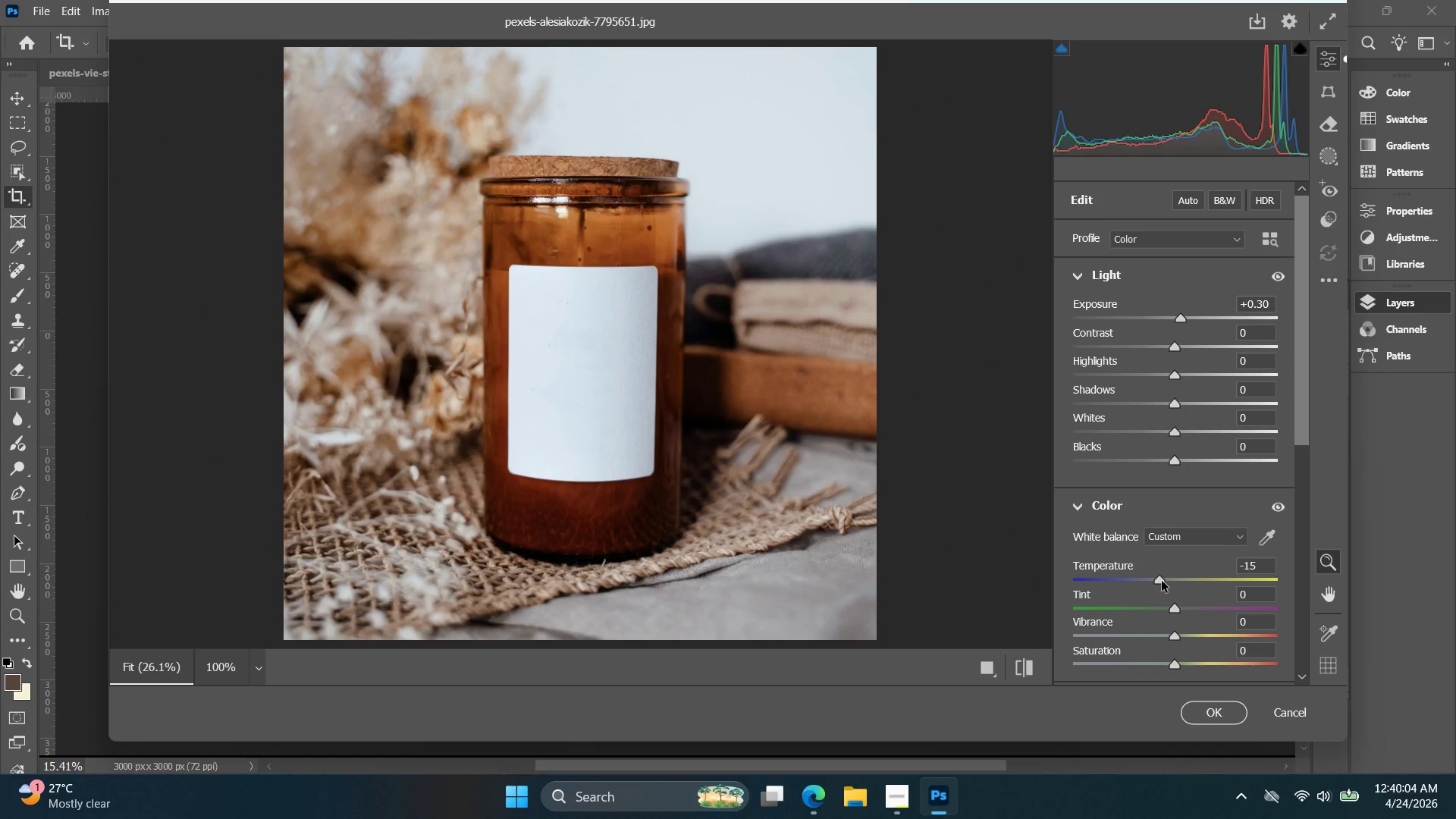 
double_click([1157, 581])
 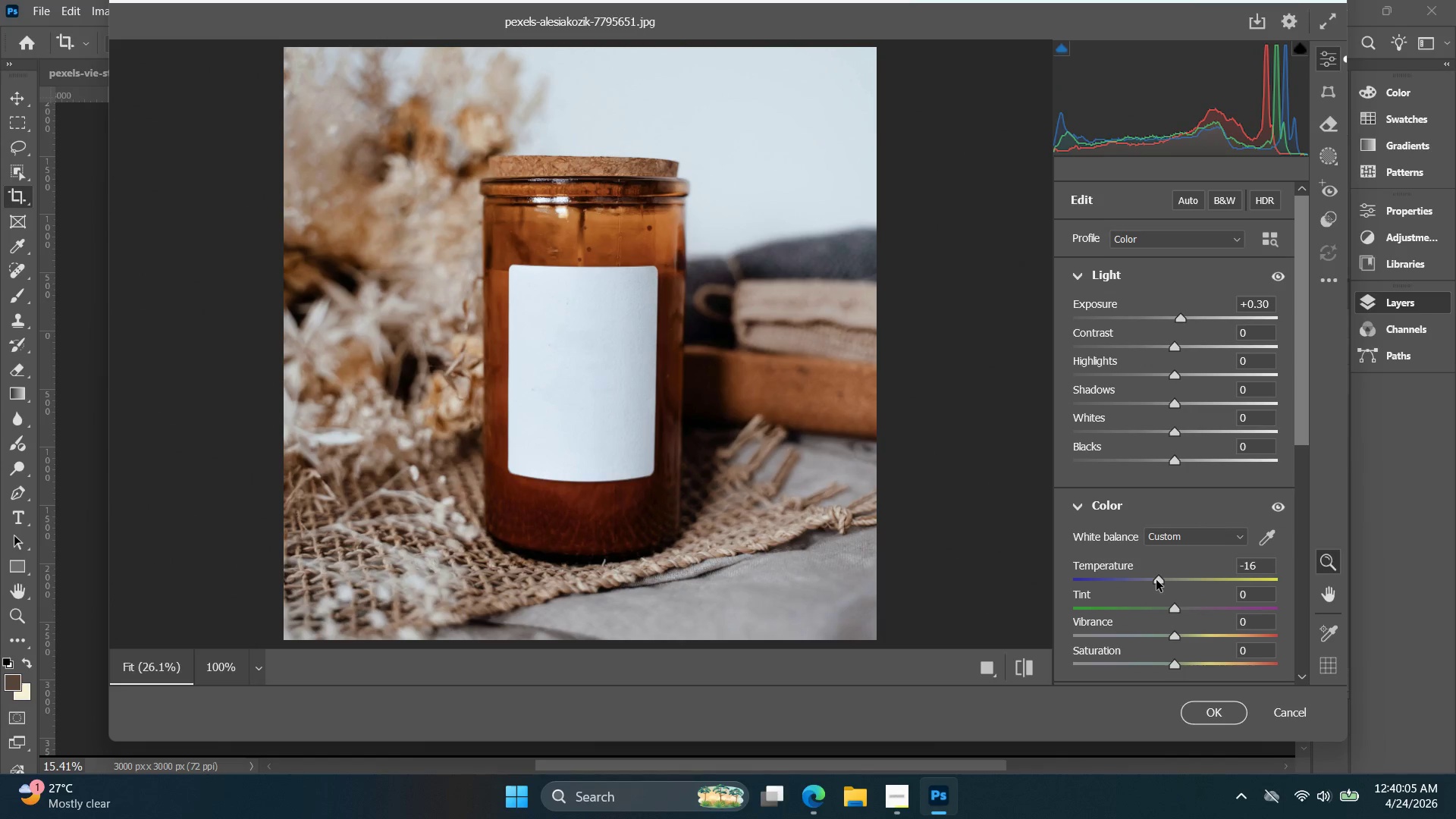 
double_click([1153, 580])
 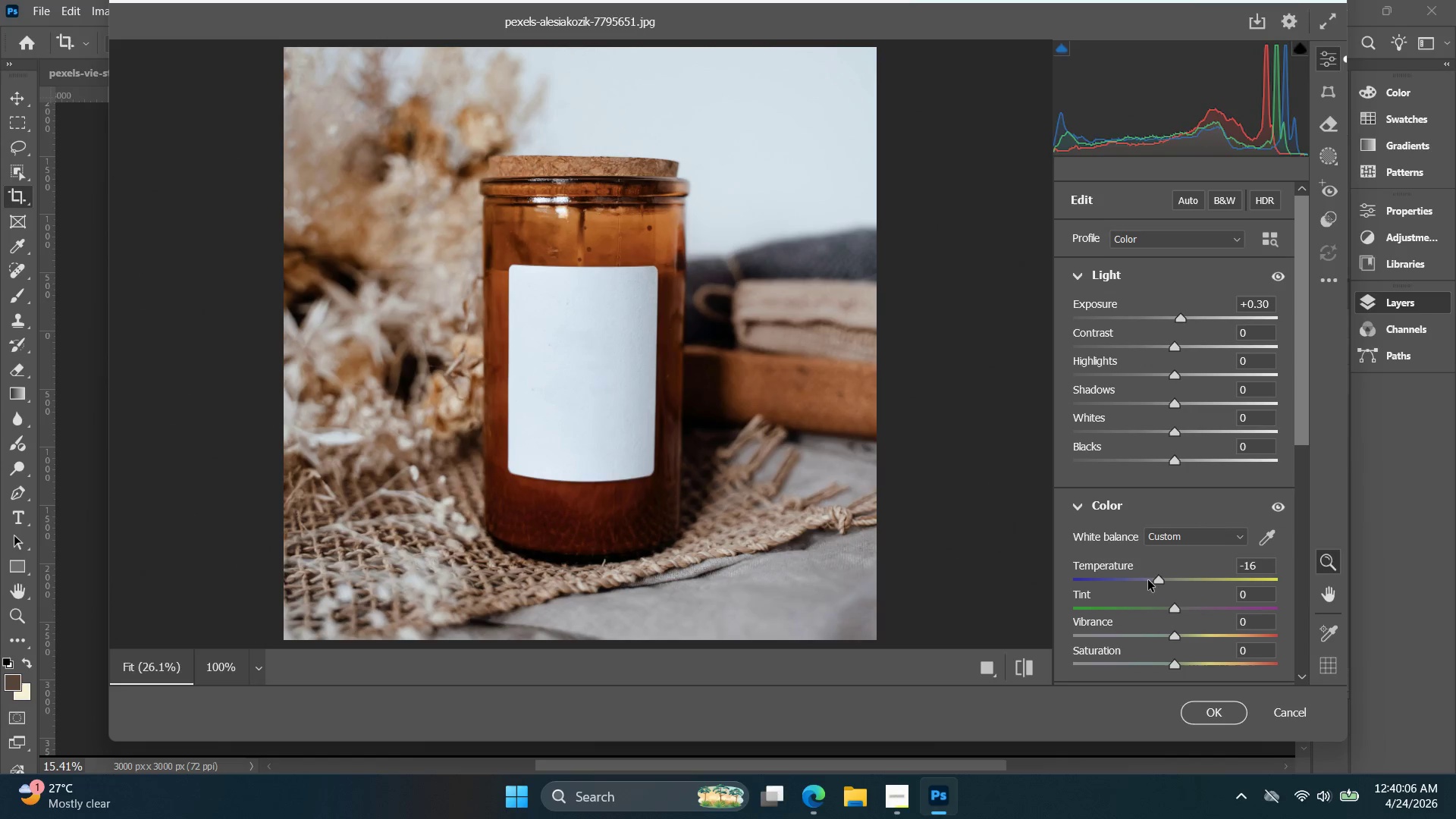 
triple_click([1148, 580])
 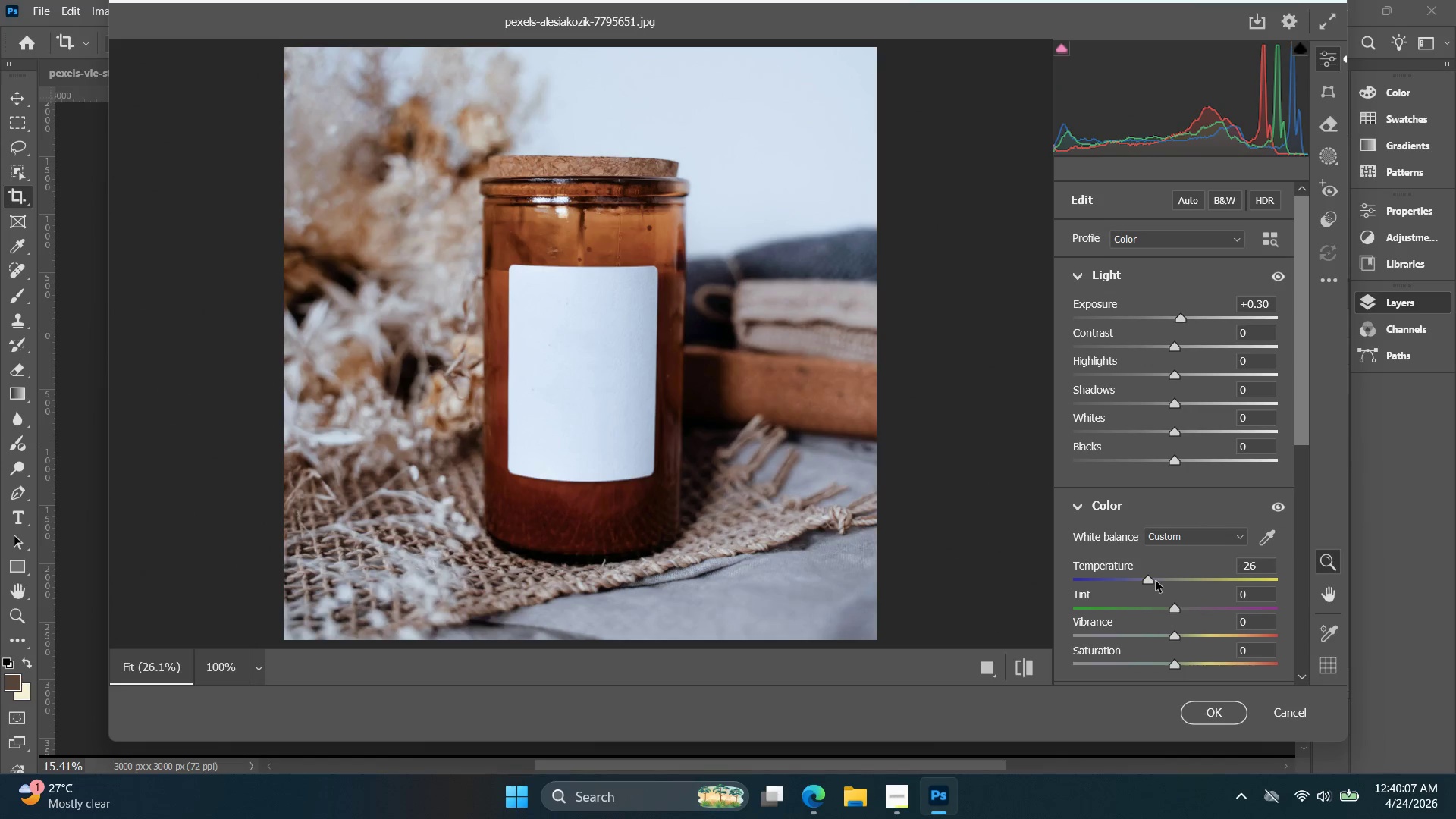 
left_click([1156, 581])
 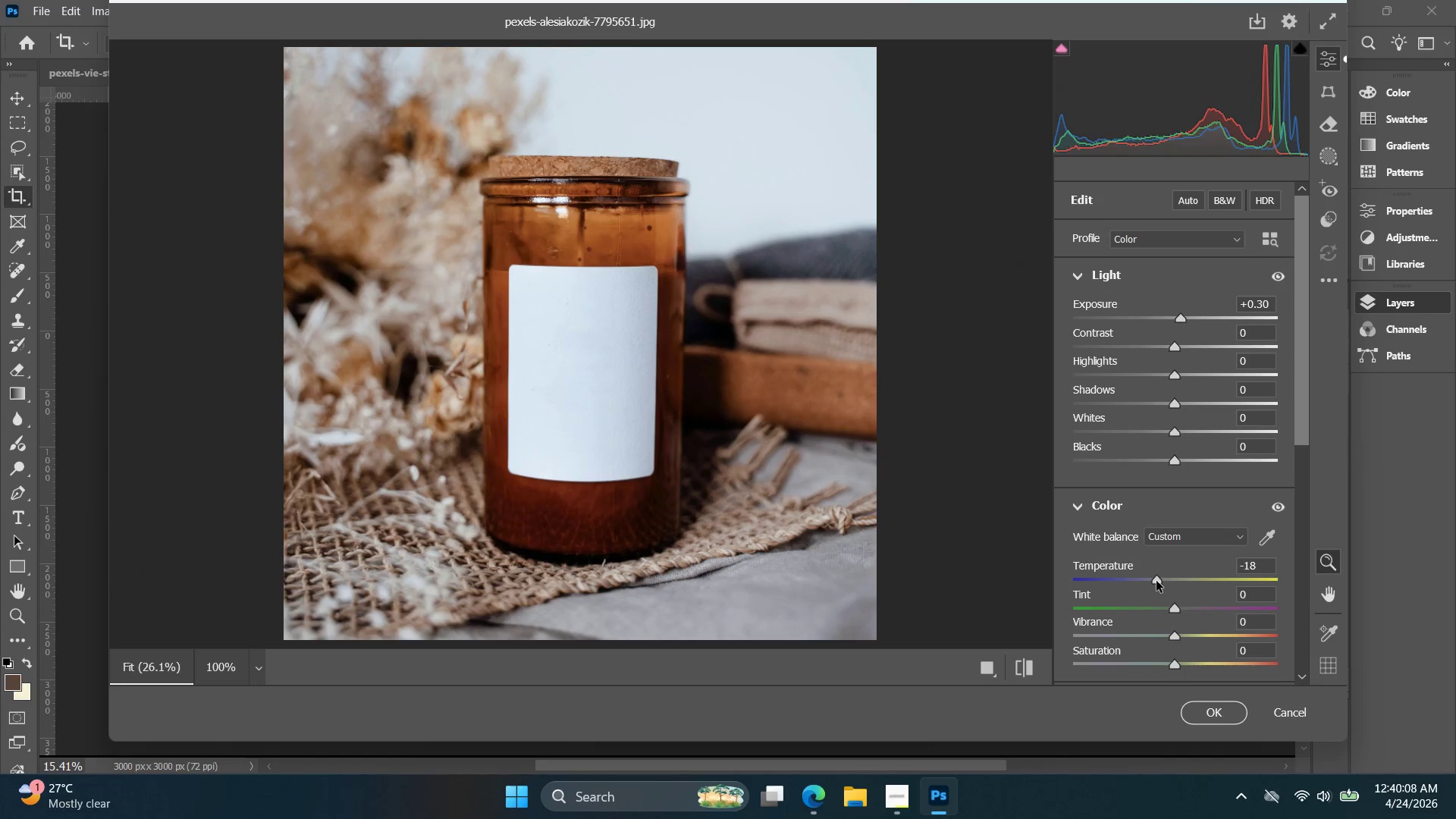 
left_click([1154, 581])
 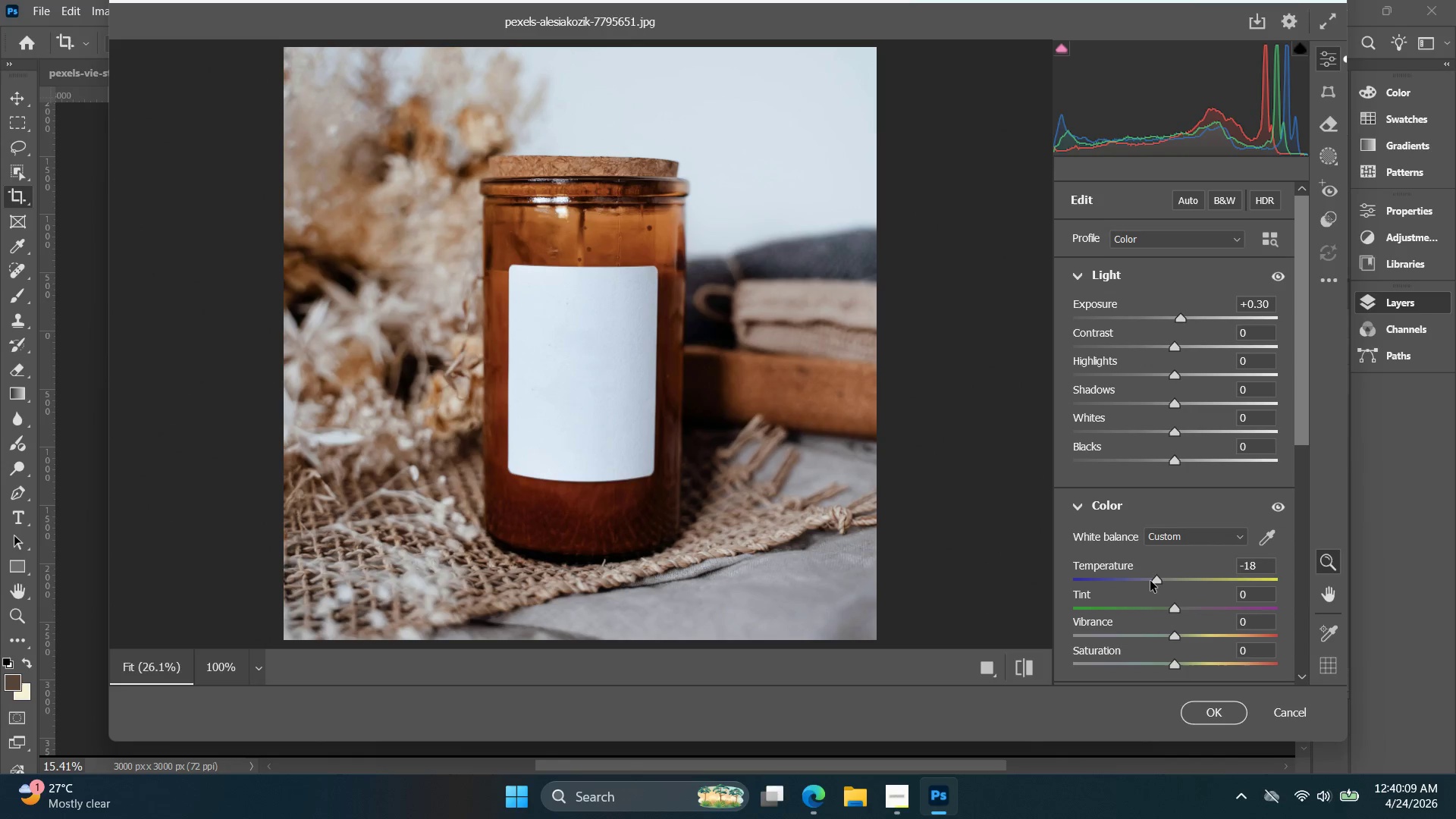 
left_click([1150, 581])
 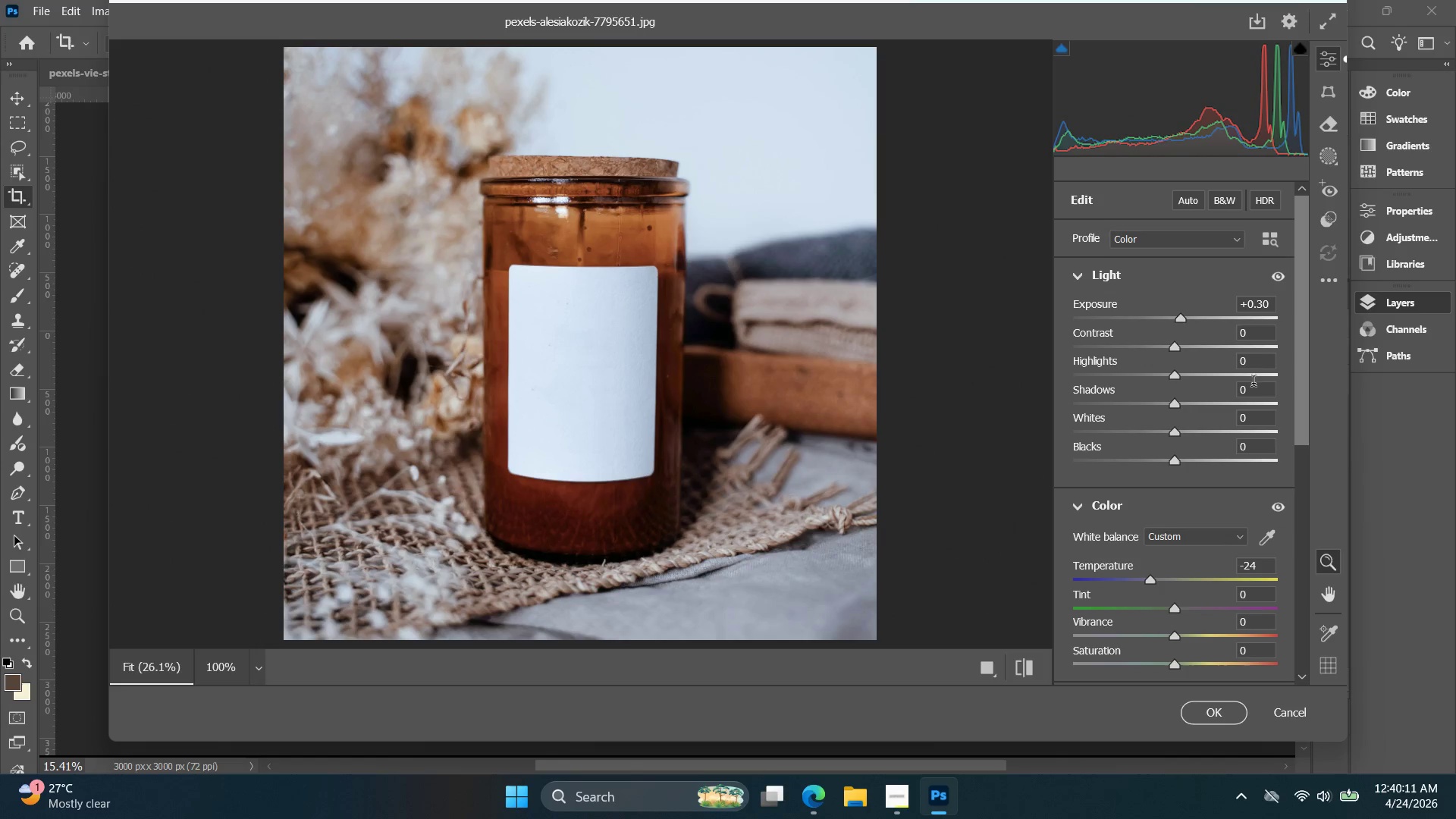 
key(ArrowUp)
 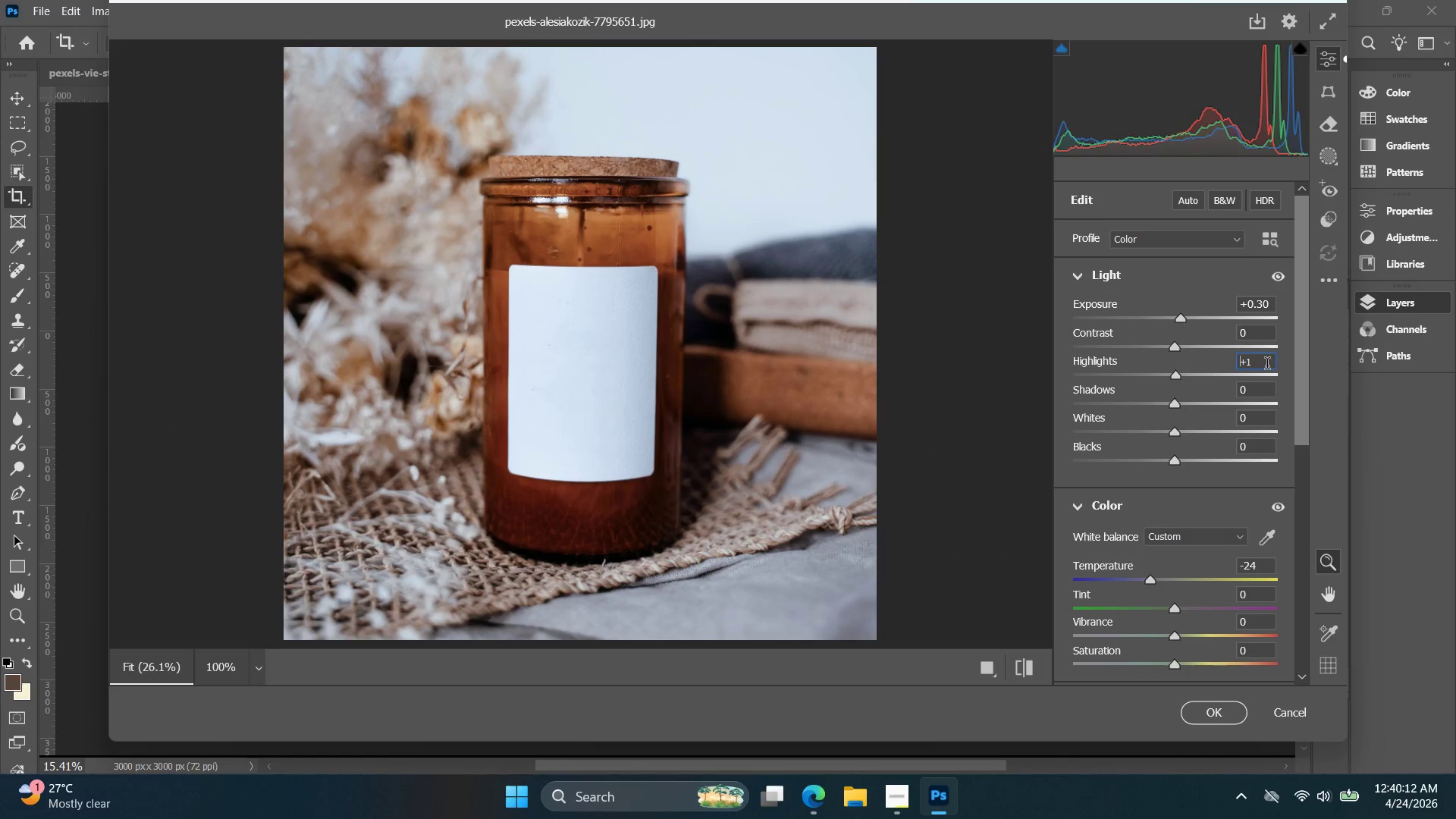 
key(ArrowUp)
 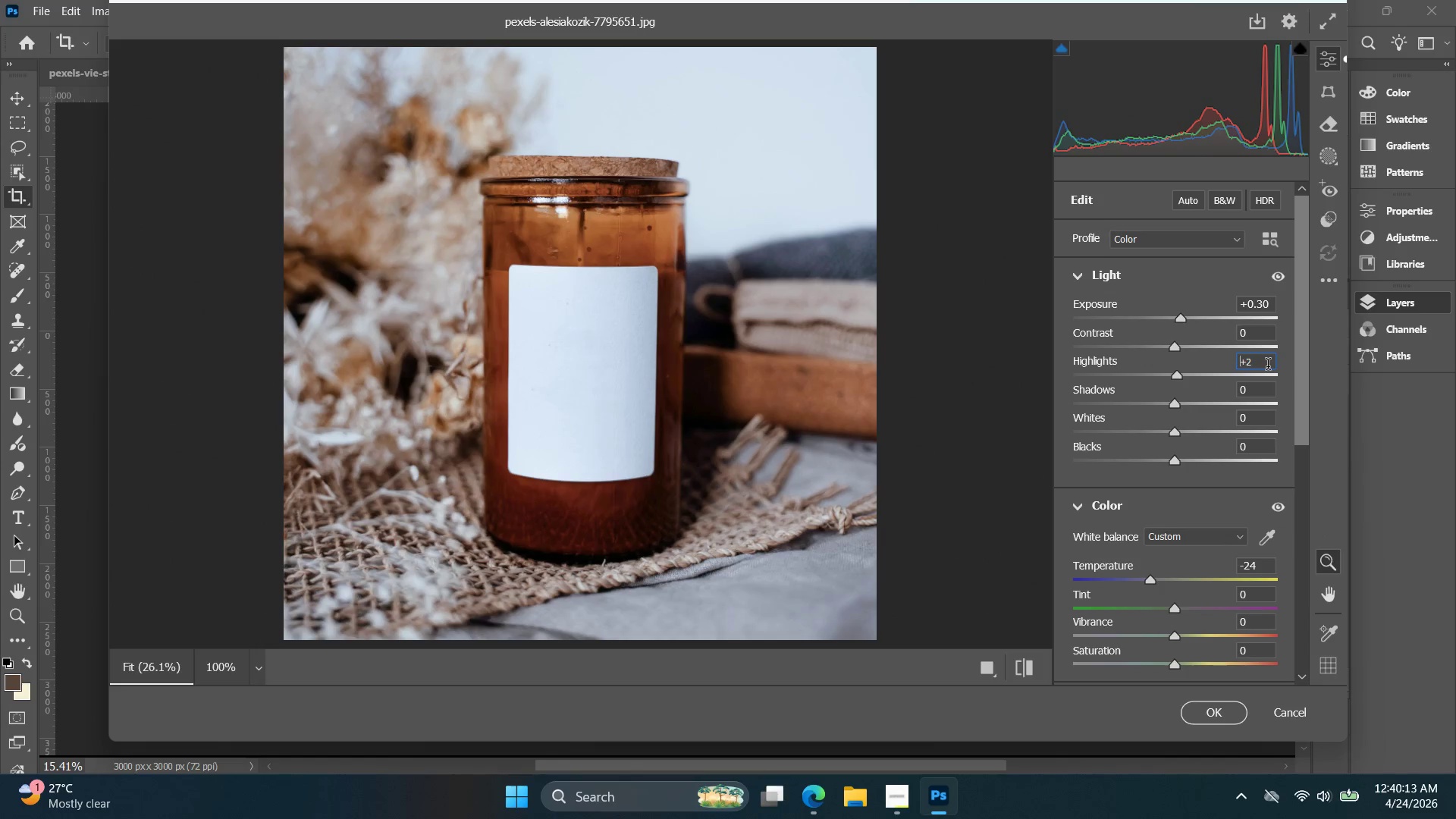 
key(ArrowUp)
 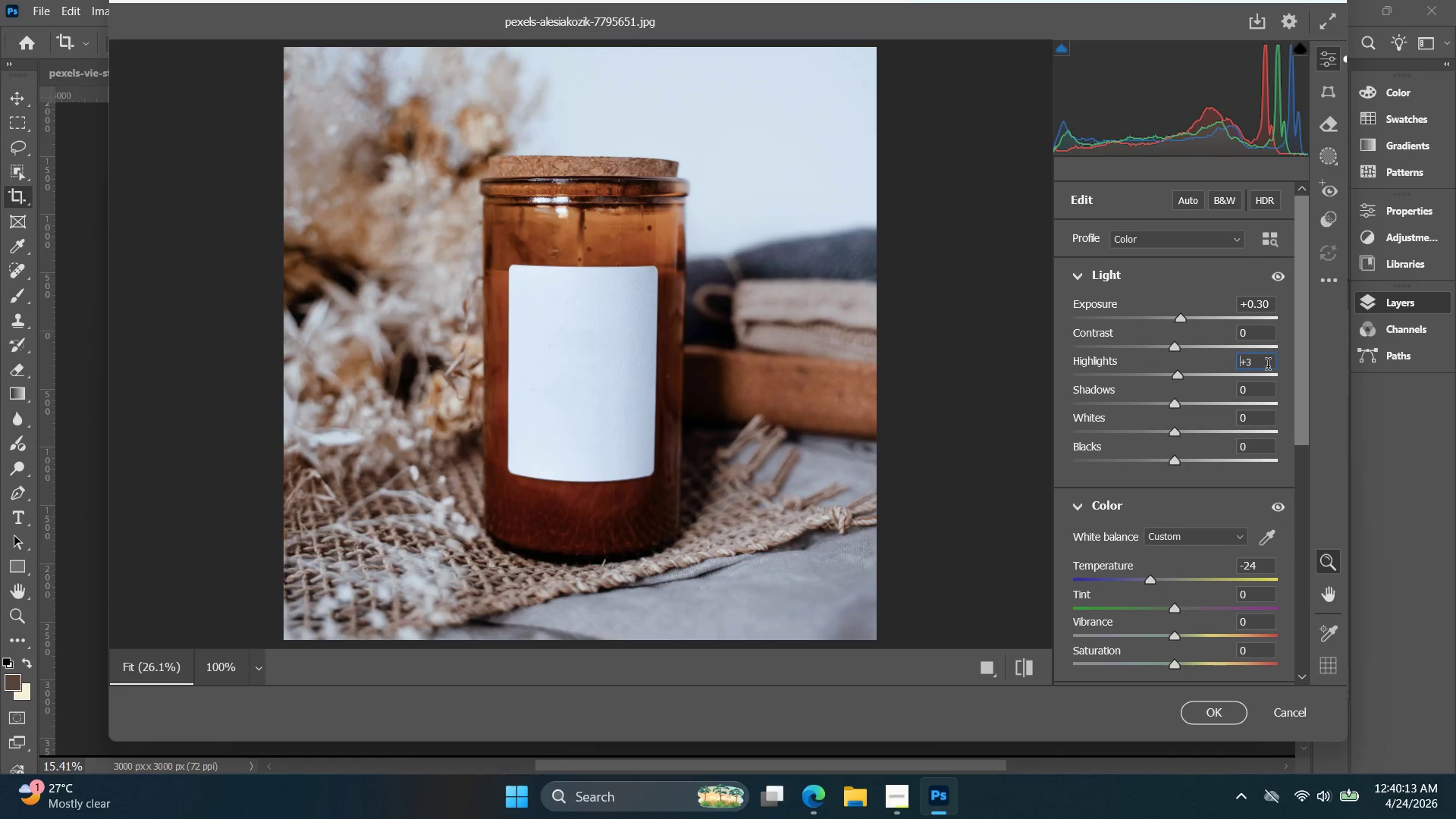 
key(ArrowUp)
 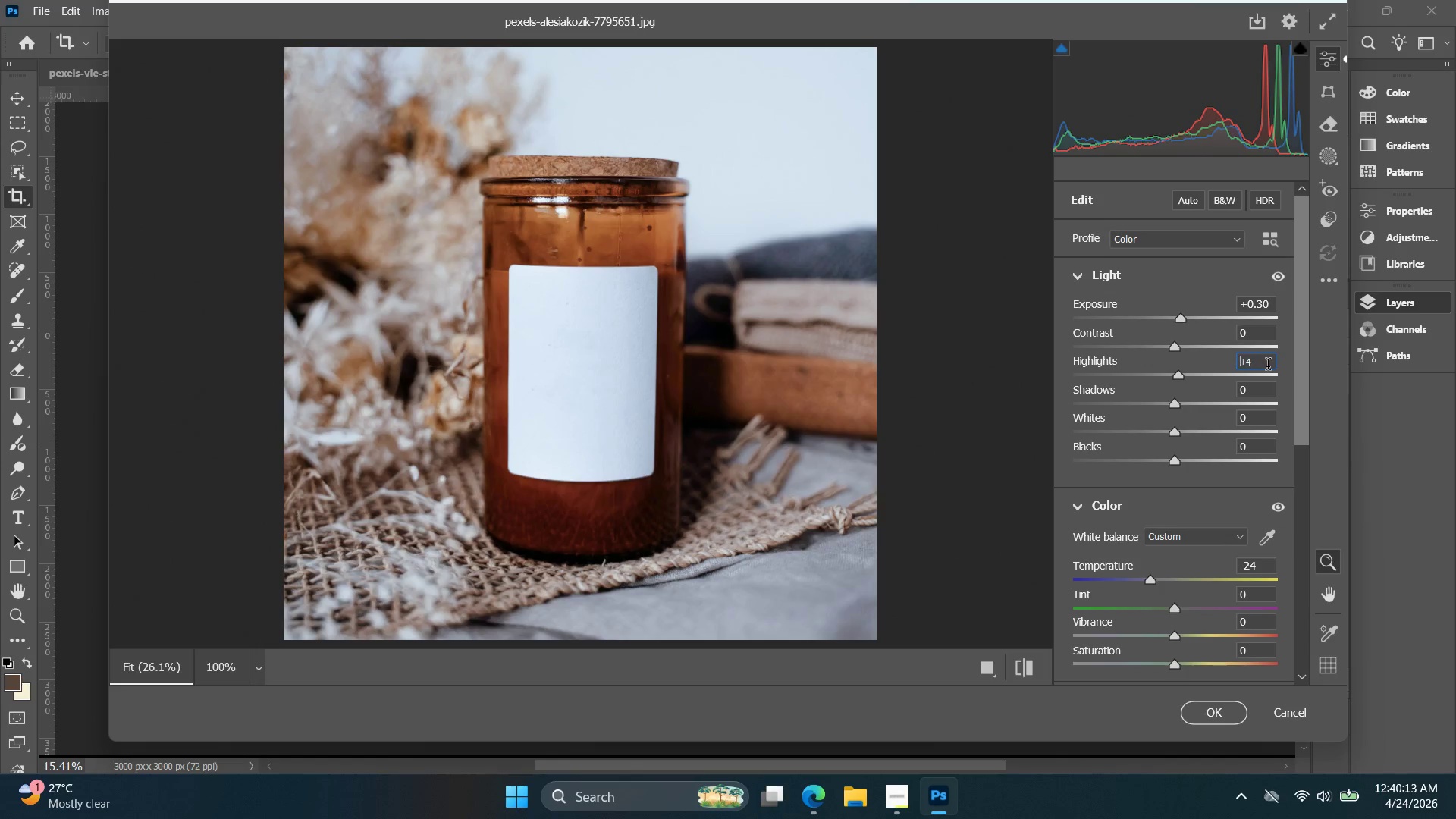 
key(ArrowUp)
 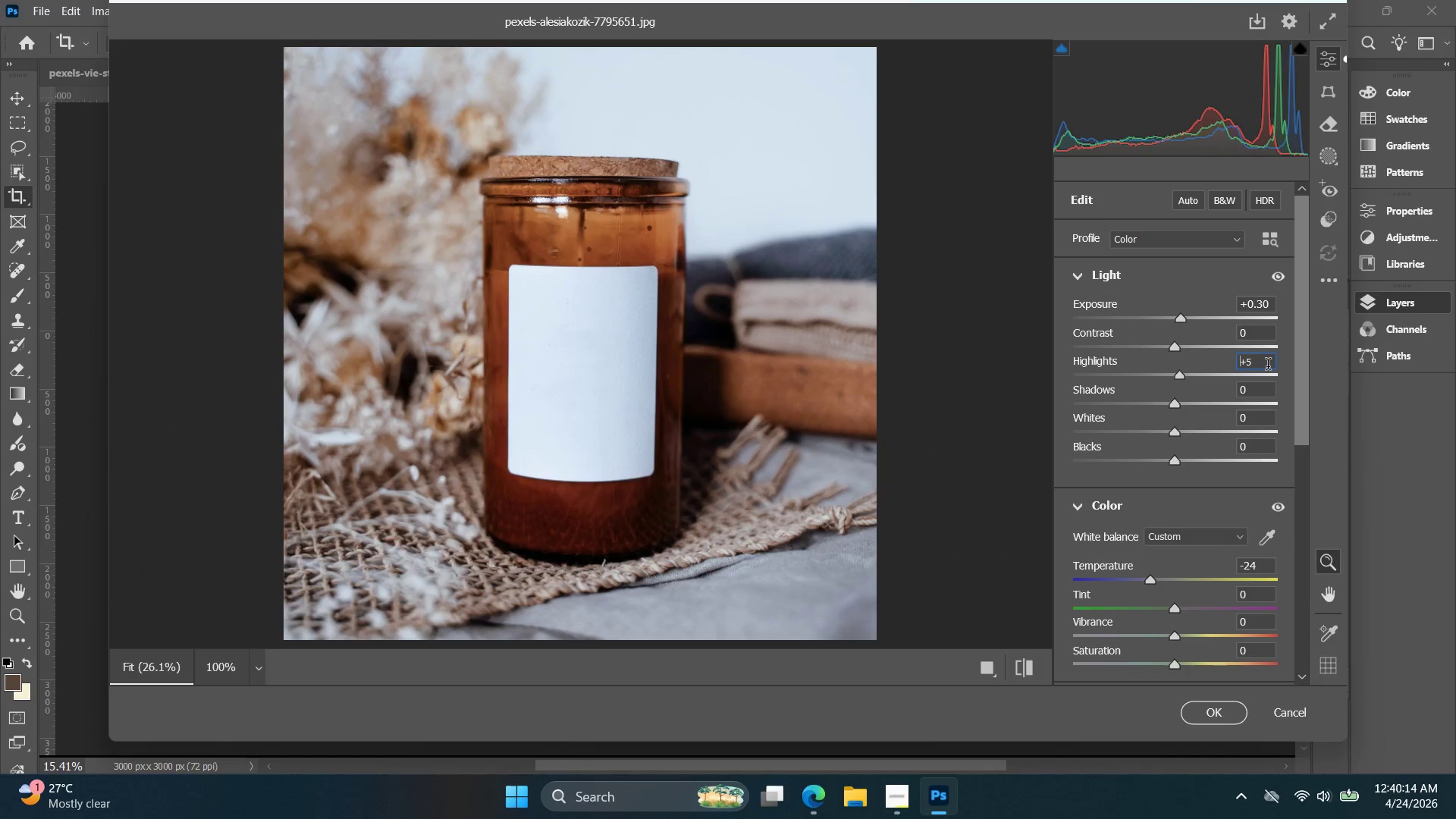 
key(ArrowUp)
 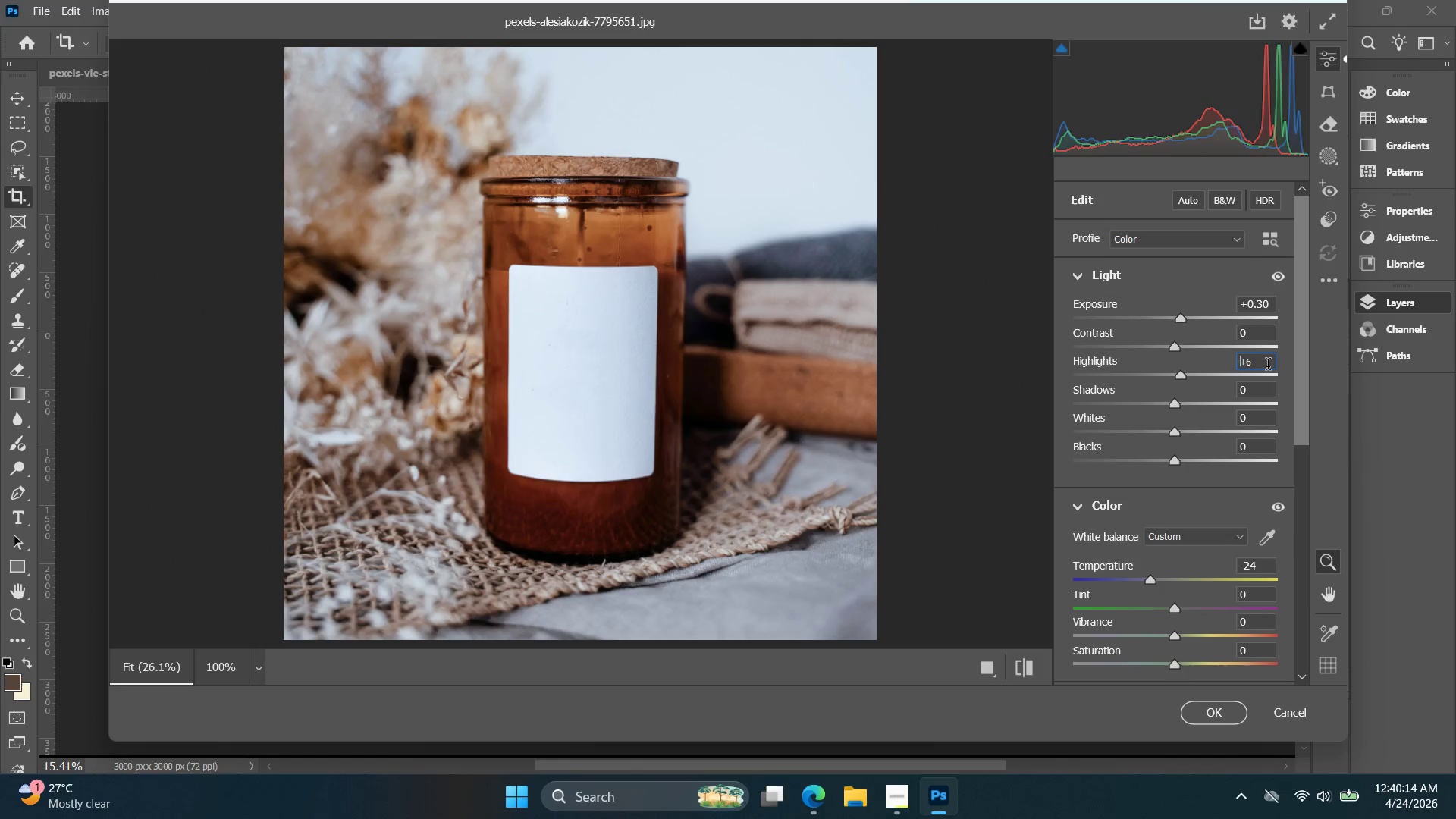 
key(ArrowUp)
 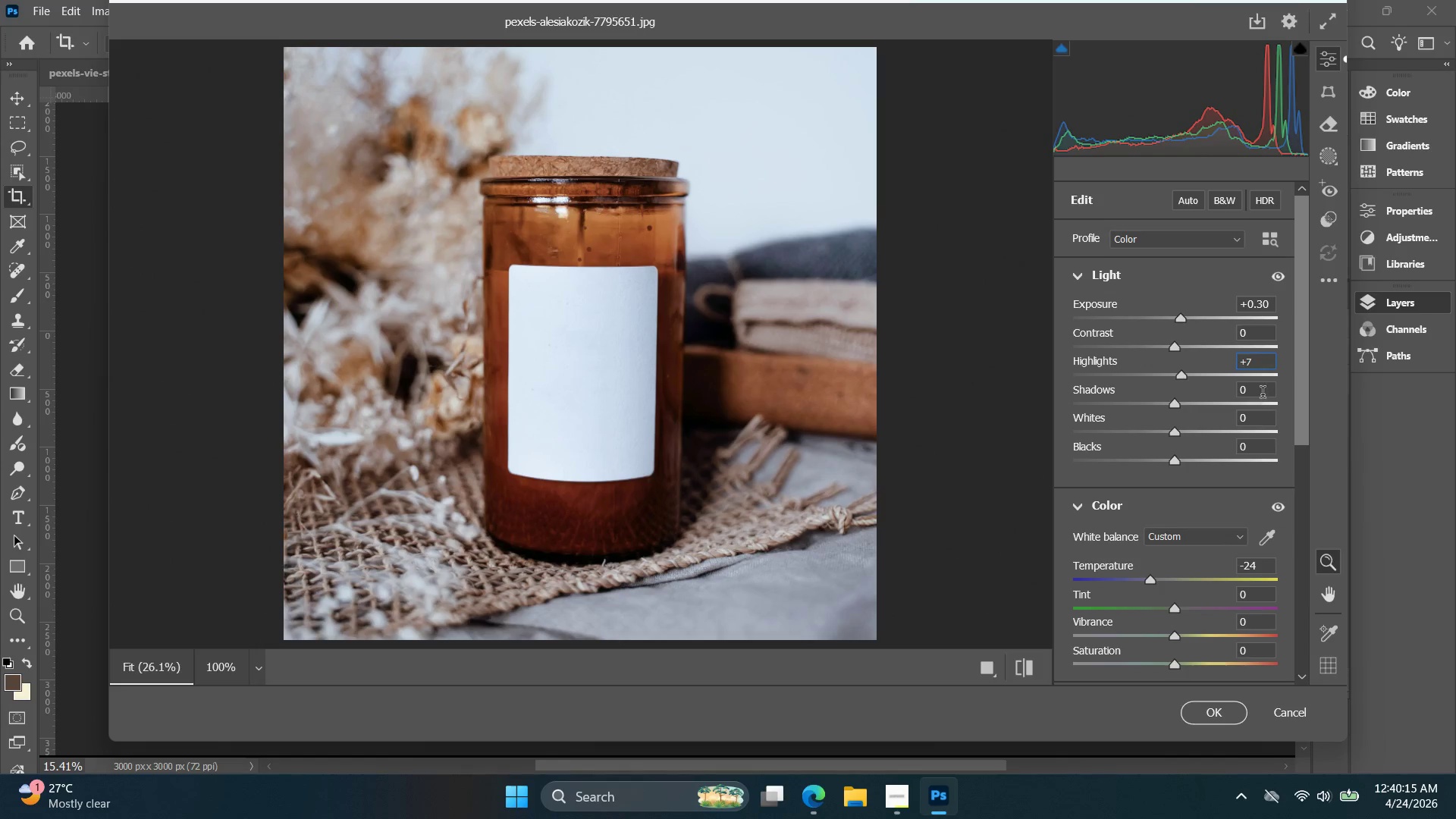 
left_click([1264, 393])
 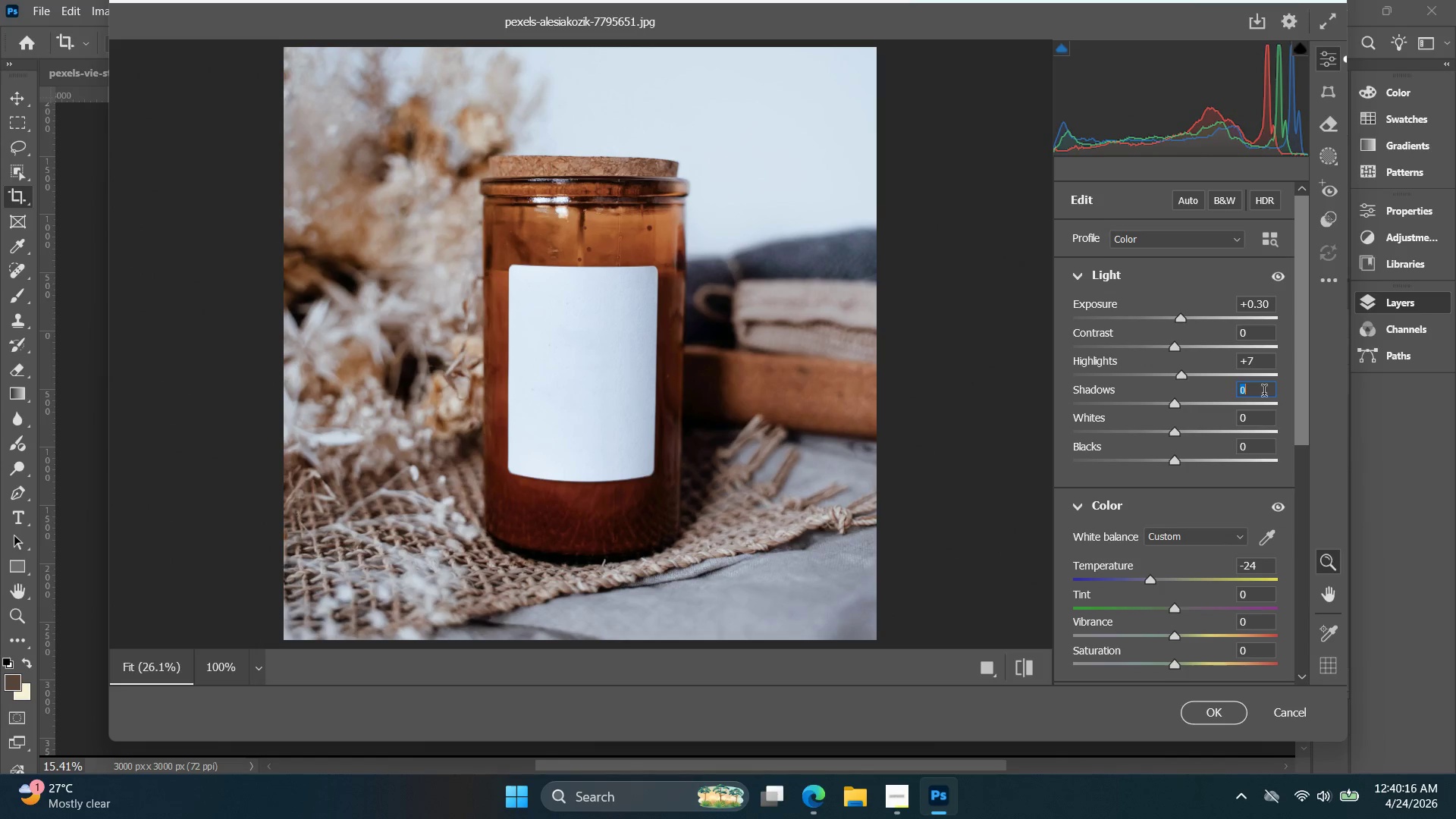 
key(ArrowUp)
 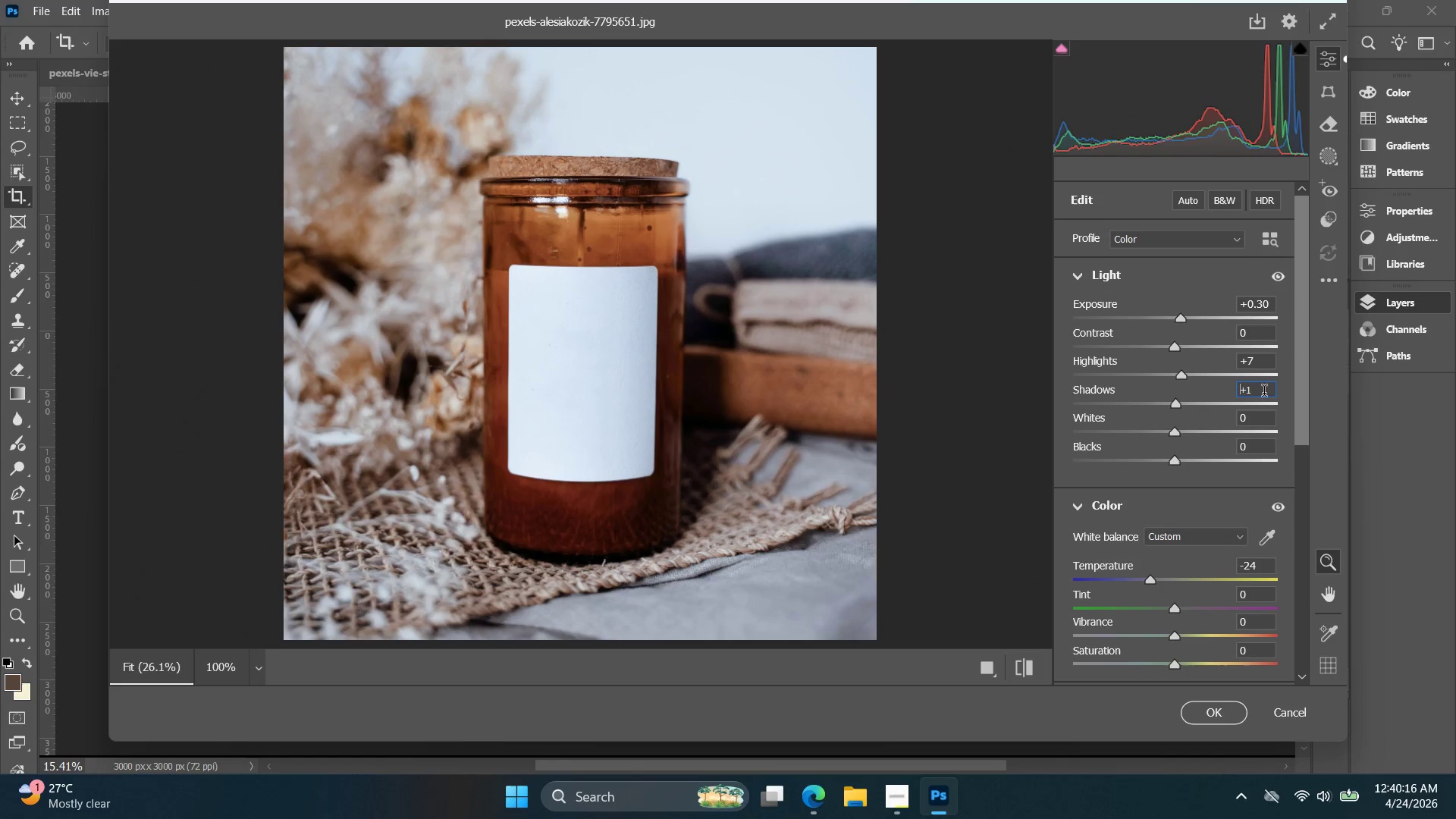 
key(ArrowUp)
 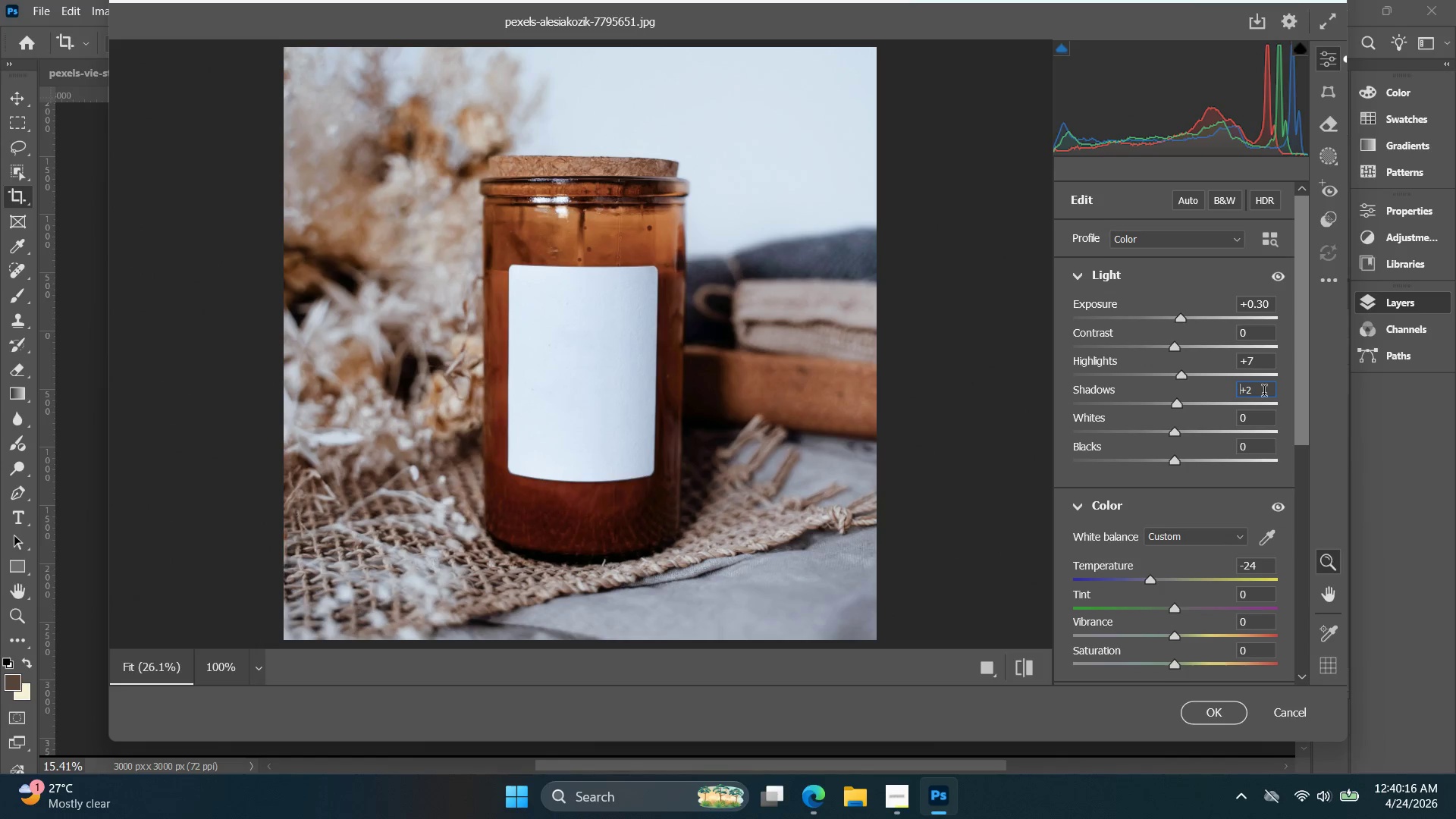 
key(ArrowUp)
 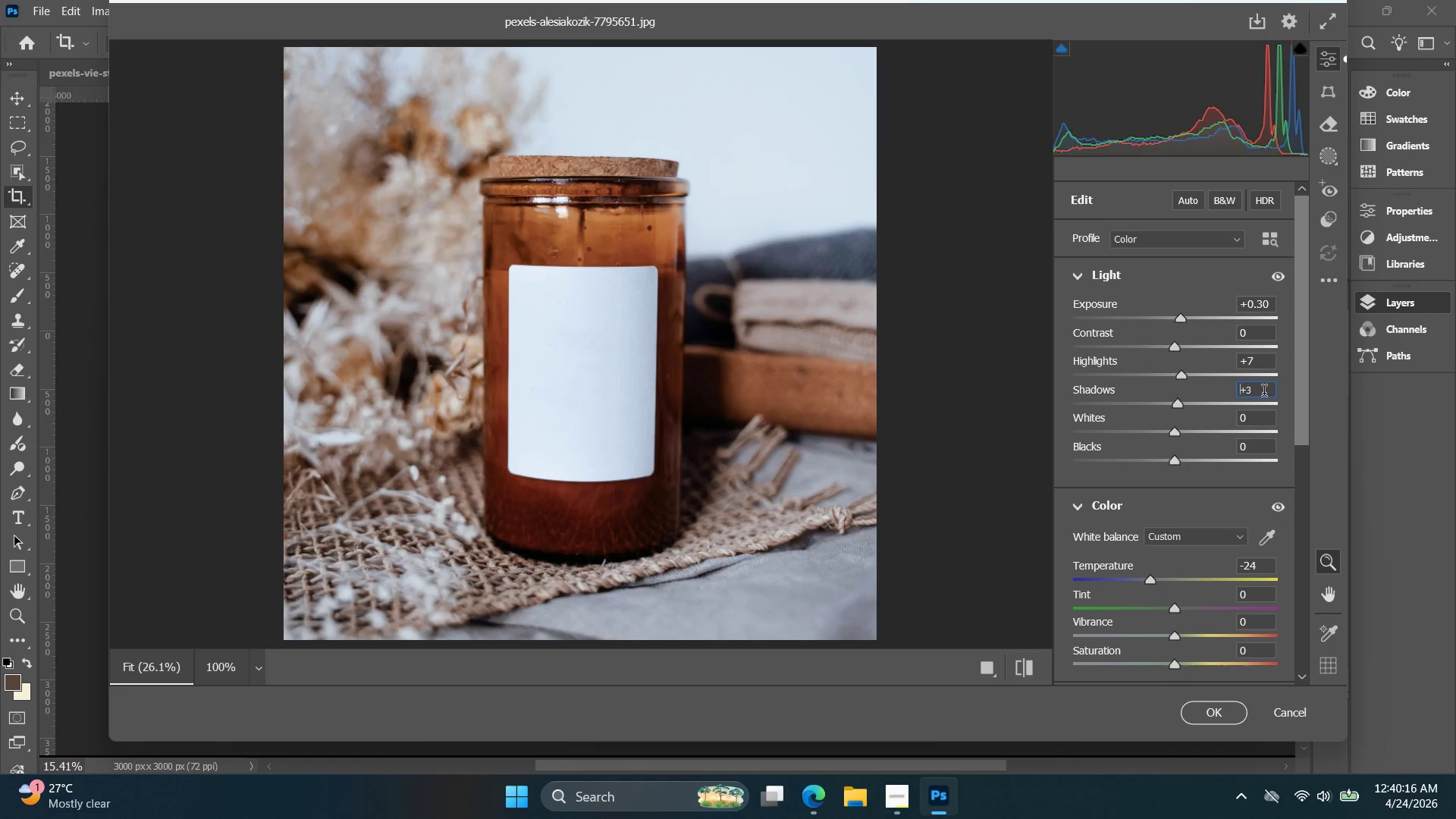 
key(ArrowUp)
 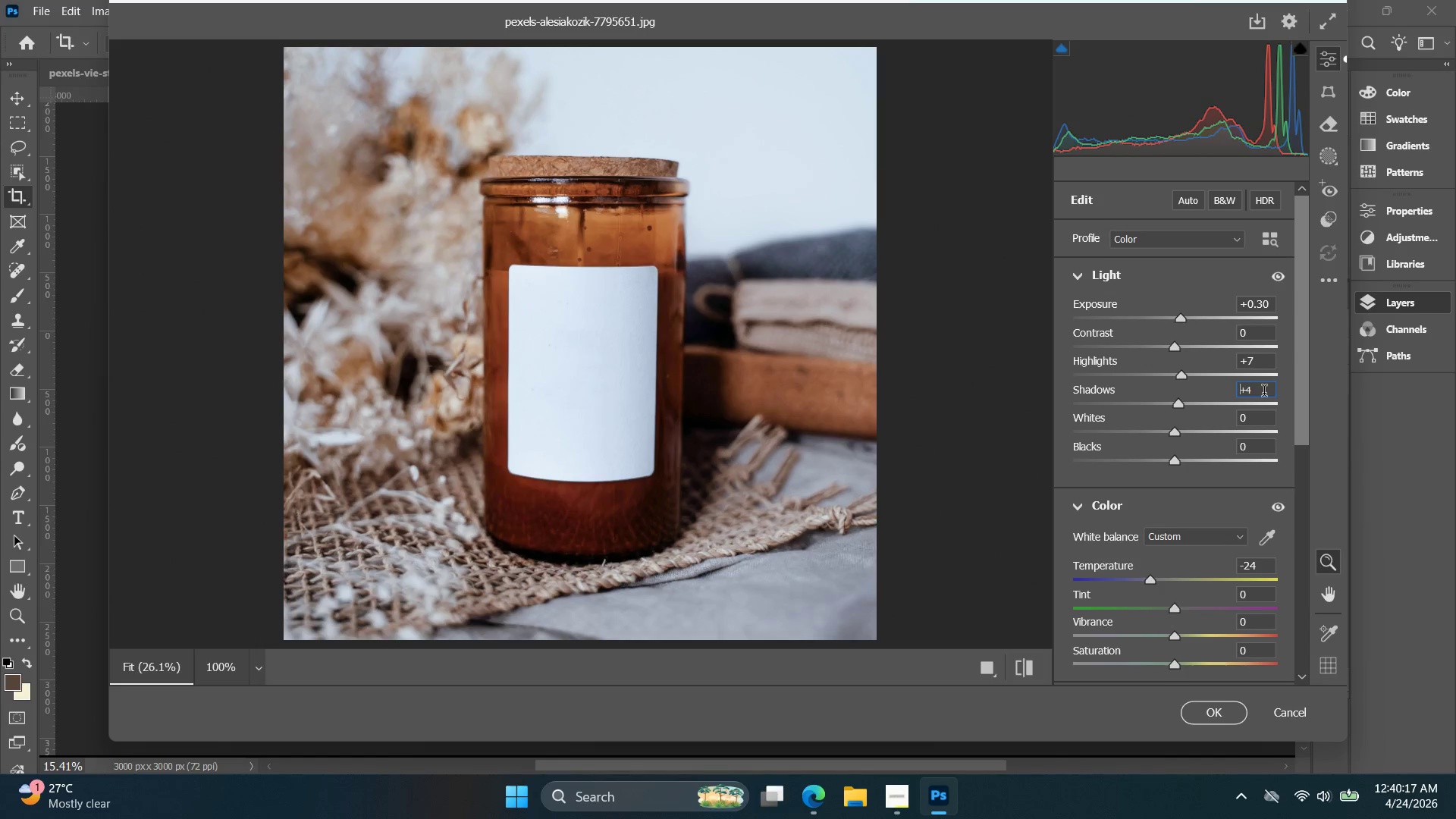 
key(ArrowUp)
 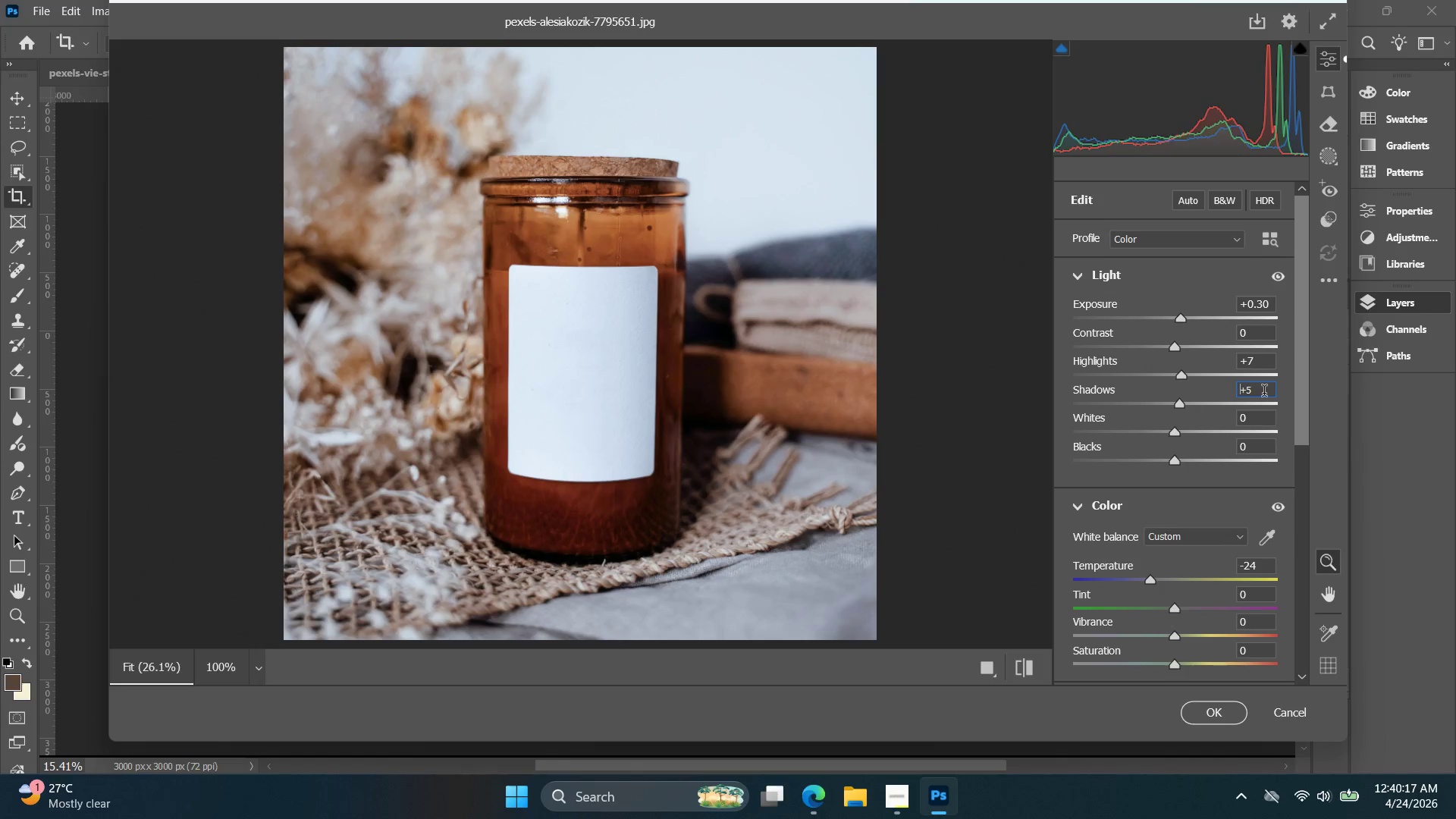 
key(ArrowUp)
 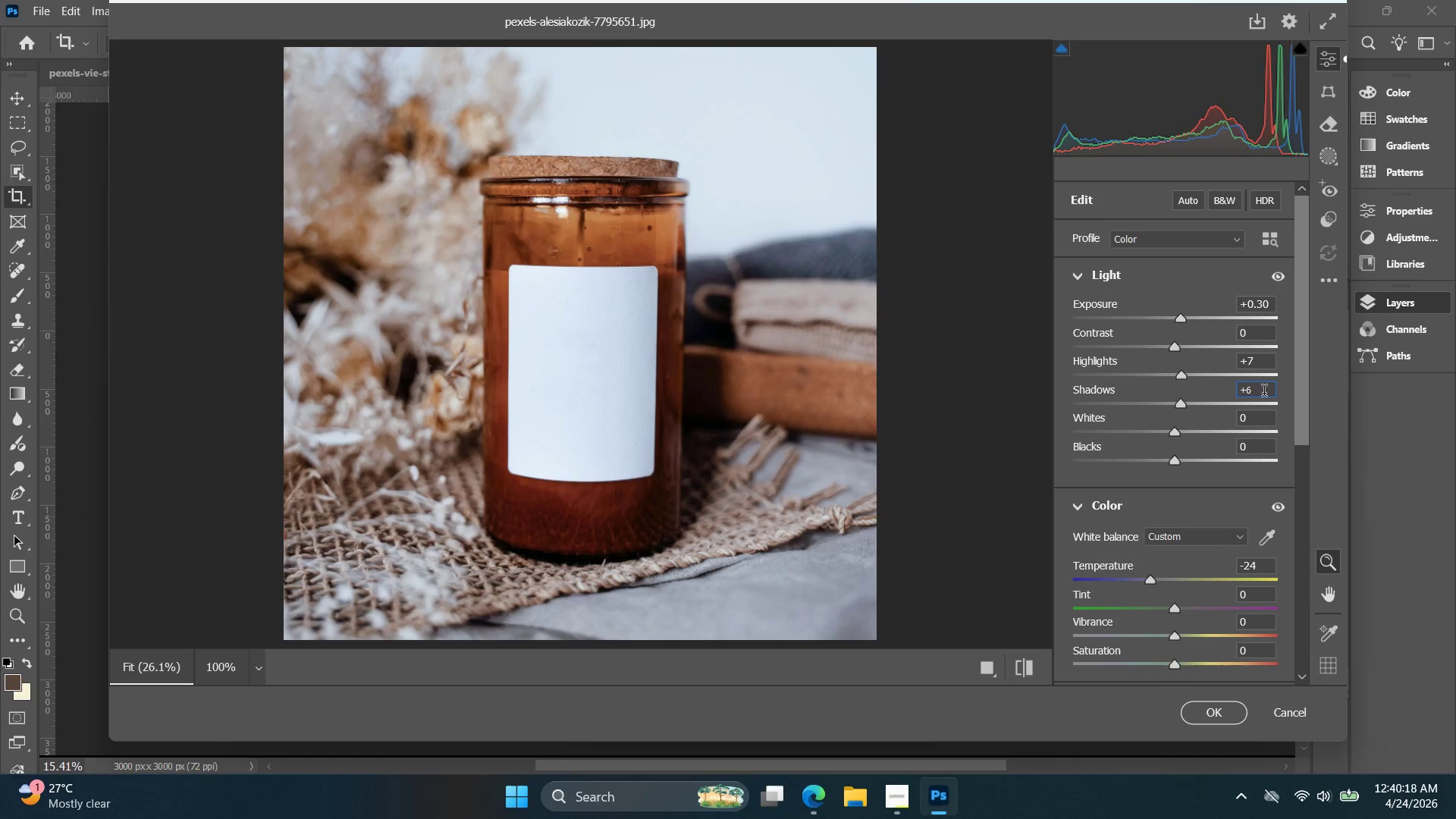 
key(ArrowDown)
 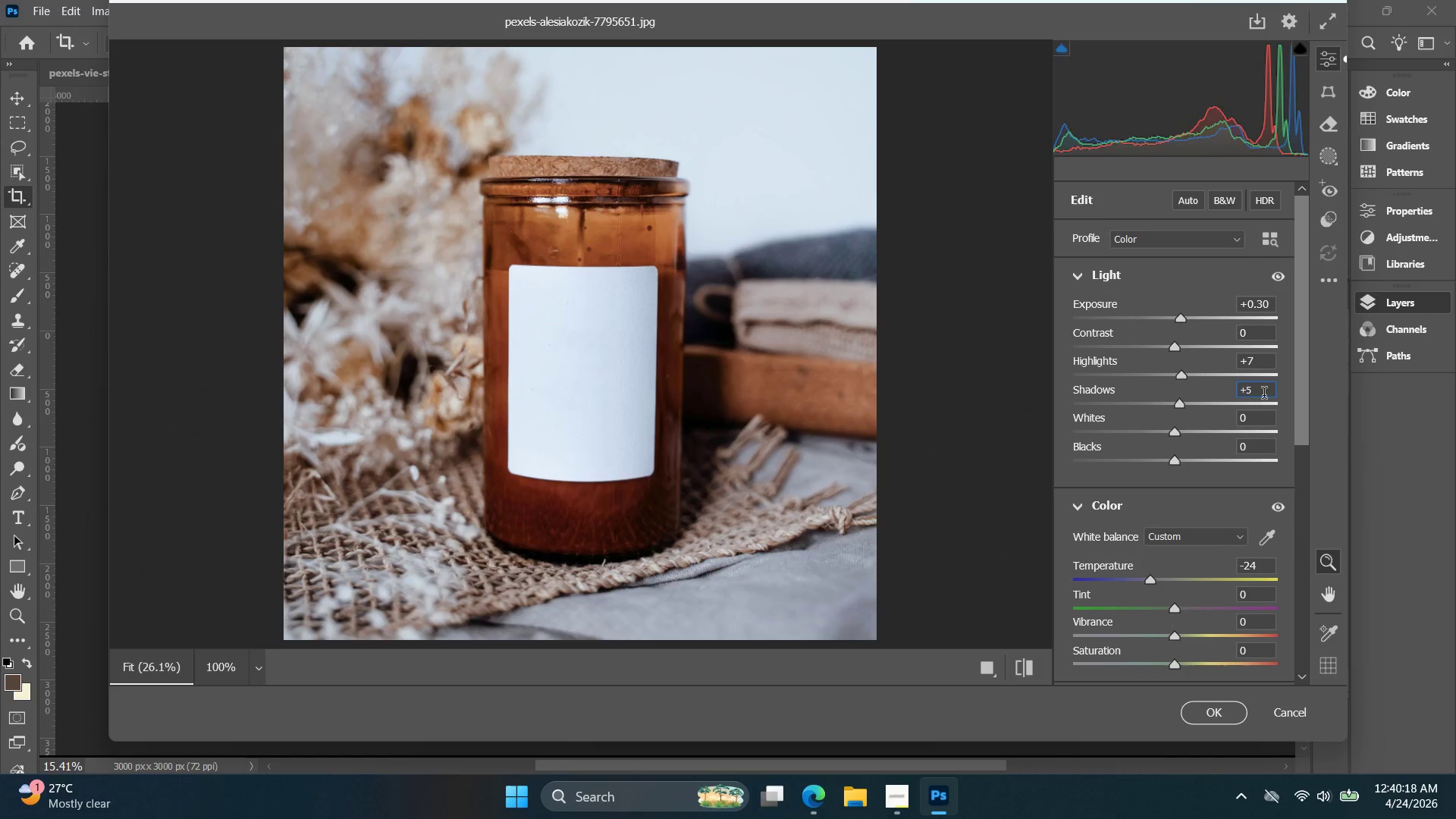 
key(ArrowDown)
 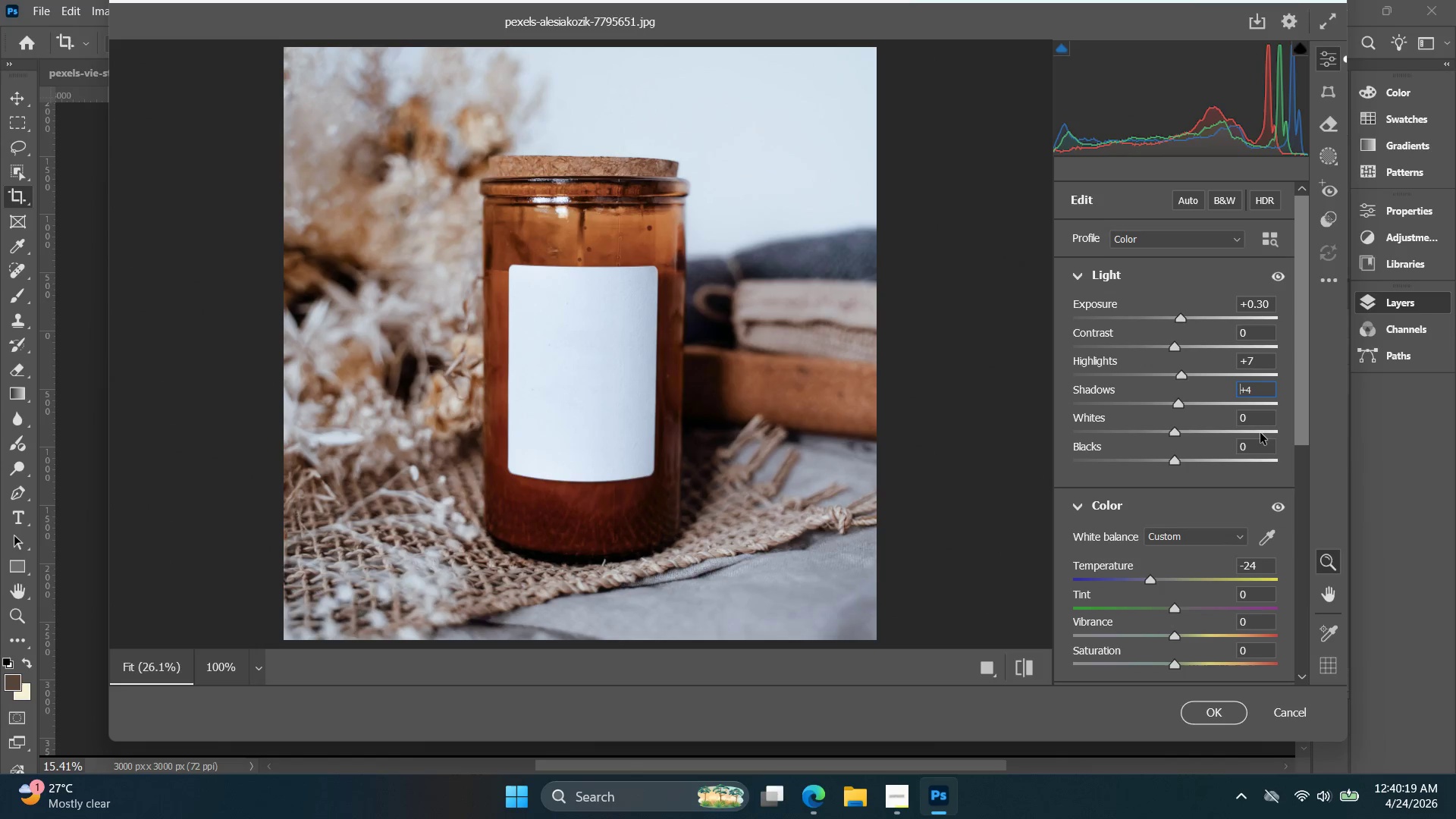 
left_click([1260, 451])
 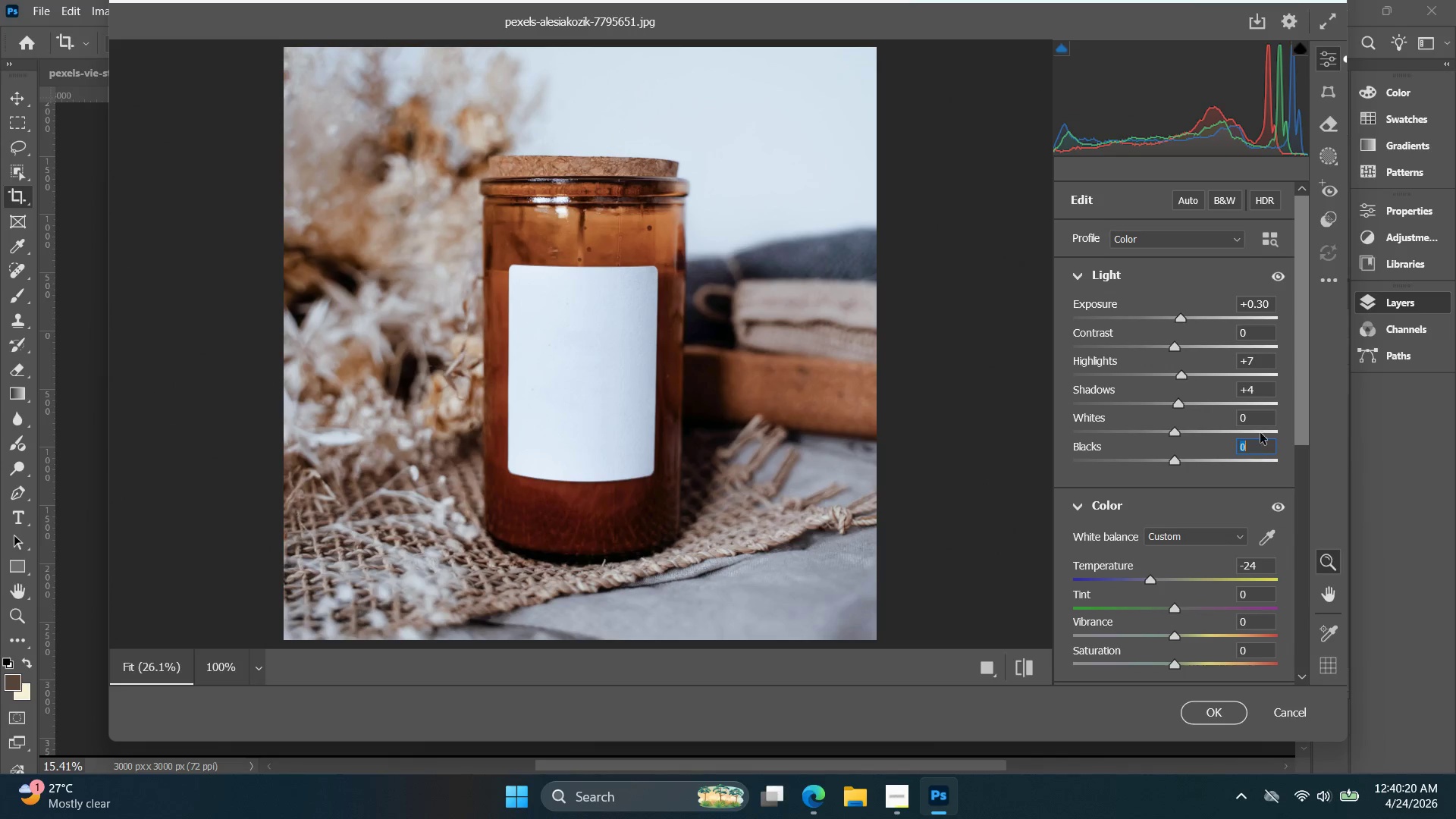 
left_click([1261, 424])
 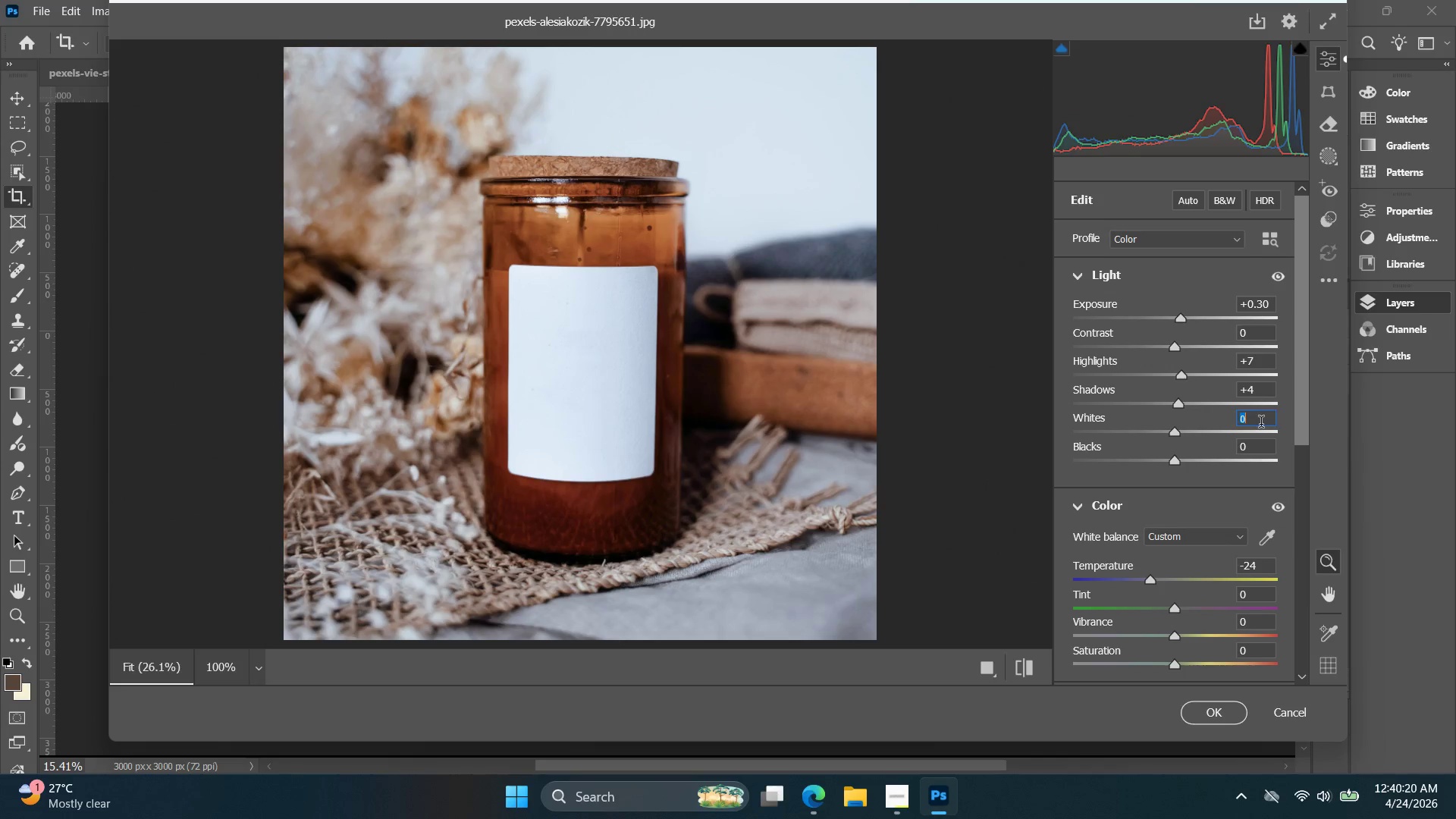 
key(ArrowUp)
 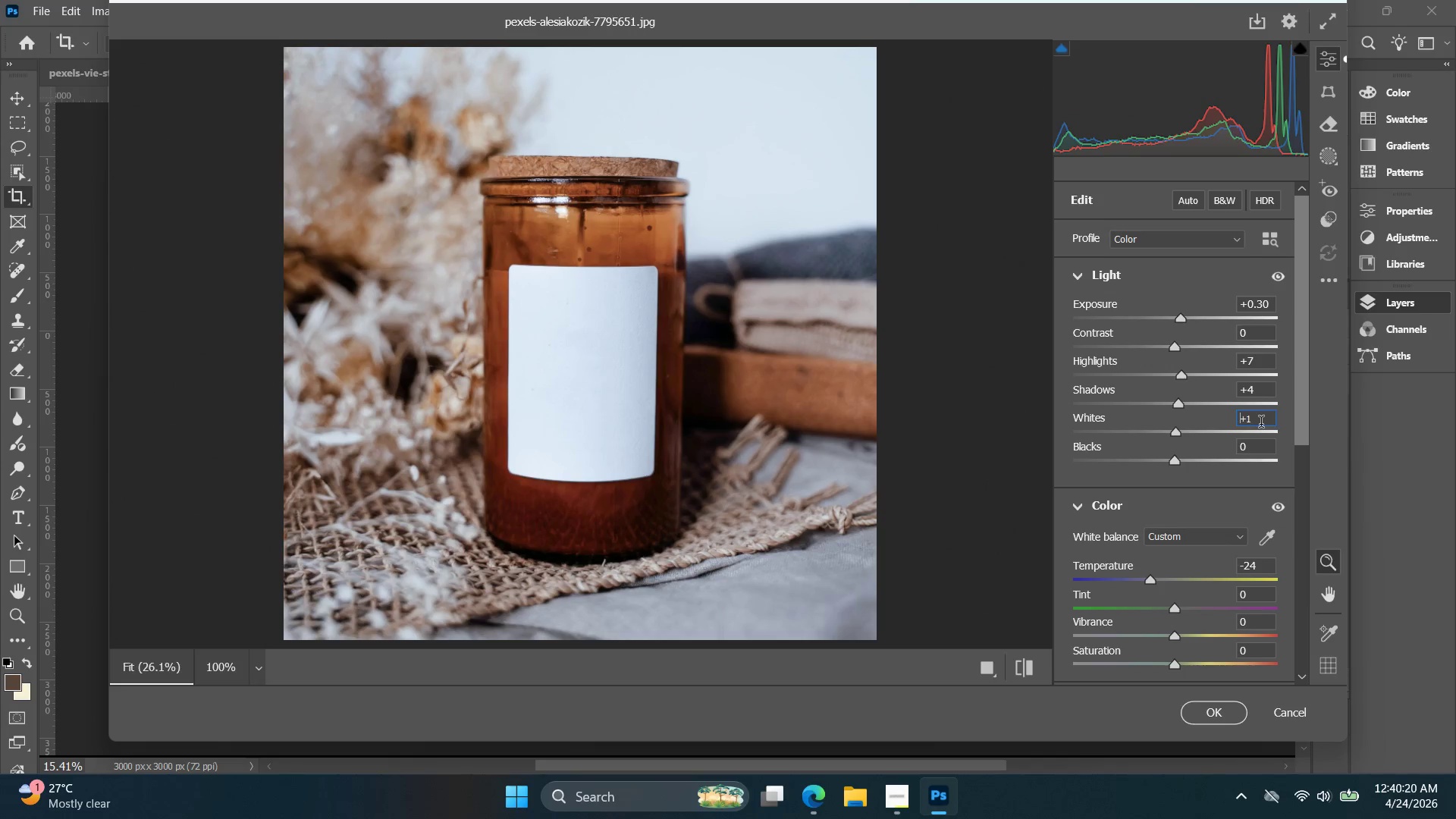 
key(ArrowUp)
 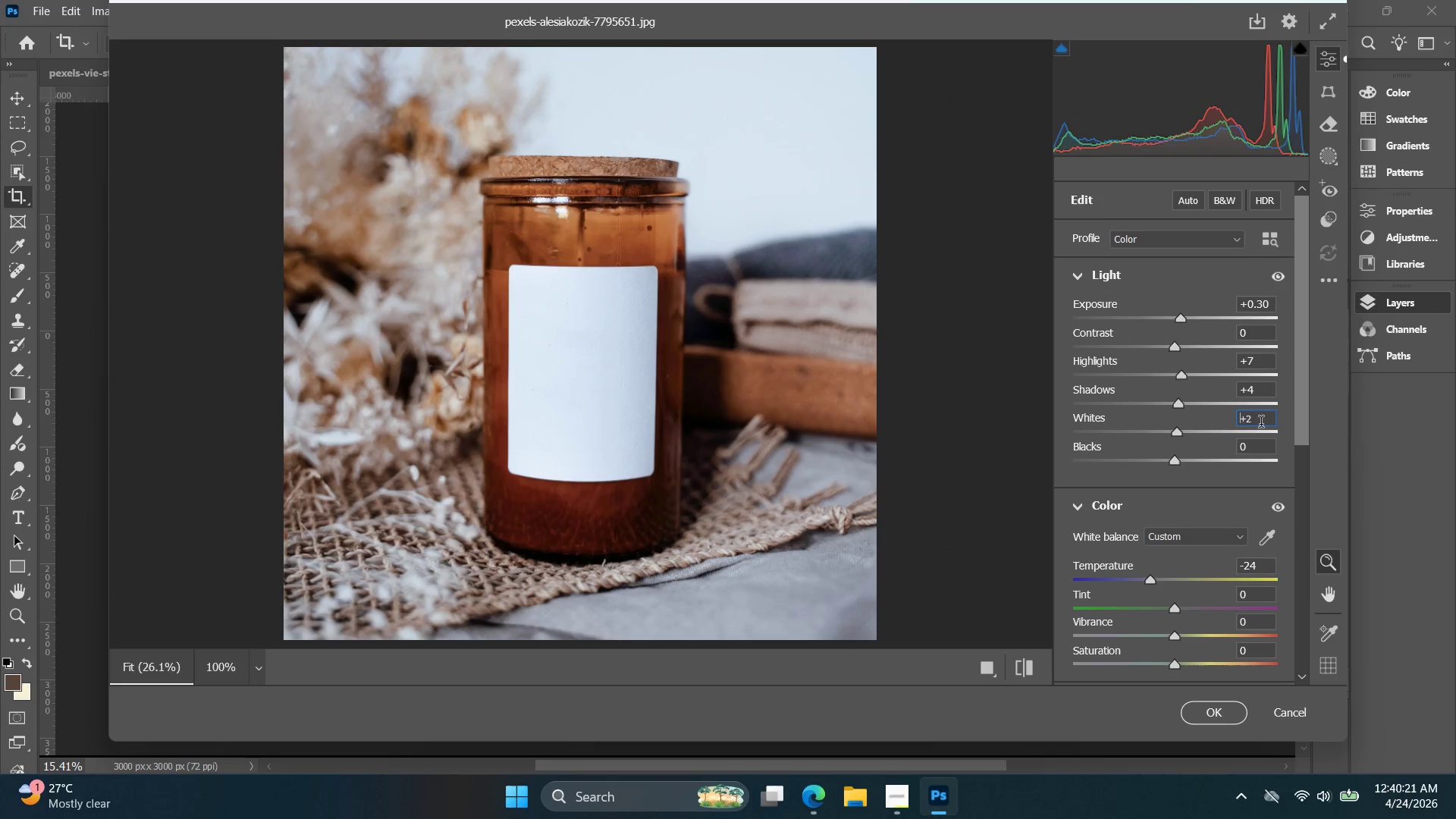 
key(ArrowUp)
 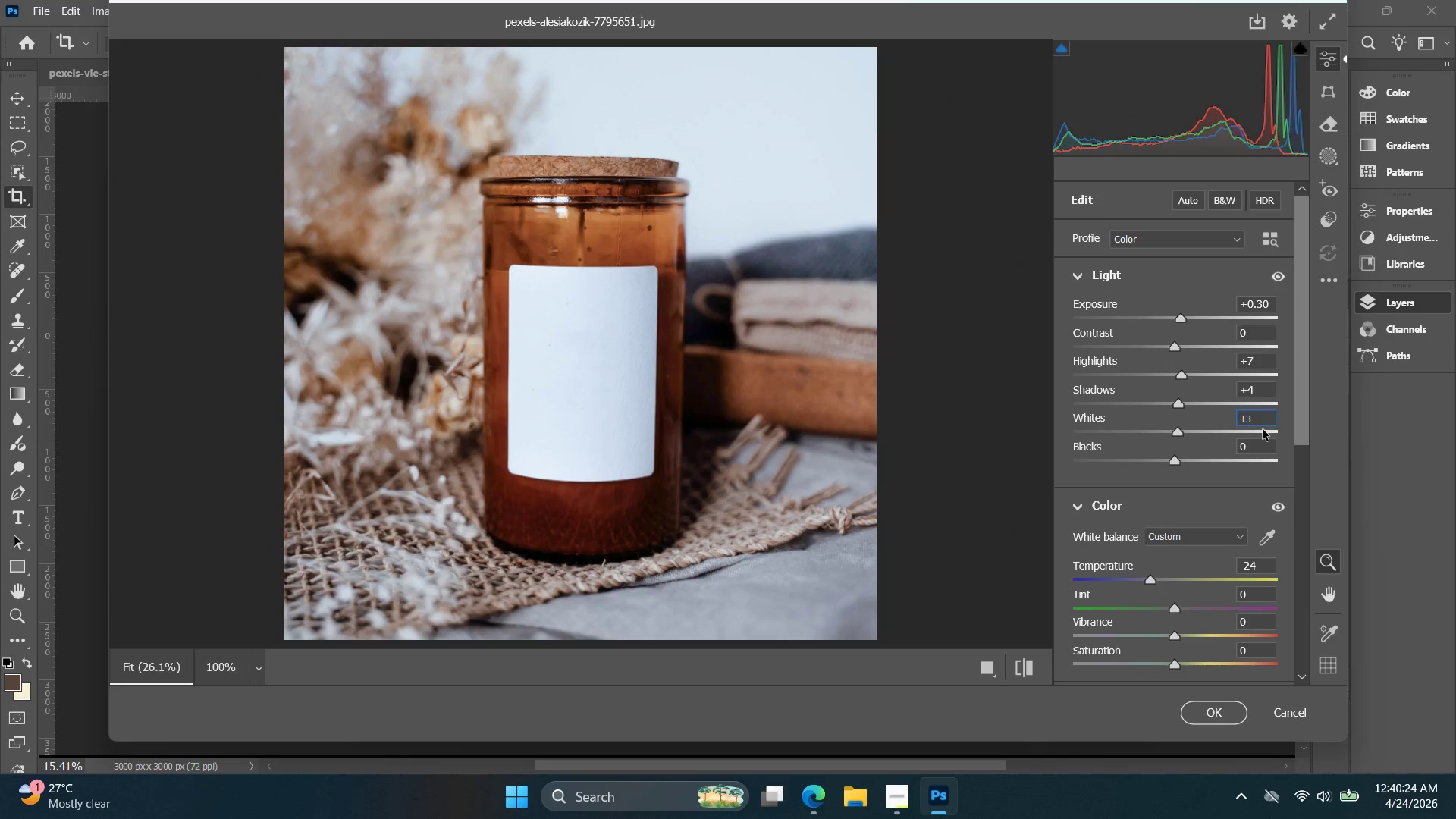 
left_click([1269, 305])
 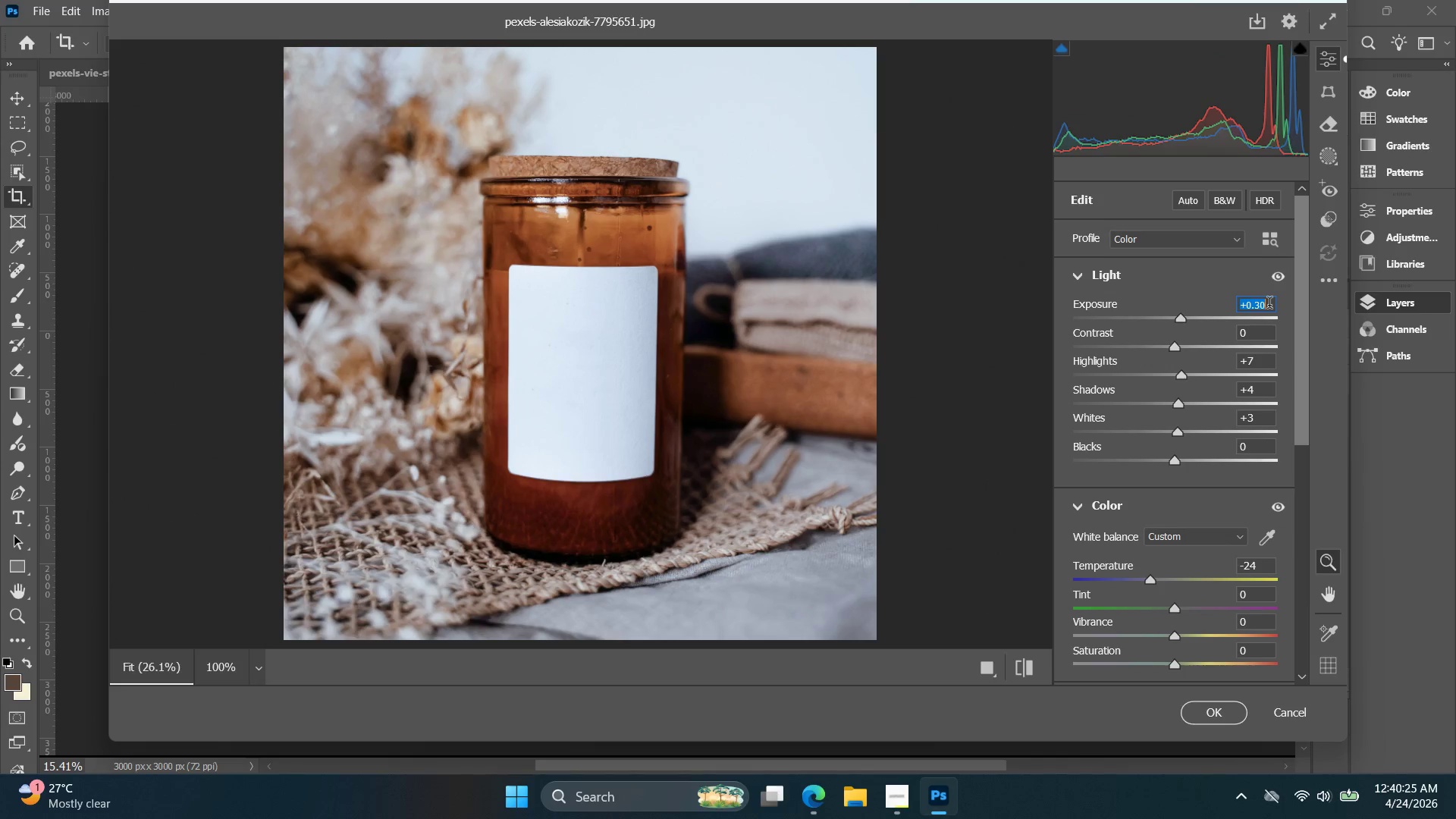 
key(ArrowDown)
 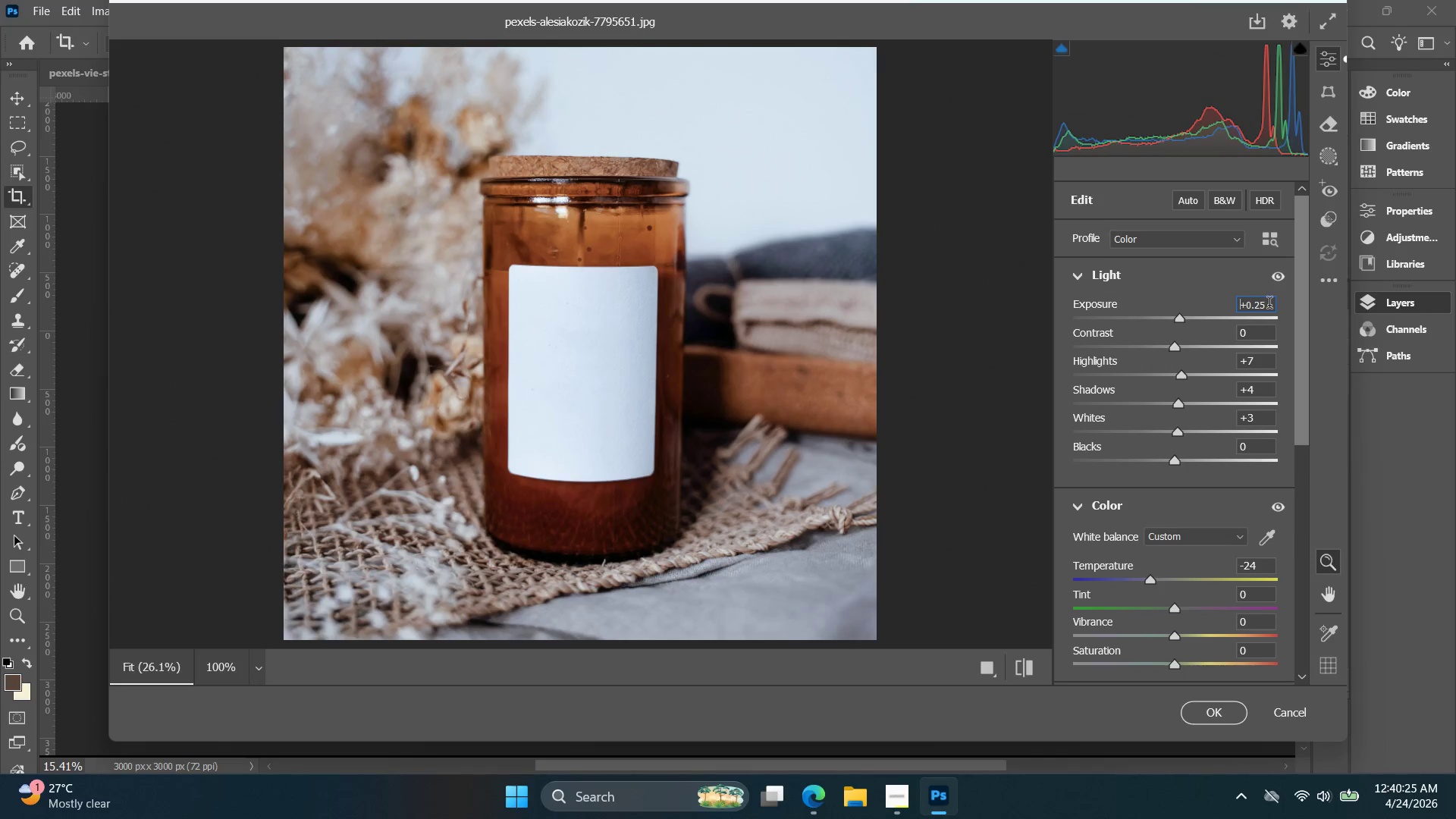 
key(ArrowDown)
 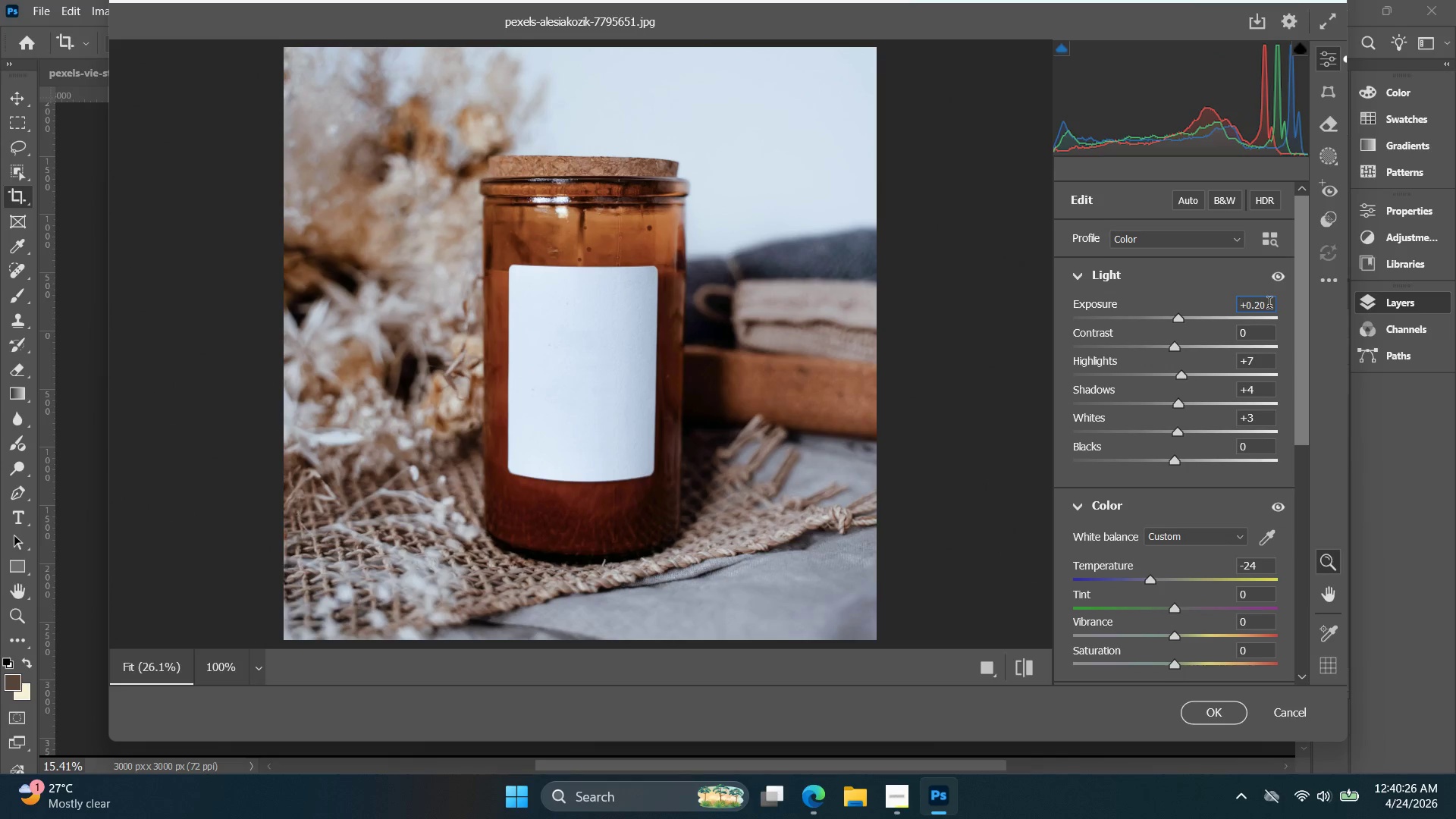 
key(ArrowDown)
 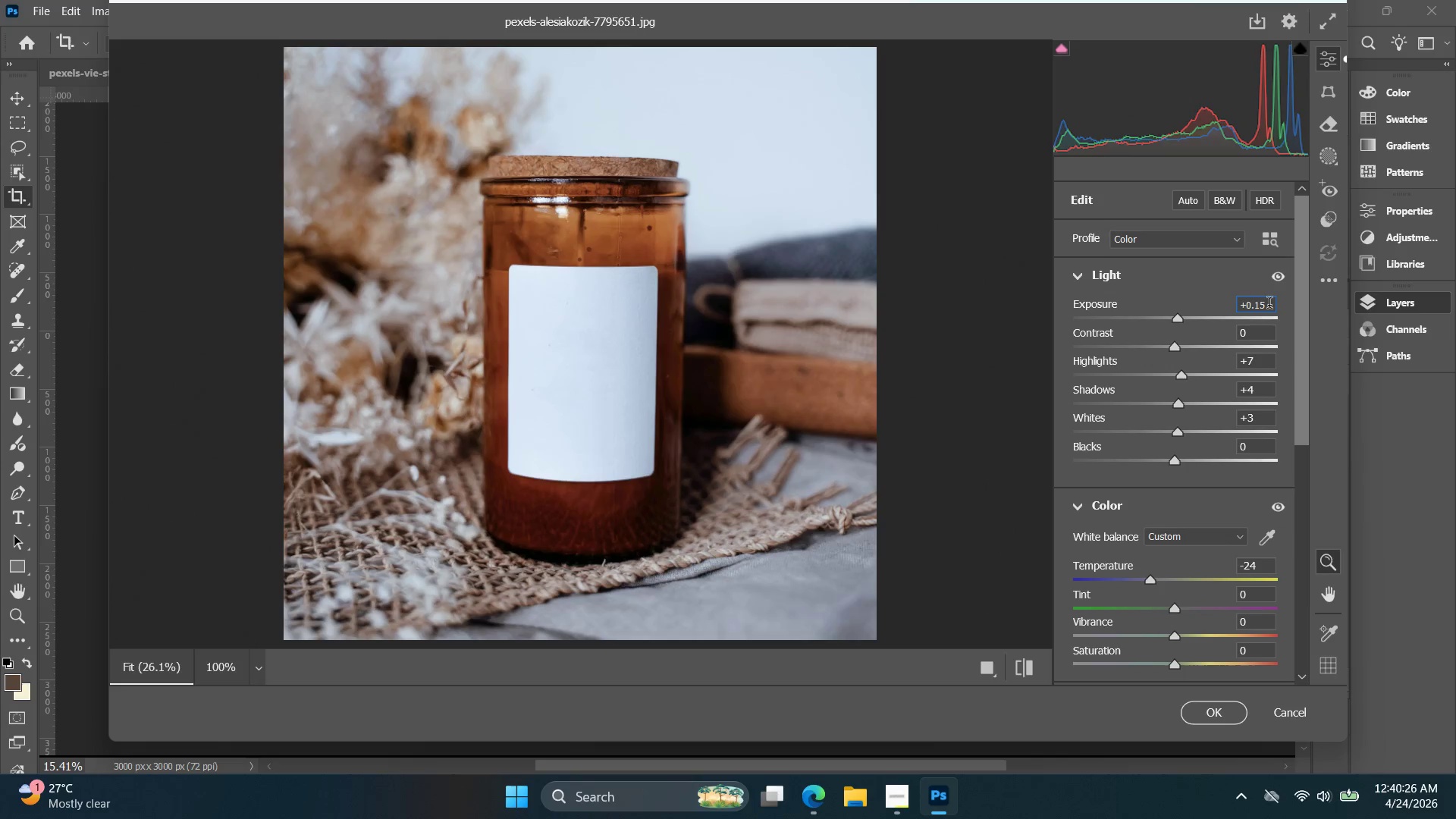 
key(ArrowDown)
 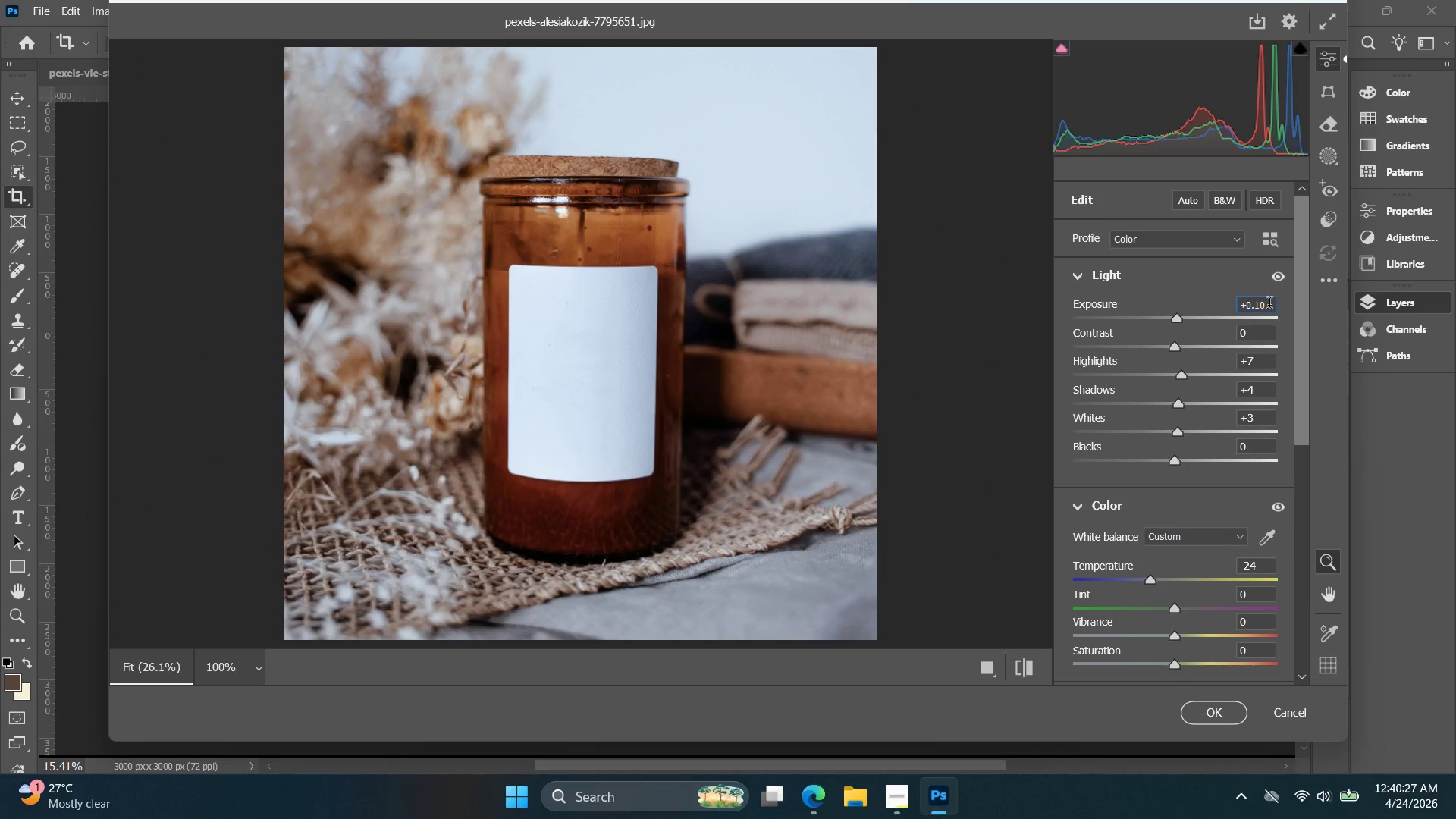 
key(ArrowDown)
 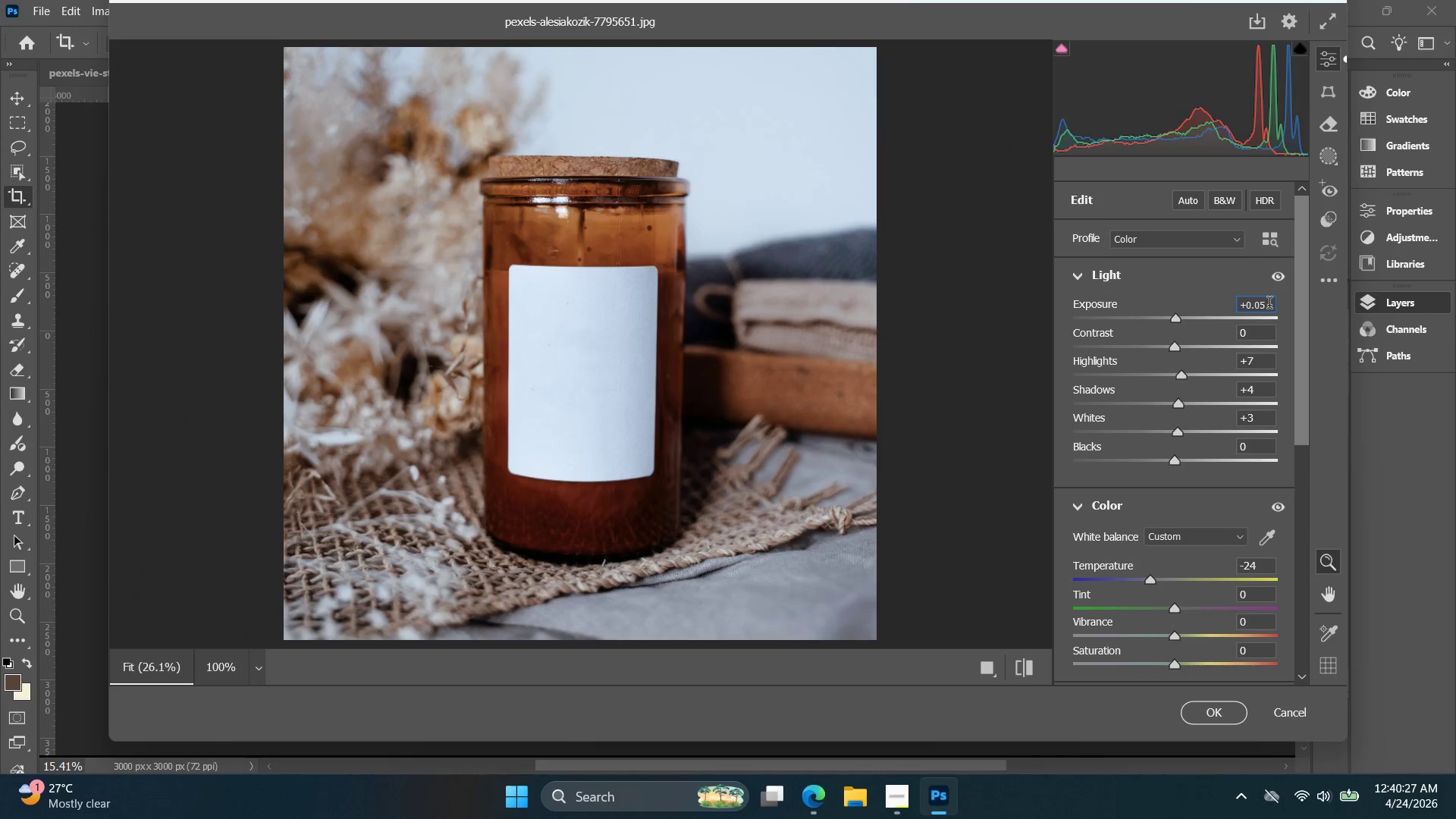 
key(ArrowUp)
 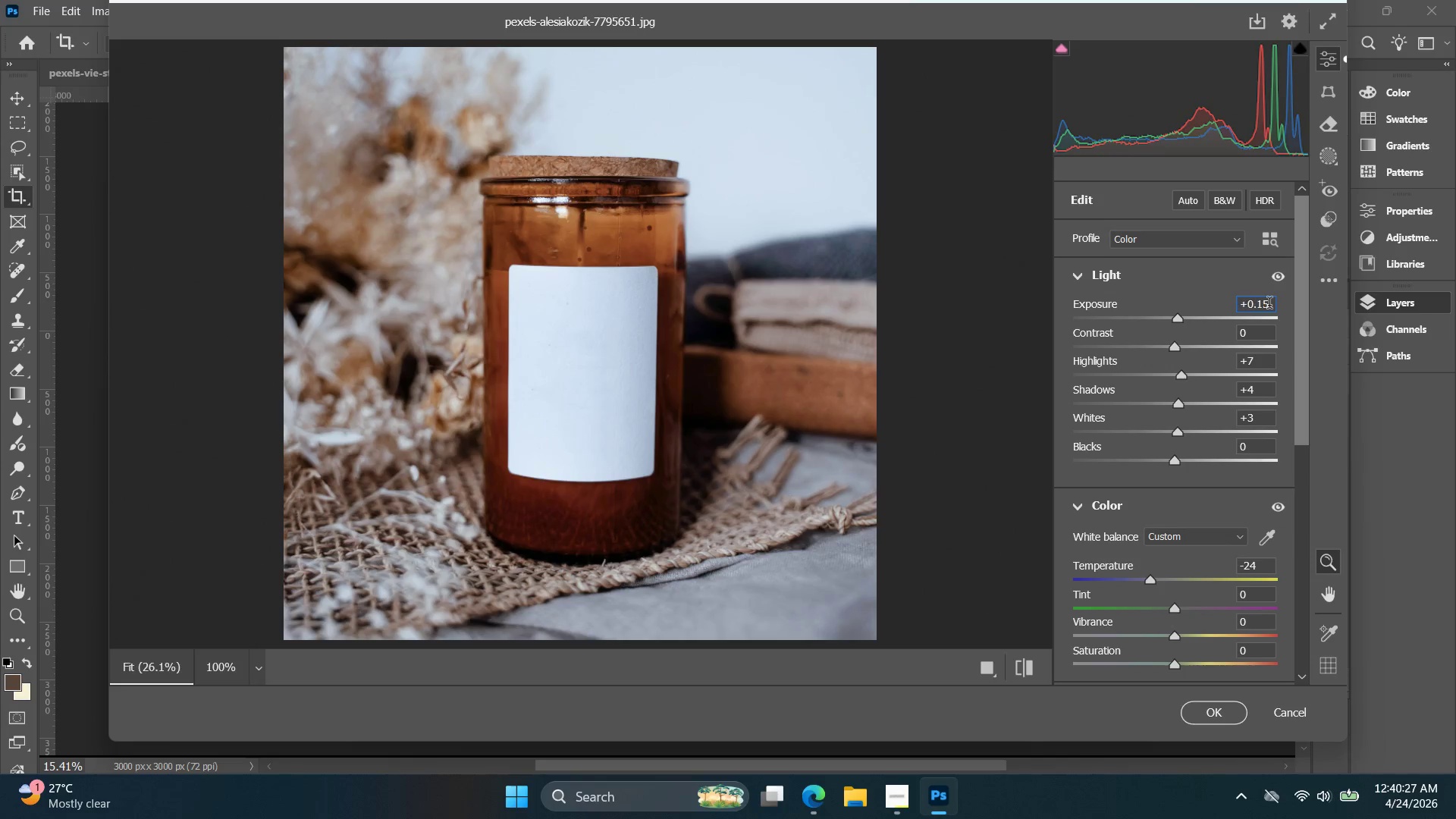 
key(ArrowUp)
 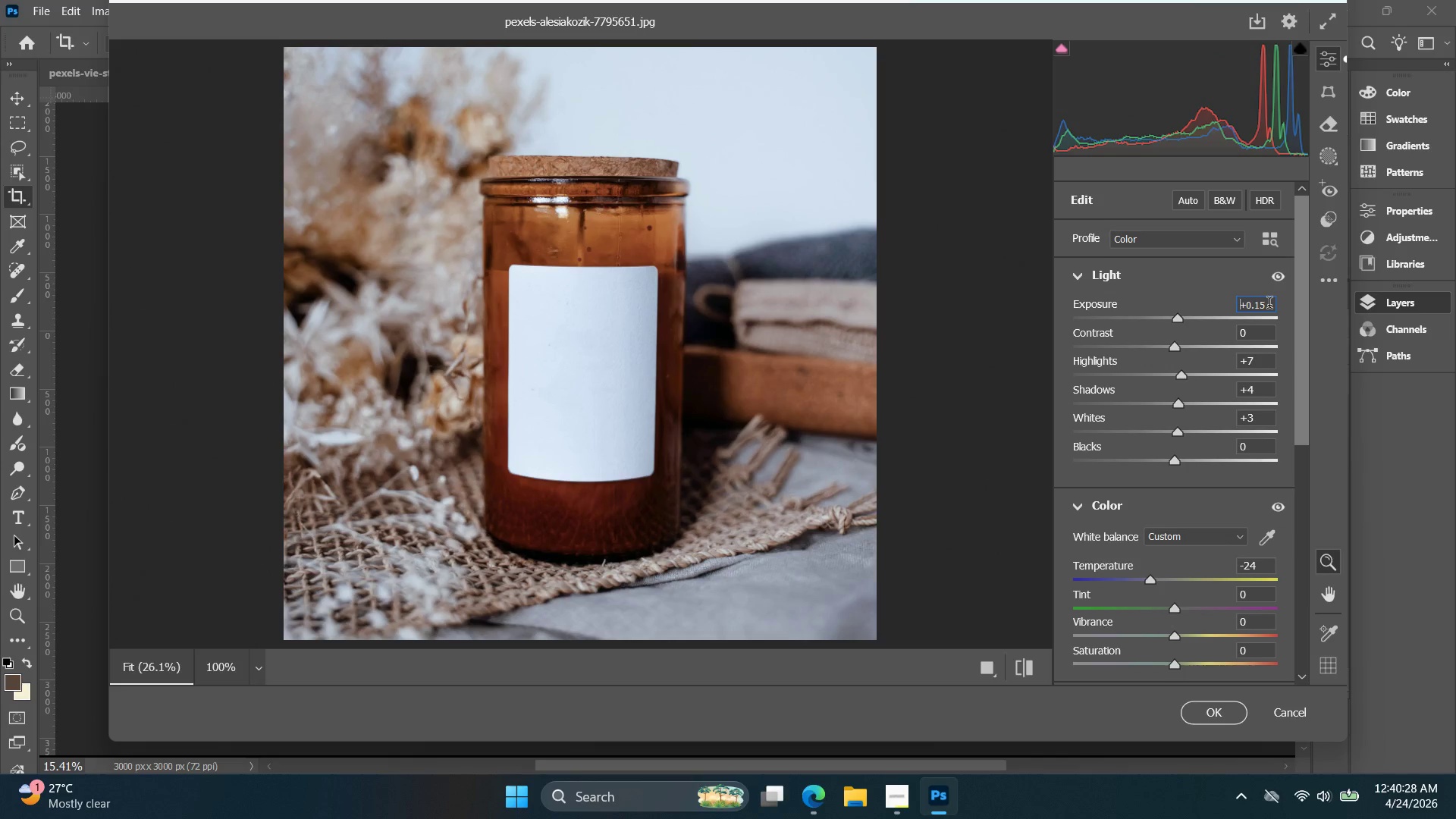 
key(ArrowDown)
 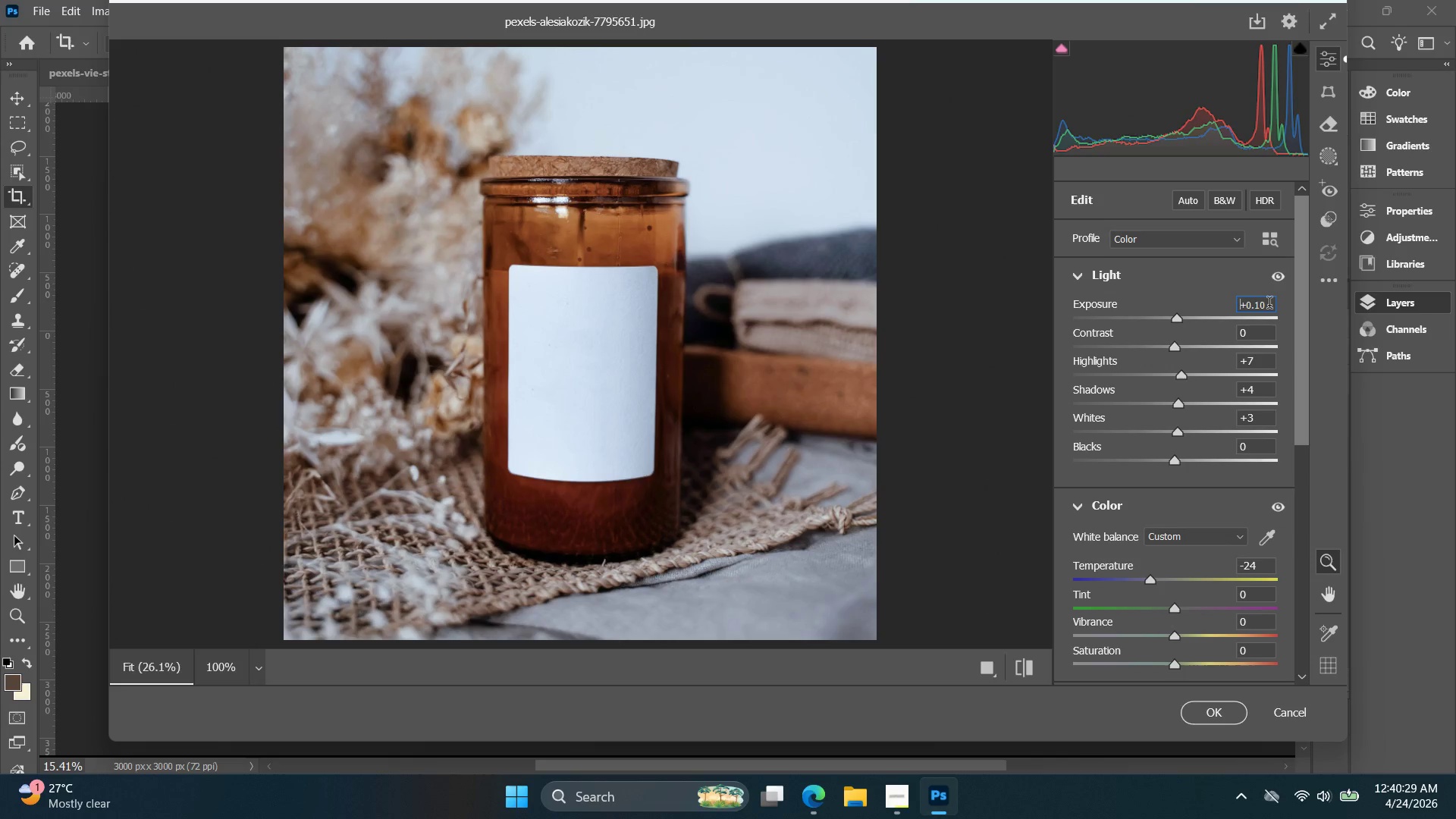 
key(ArrowUp)
 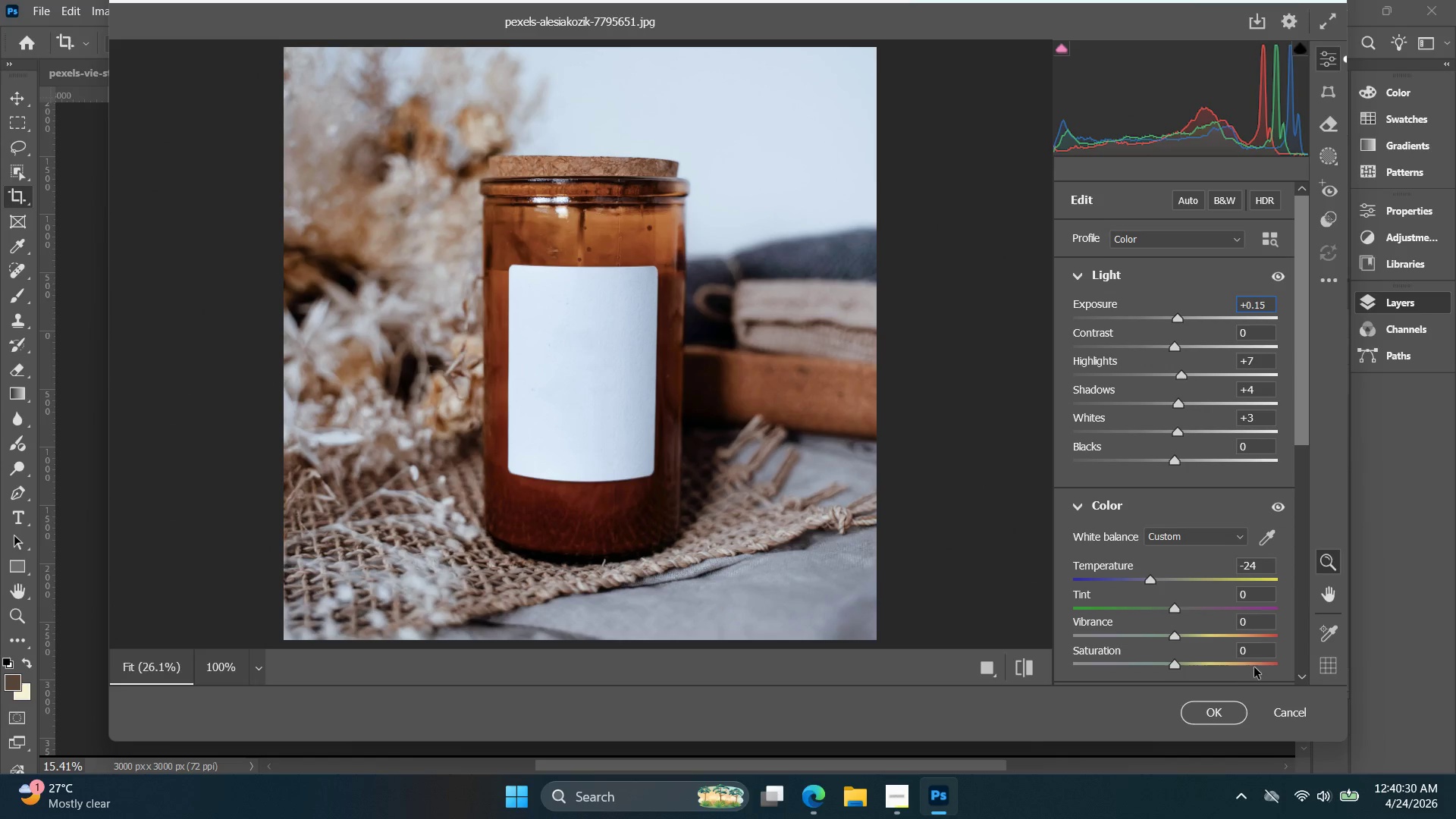 
left_click([1232, 710])
 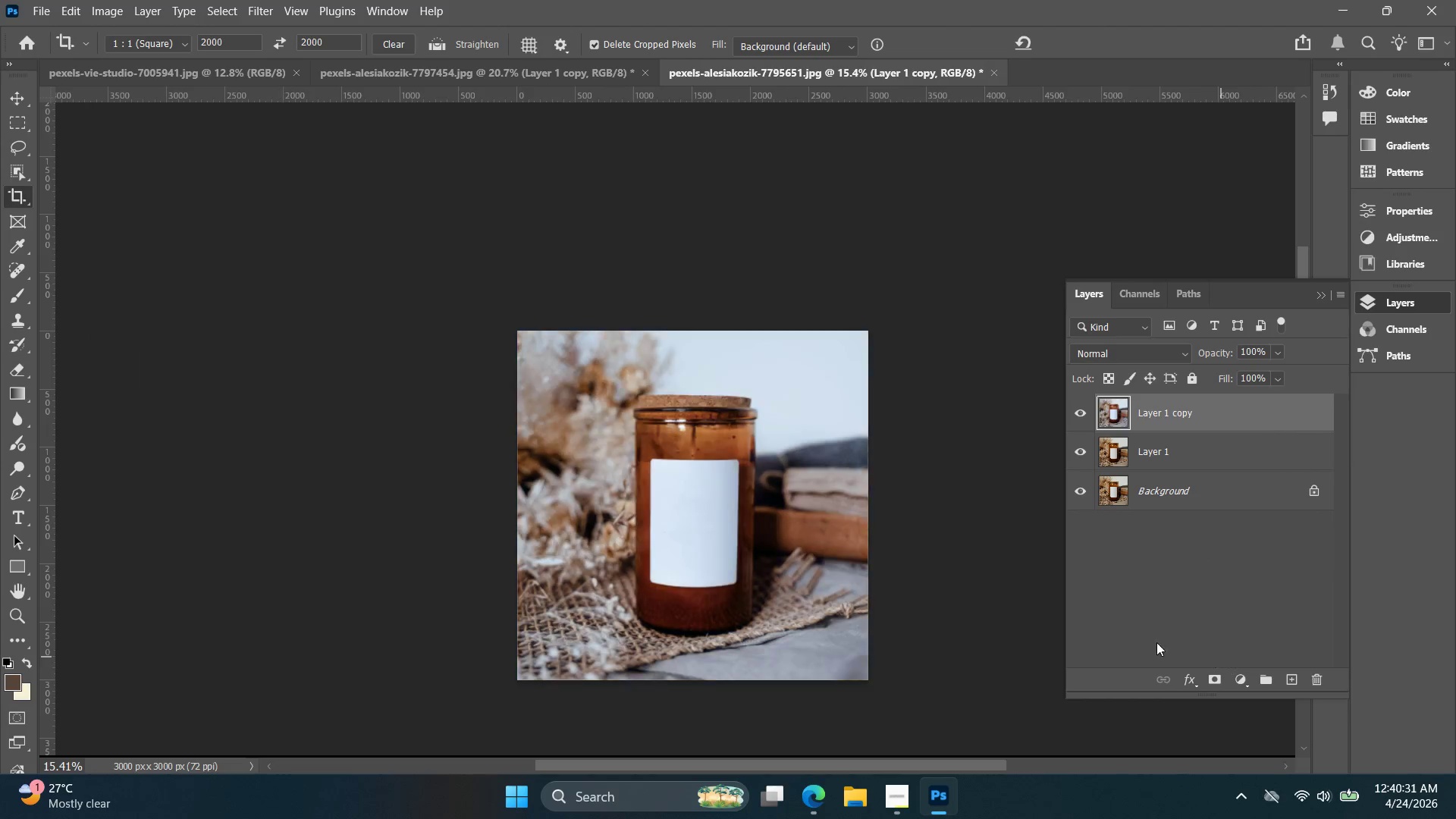 
hold_key(key=Space, duration=0.44)
 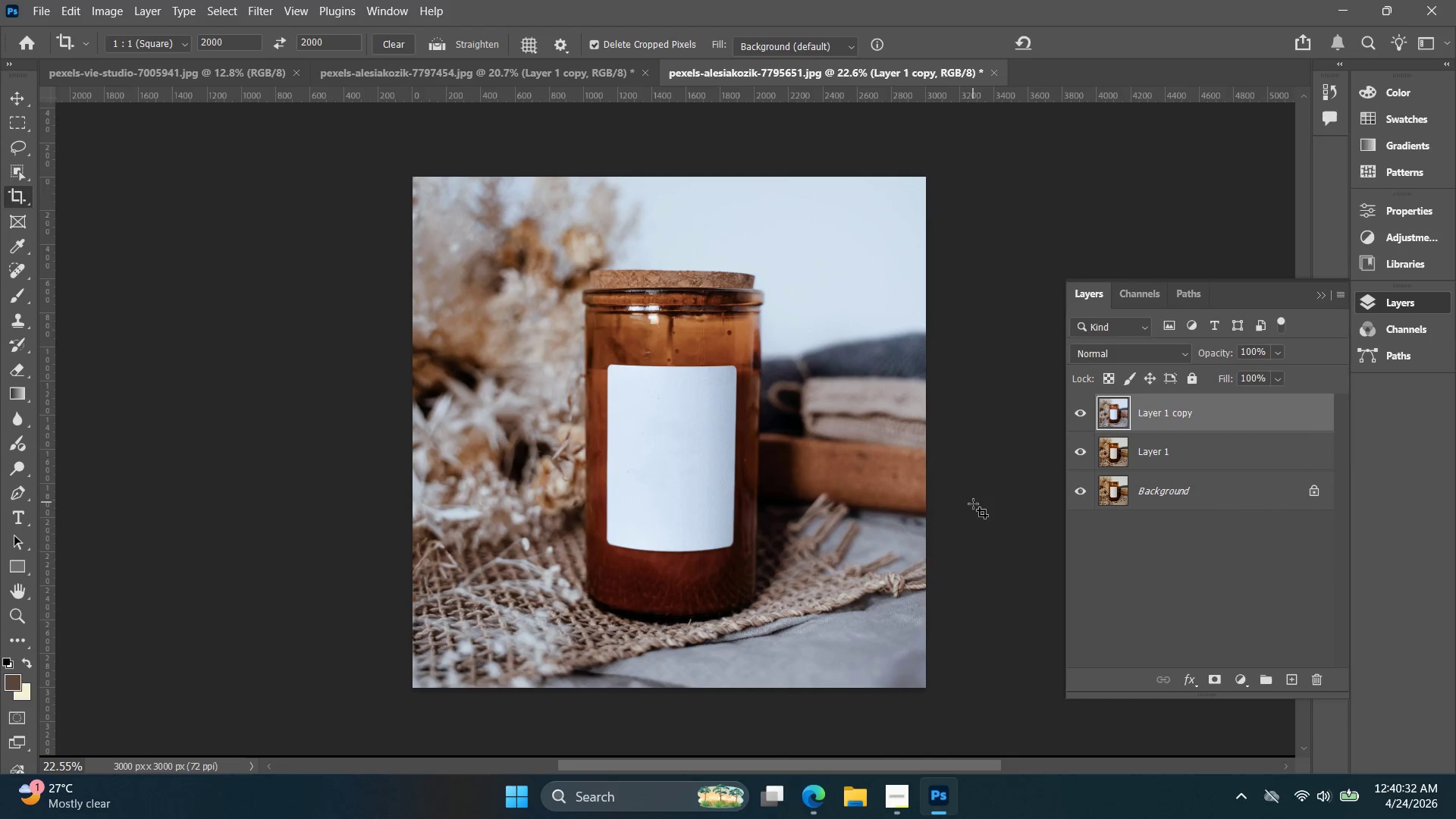 
left_click_drag(start_coordinate=[991, 602], to_coordinate=[972, 535])
 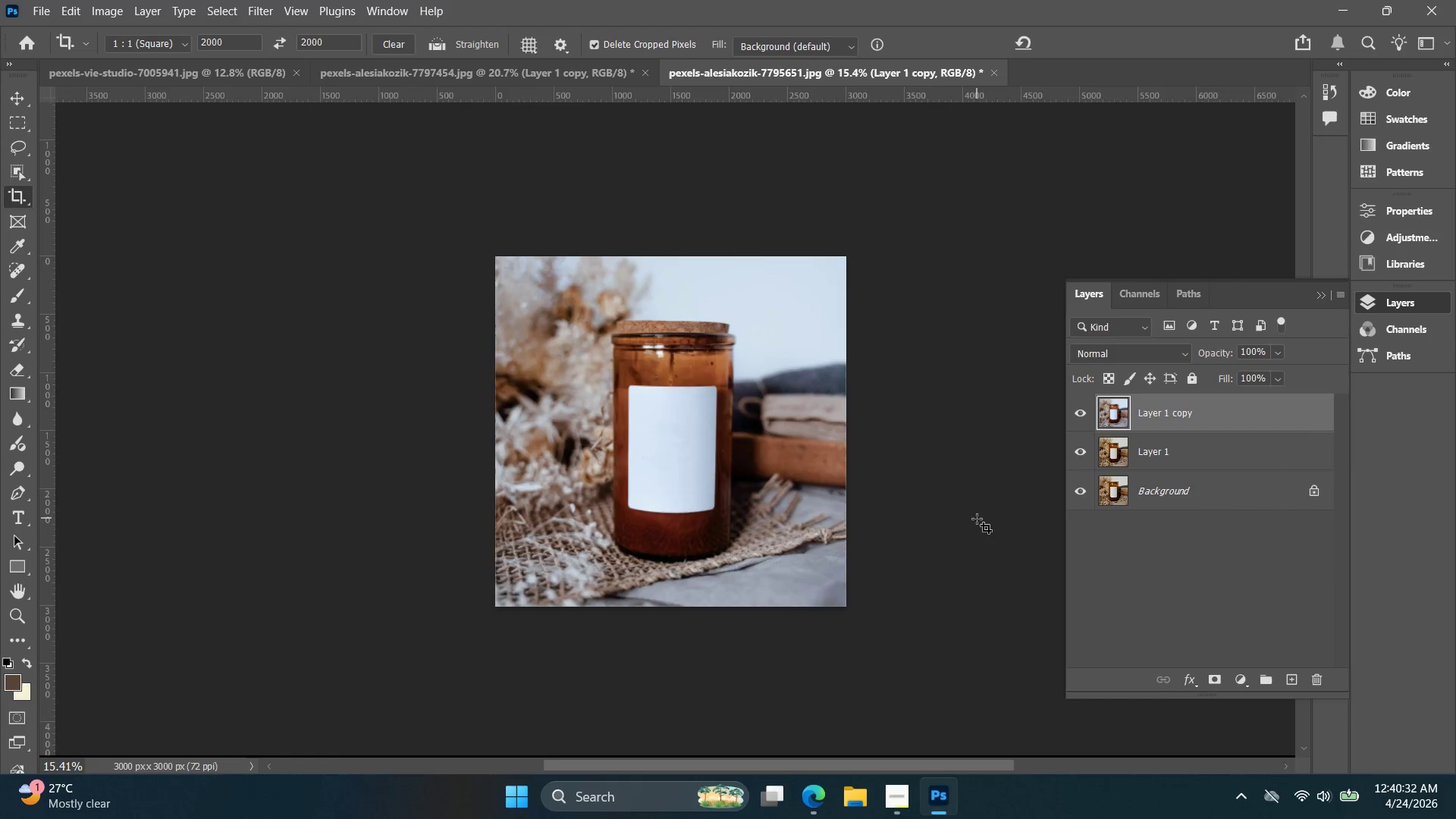 
hold_key(key=AltLeft, duration=1.19)
scroll: coordinate [977, 504], scroll_direction: up, amount: 6.0
 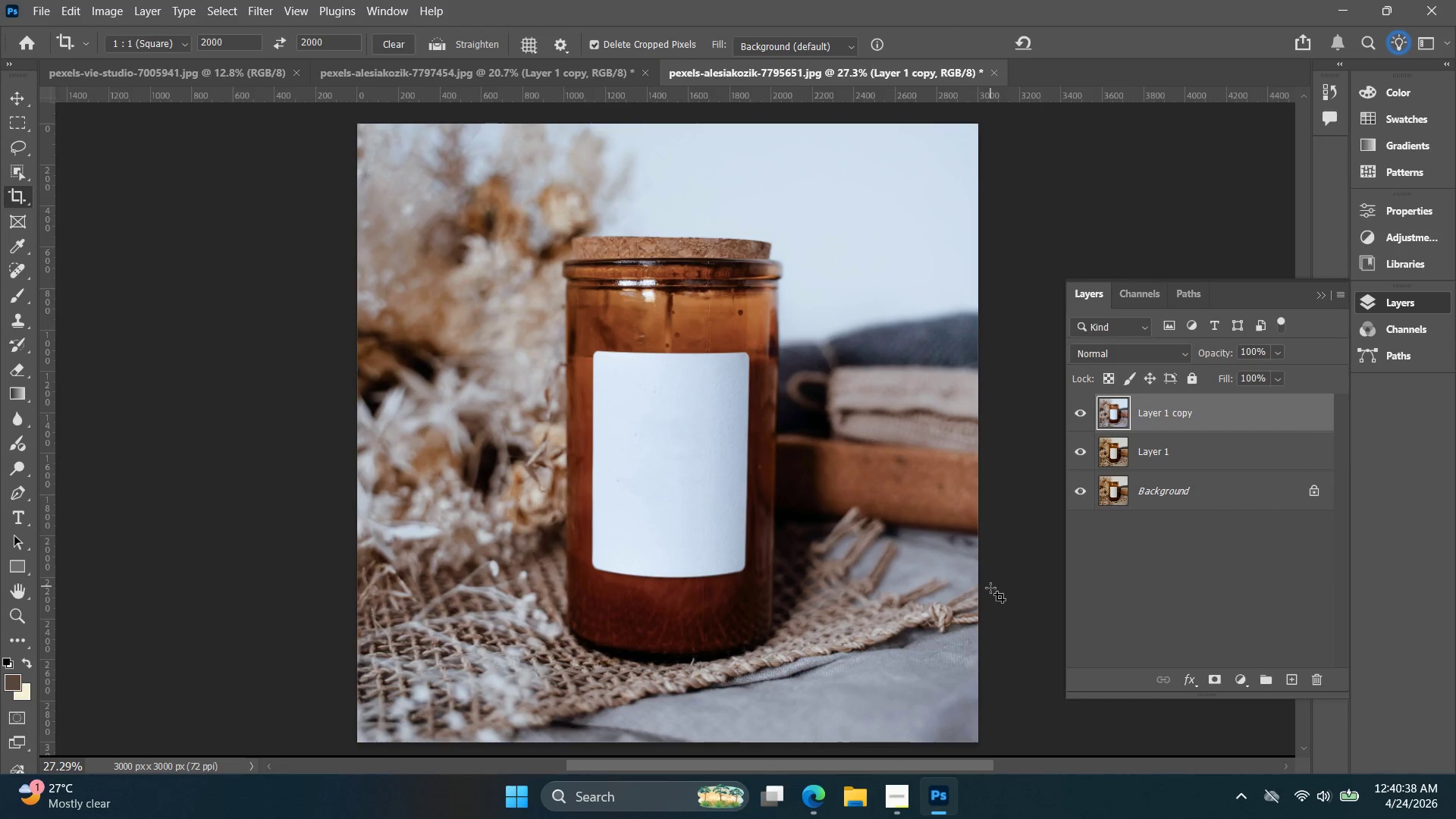 
wait(10.02)
 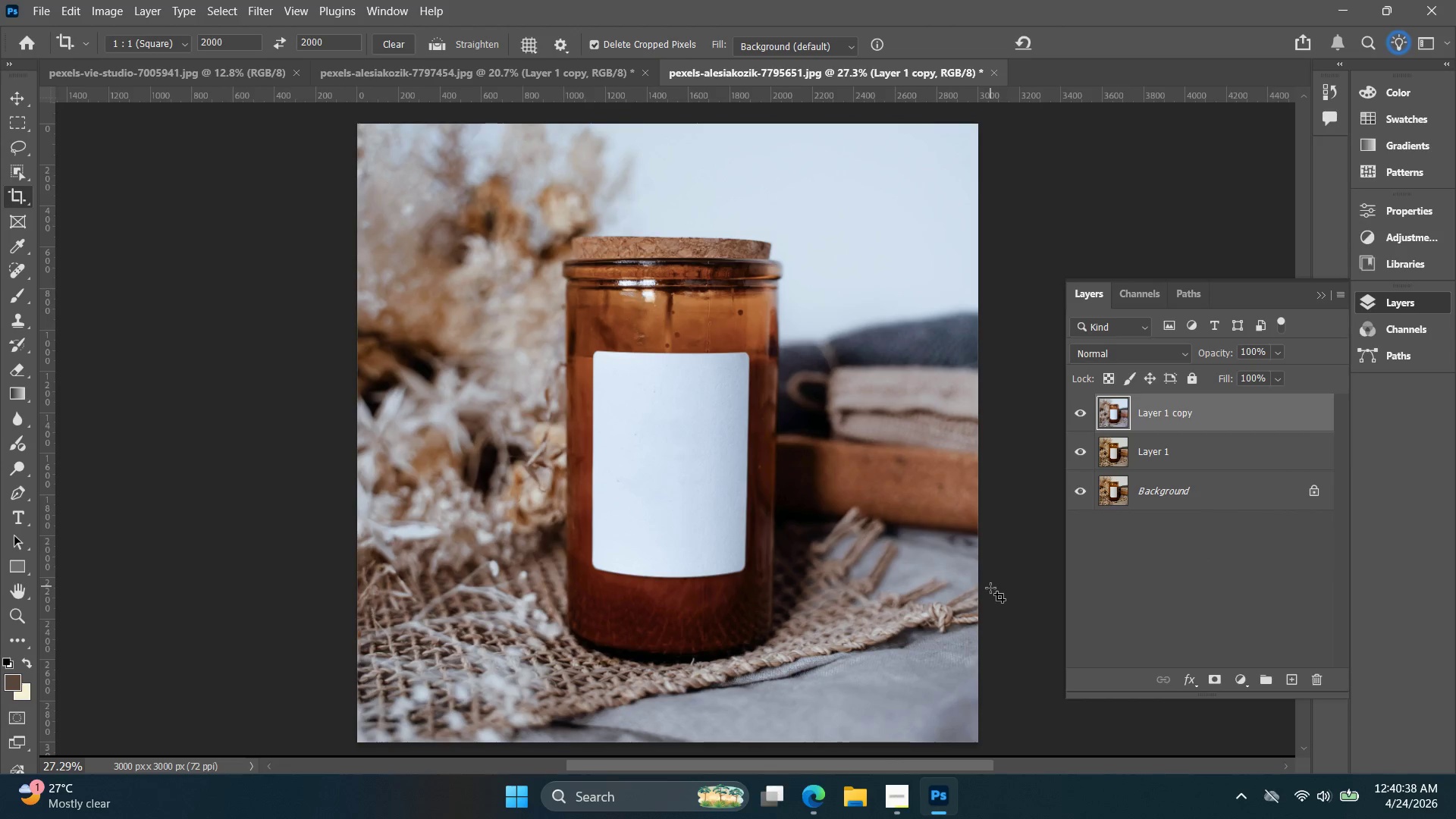 
hold_key(key=AltLeft, duration=2.3)
scroll: coordinate [928, 567], scroll_direction: up, amount: 7.0
 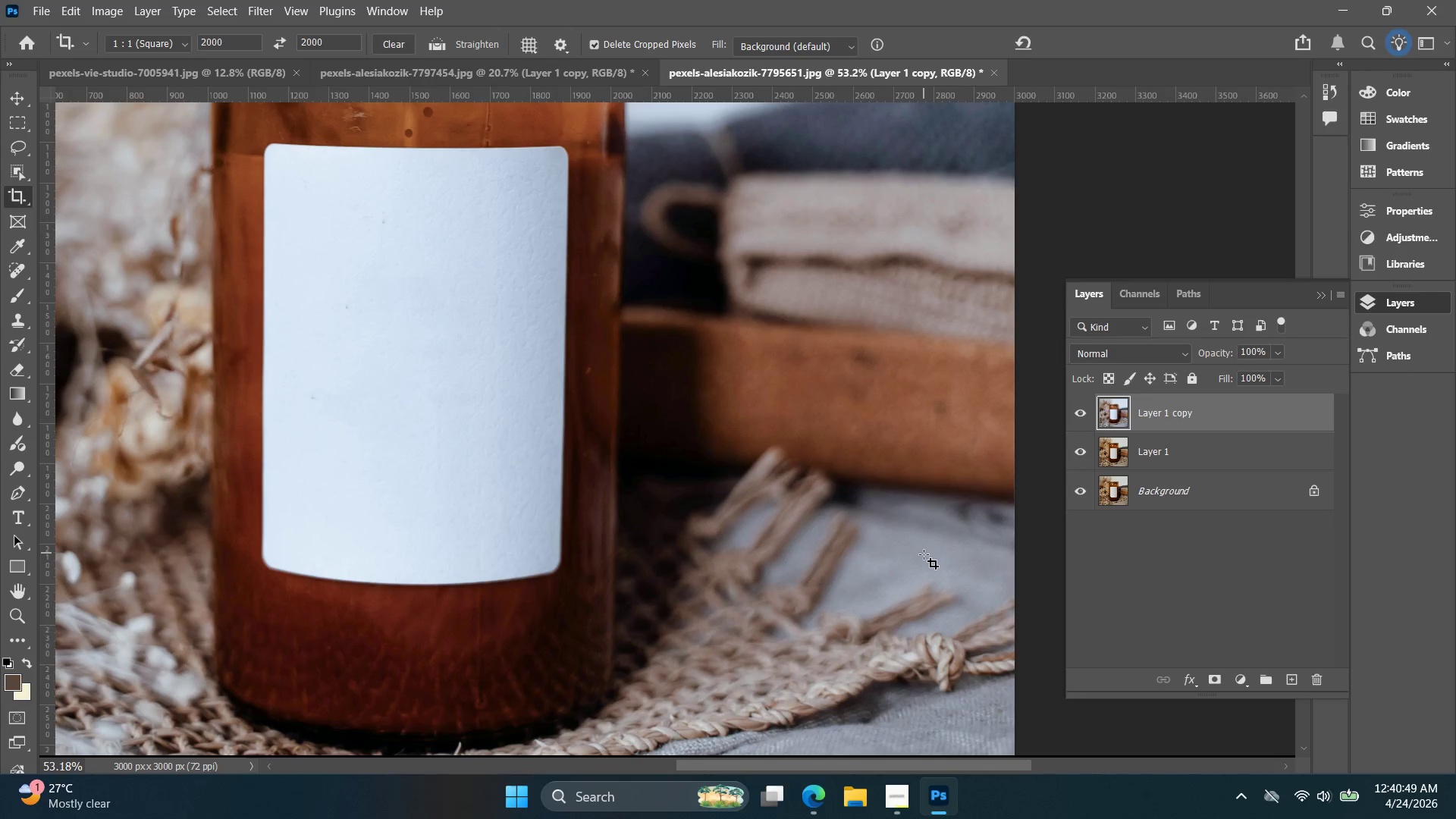 
wait(5.3)
 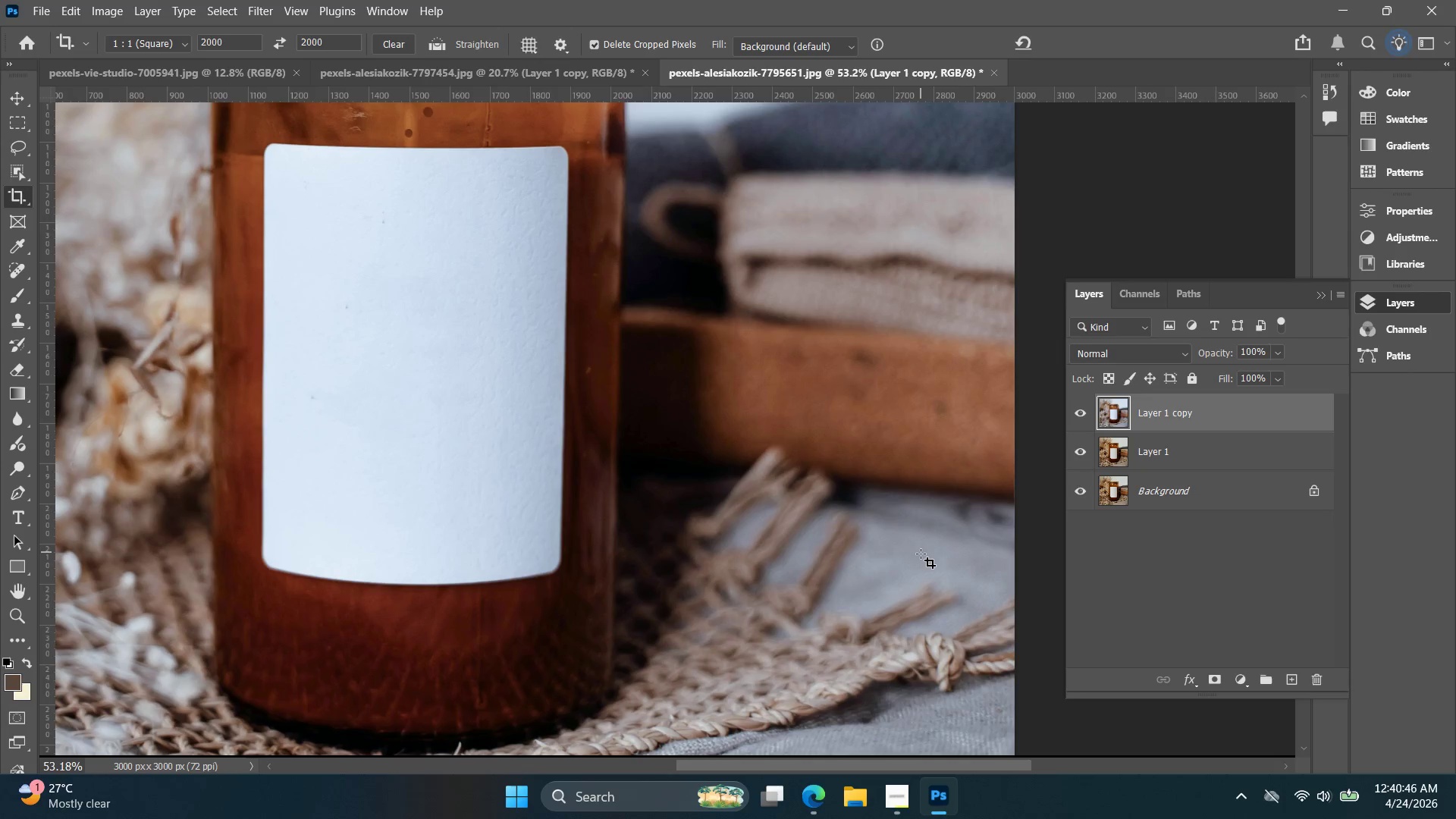 
hold_key(key=AltLeft, duration=0.98)
scroll: coordinate [923, 556], scroll_direction: down, amount: 10.0
 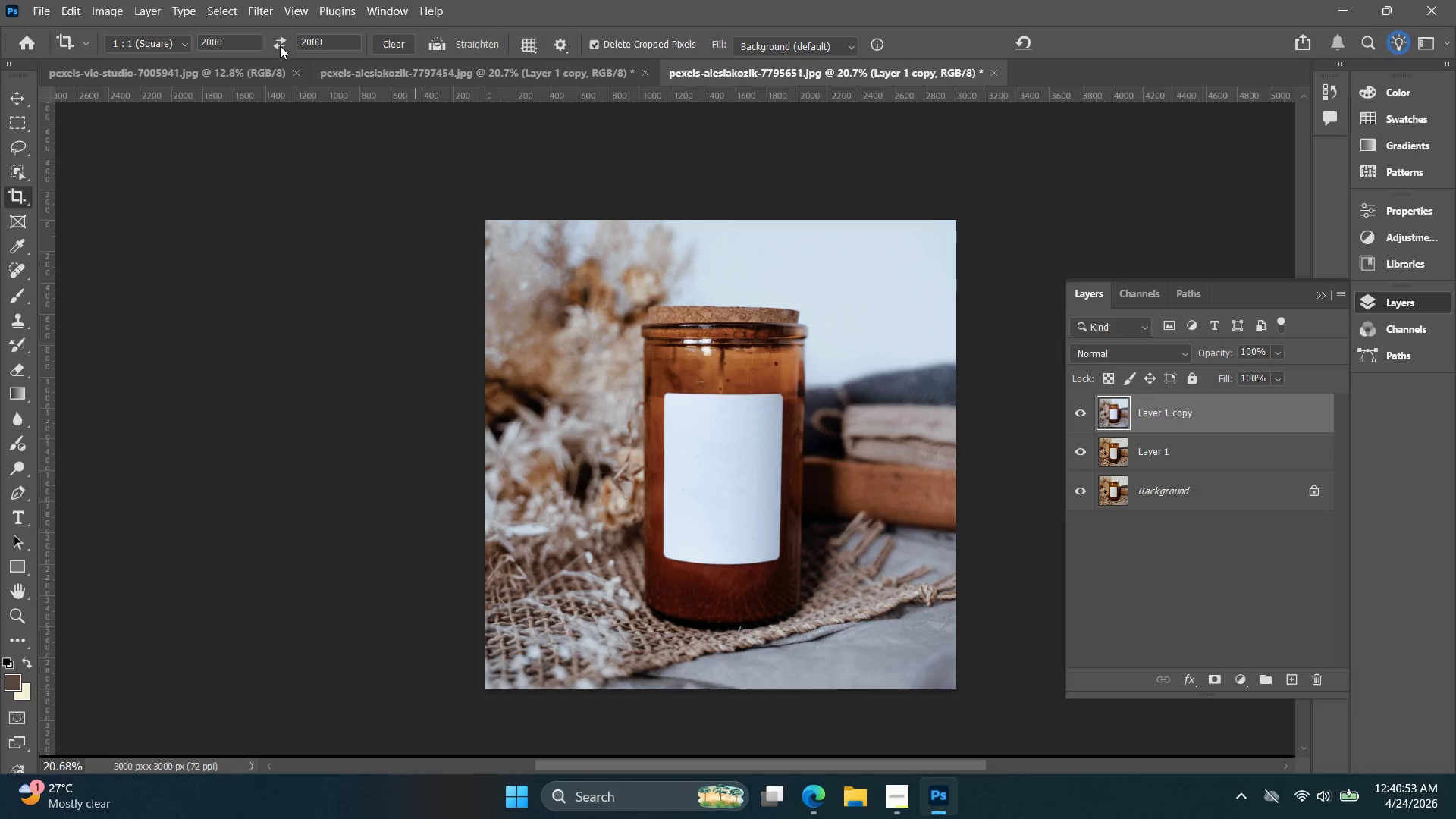 
left_click([259, 13])
 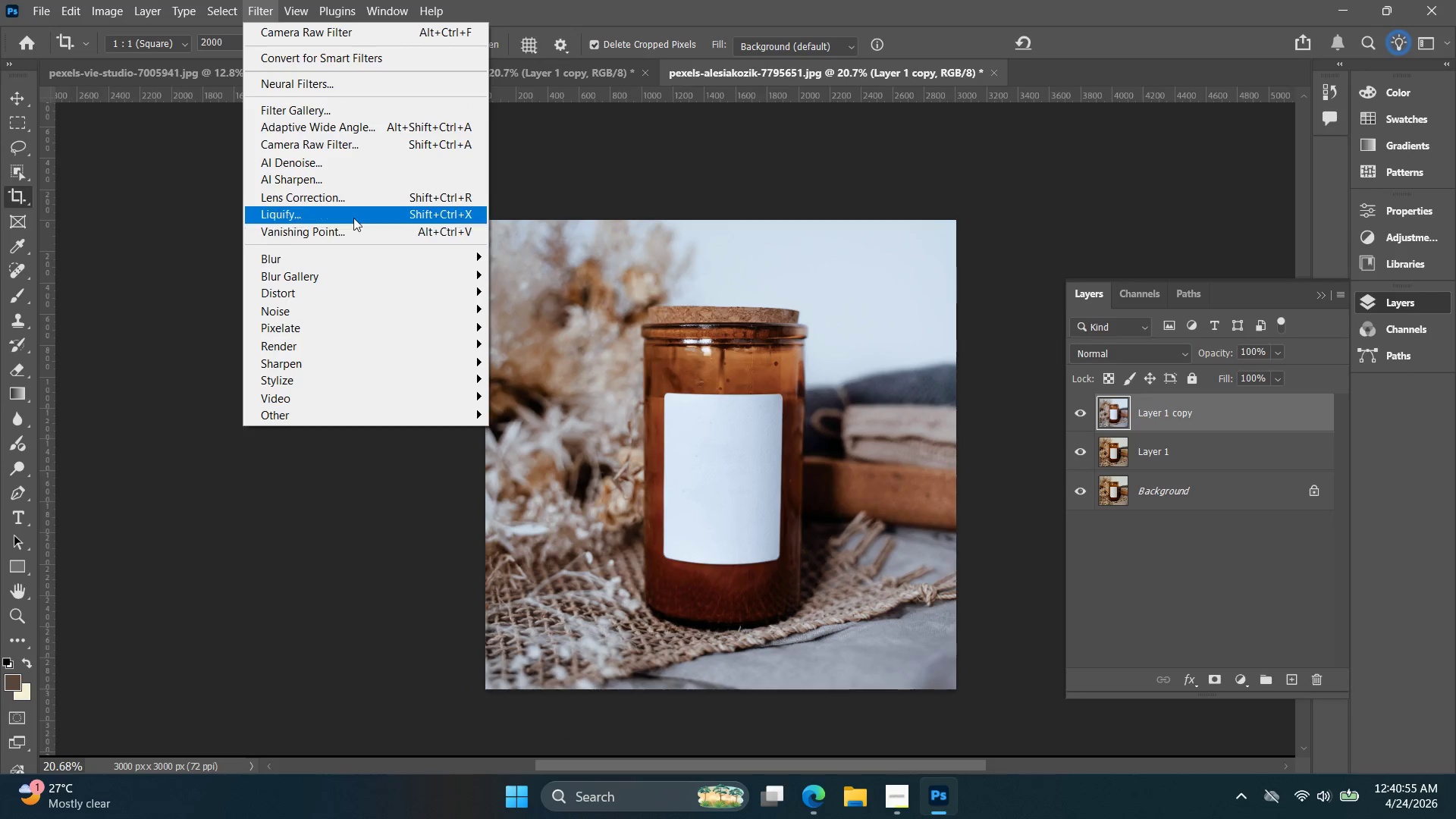 
left_click([359, 145])
 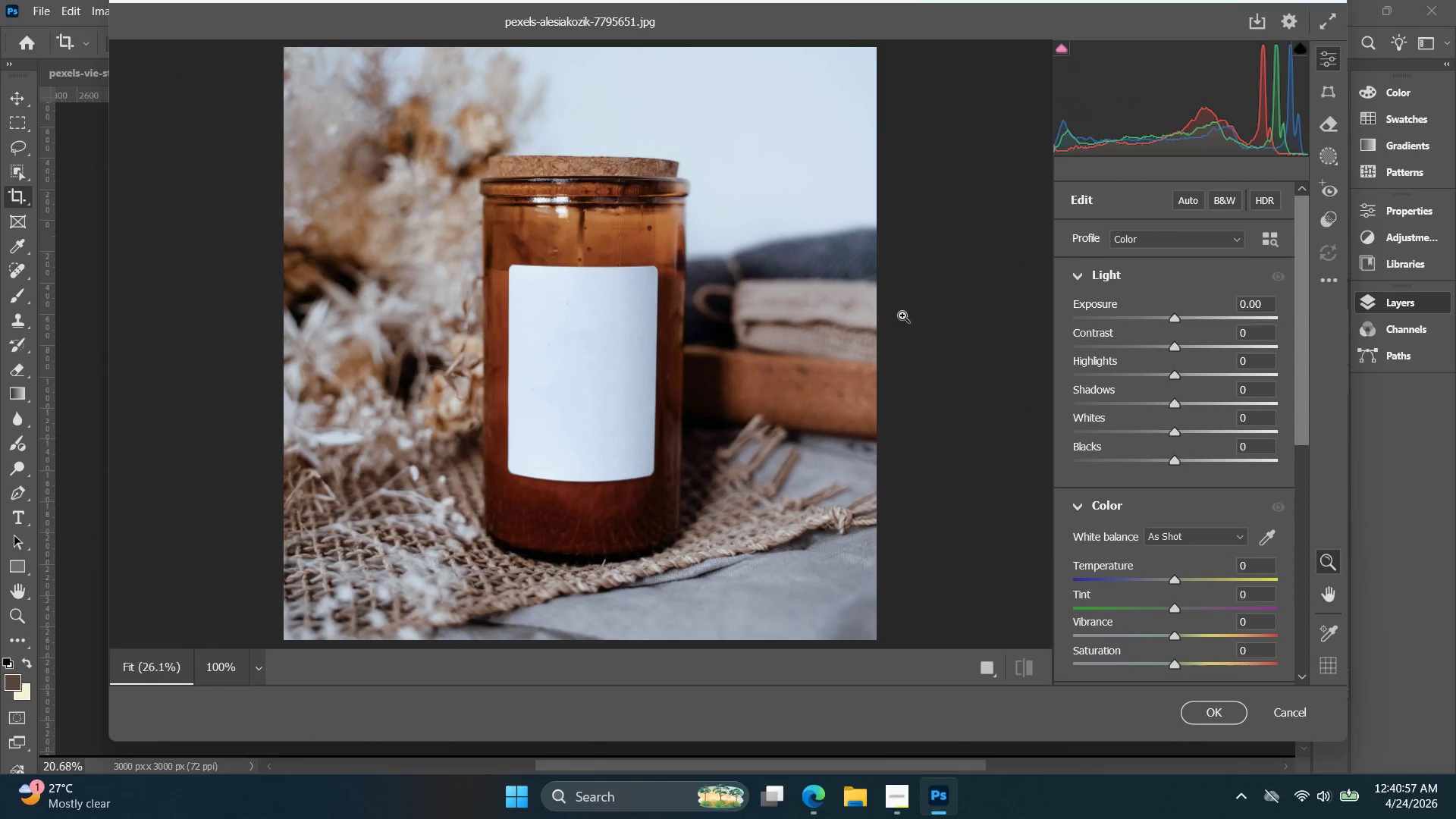 
scroll: coordinate [1184, 549], scroll_direction: down, amount: 5.0
 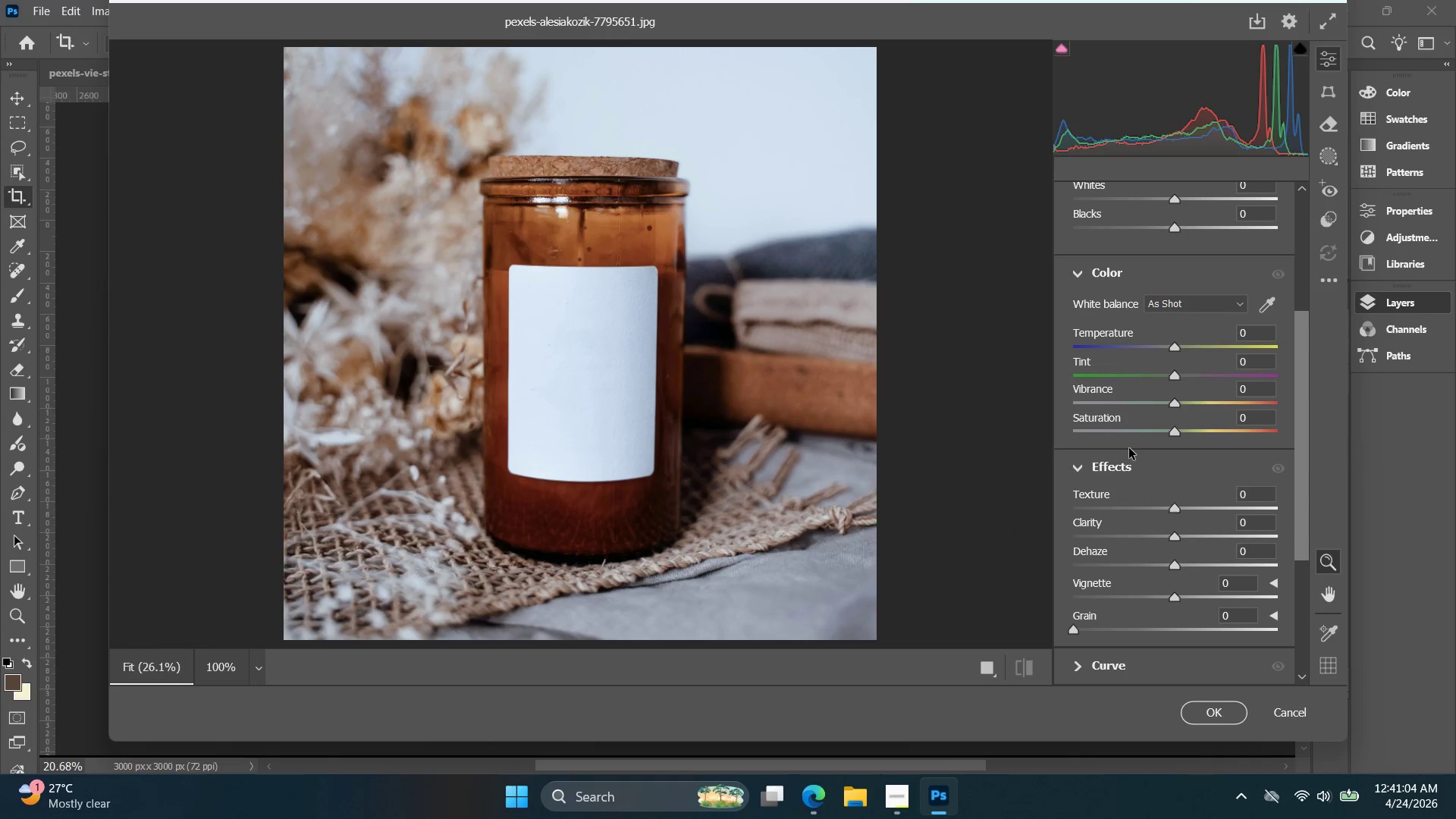 
wait(6.68)
 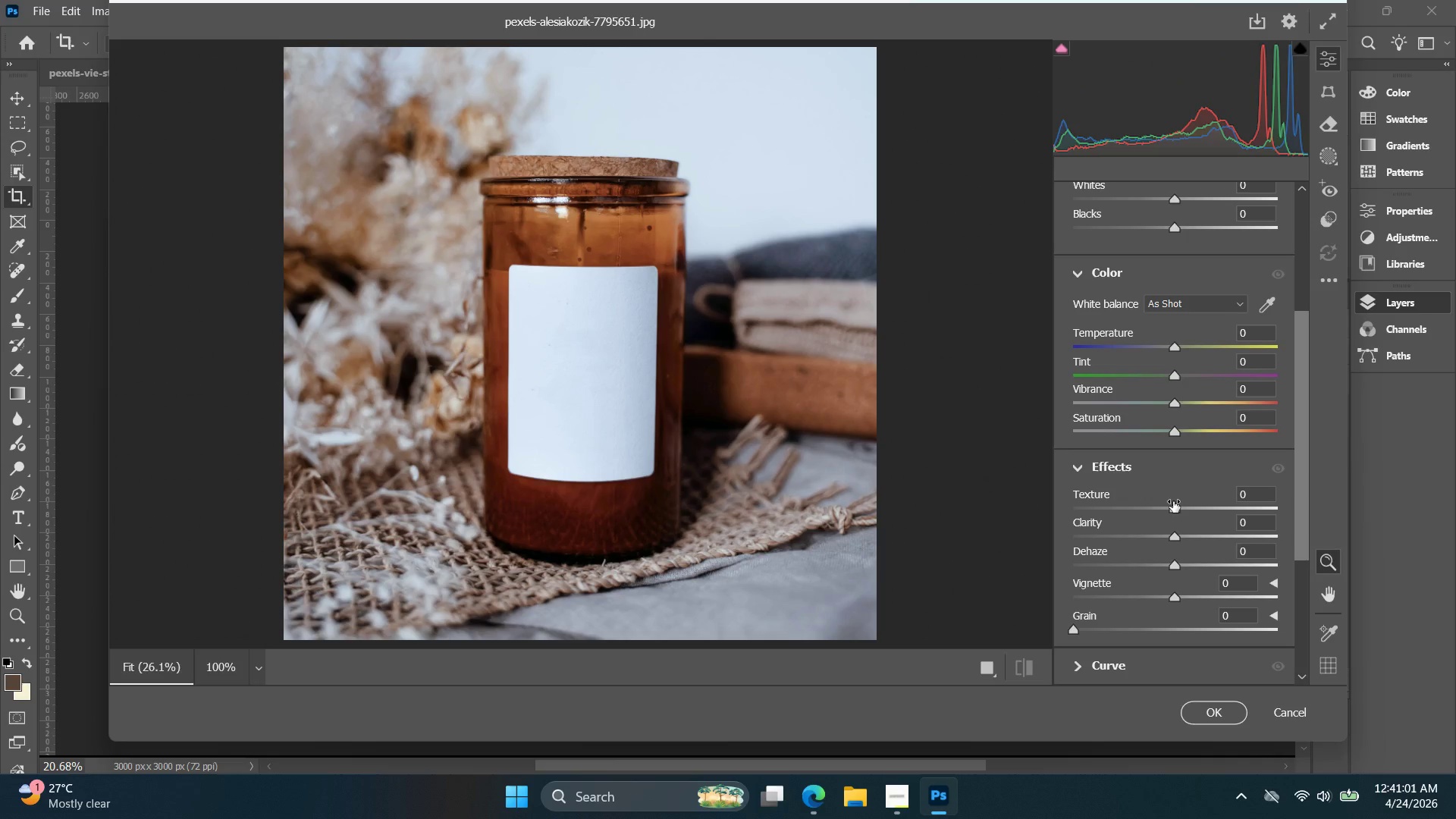 
key(Escape)
 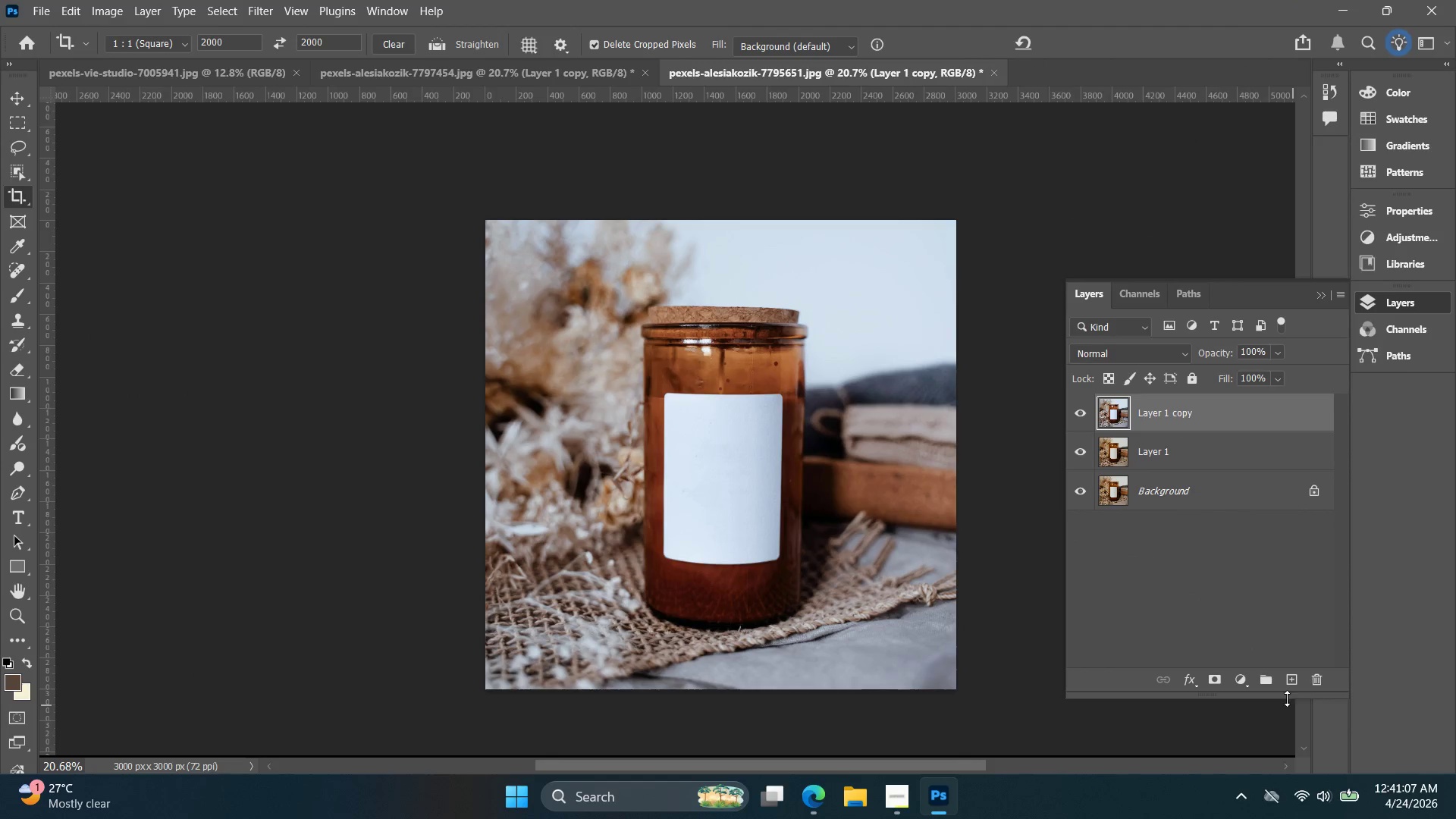 
left_click([1235, 678])
 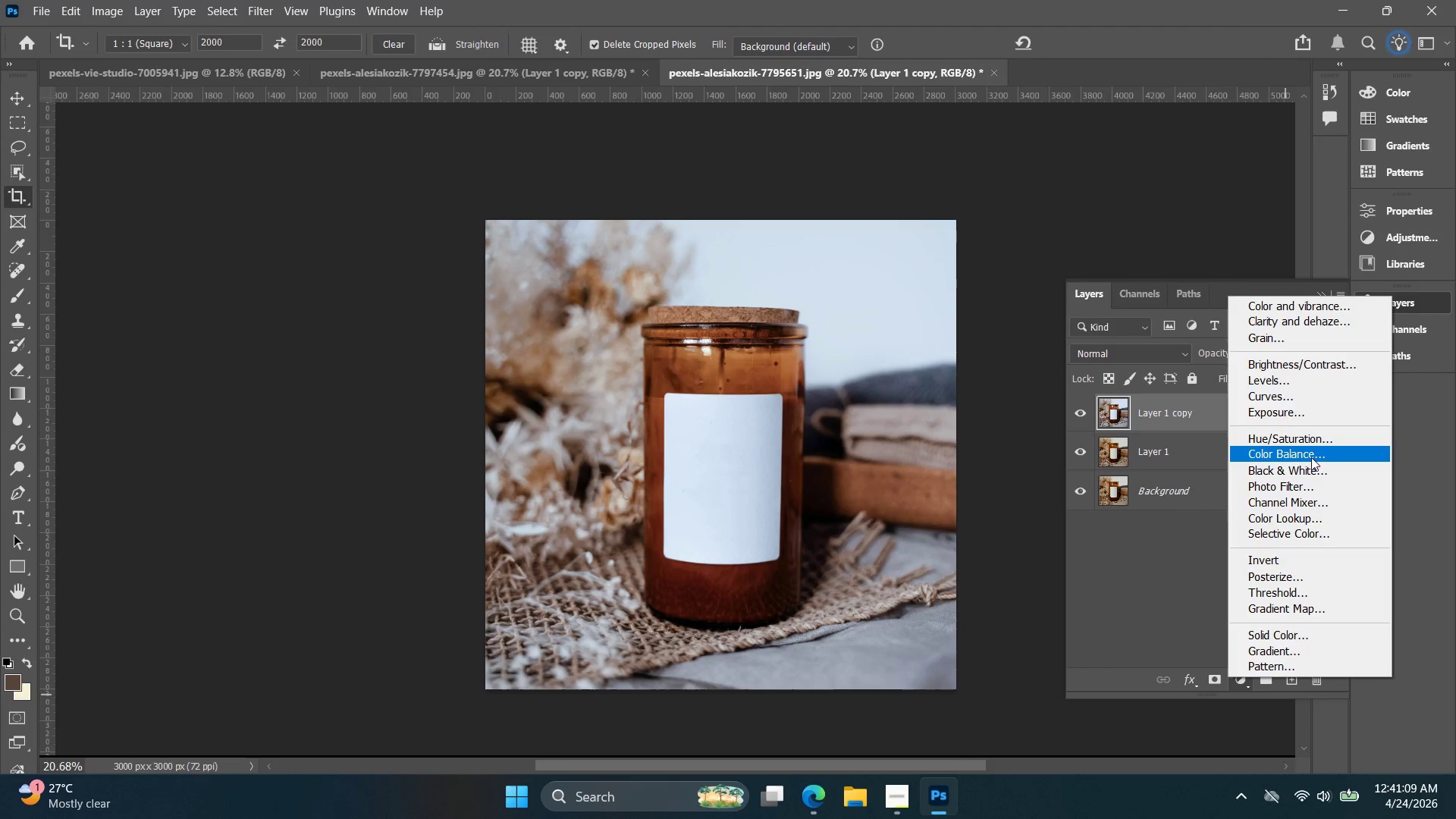 
left_click([1301, 455])
 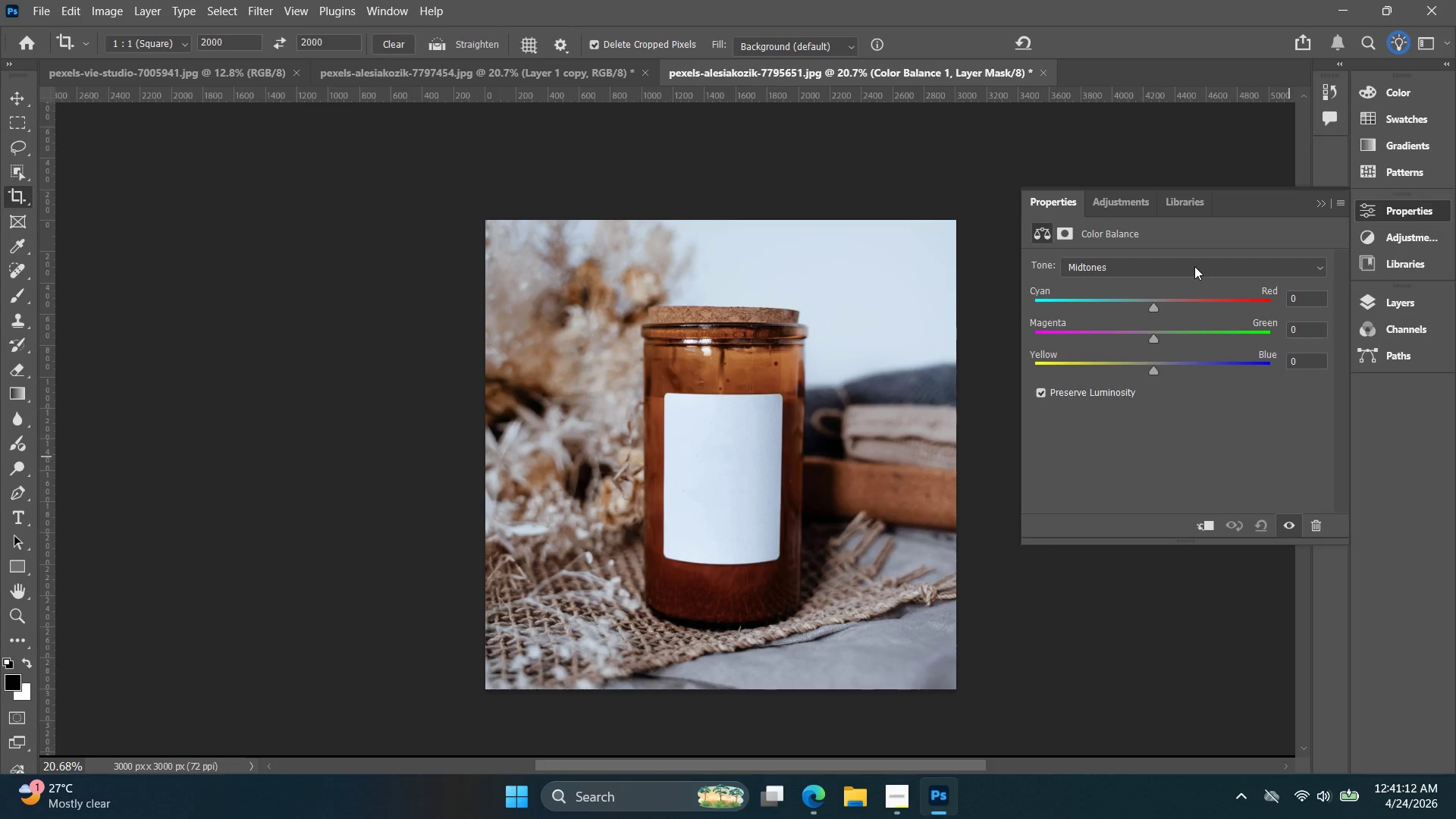 
left_click([1194, 266])
 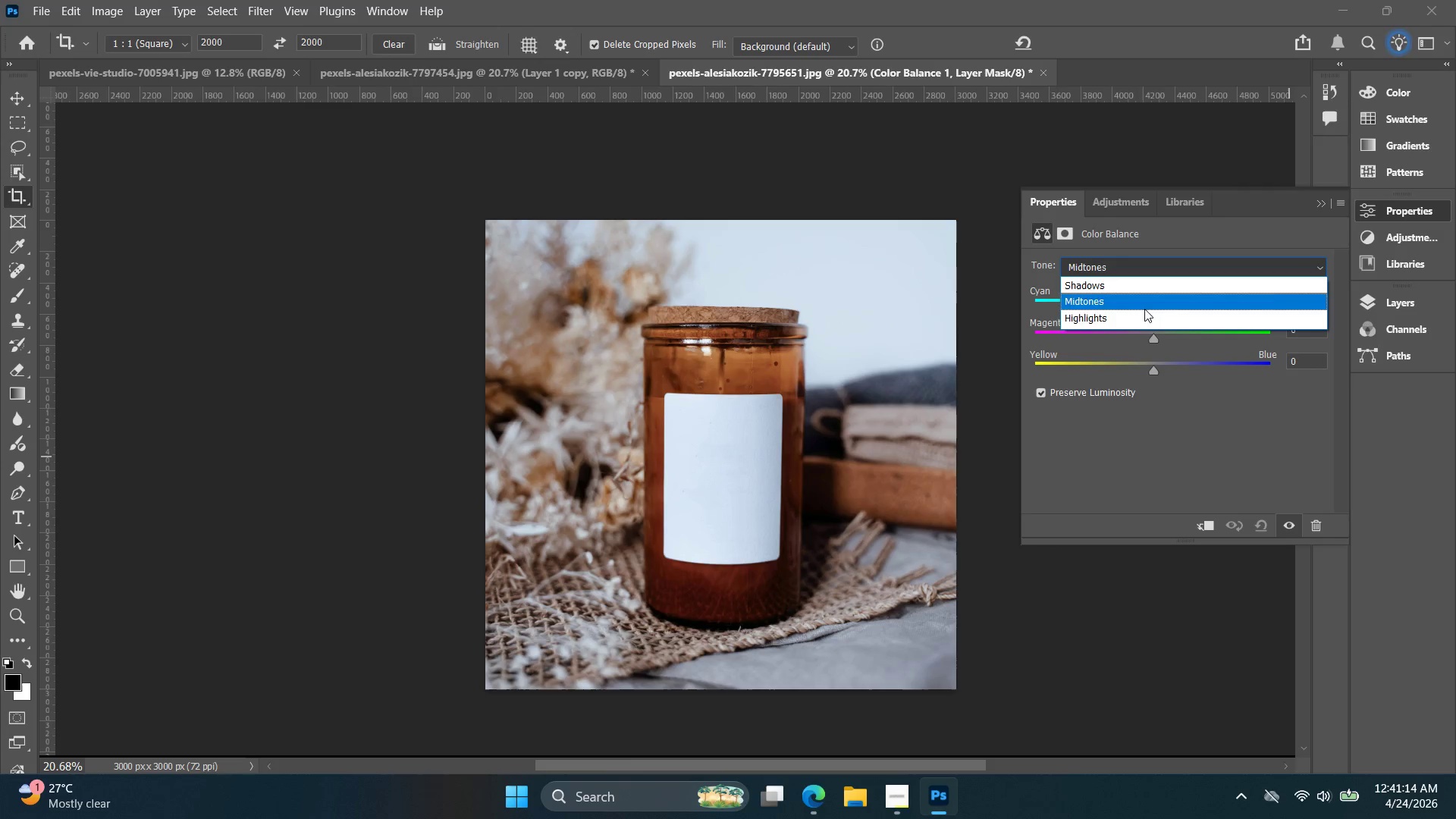 
left_click([1143, 314])
 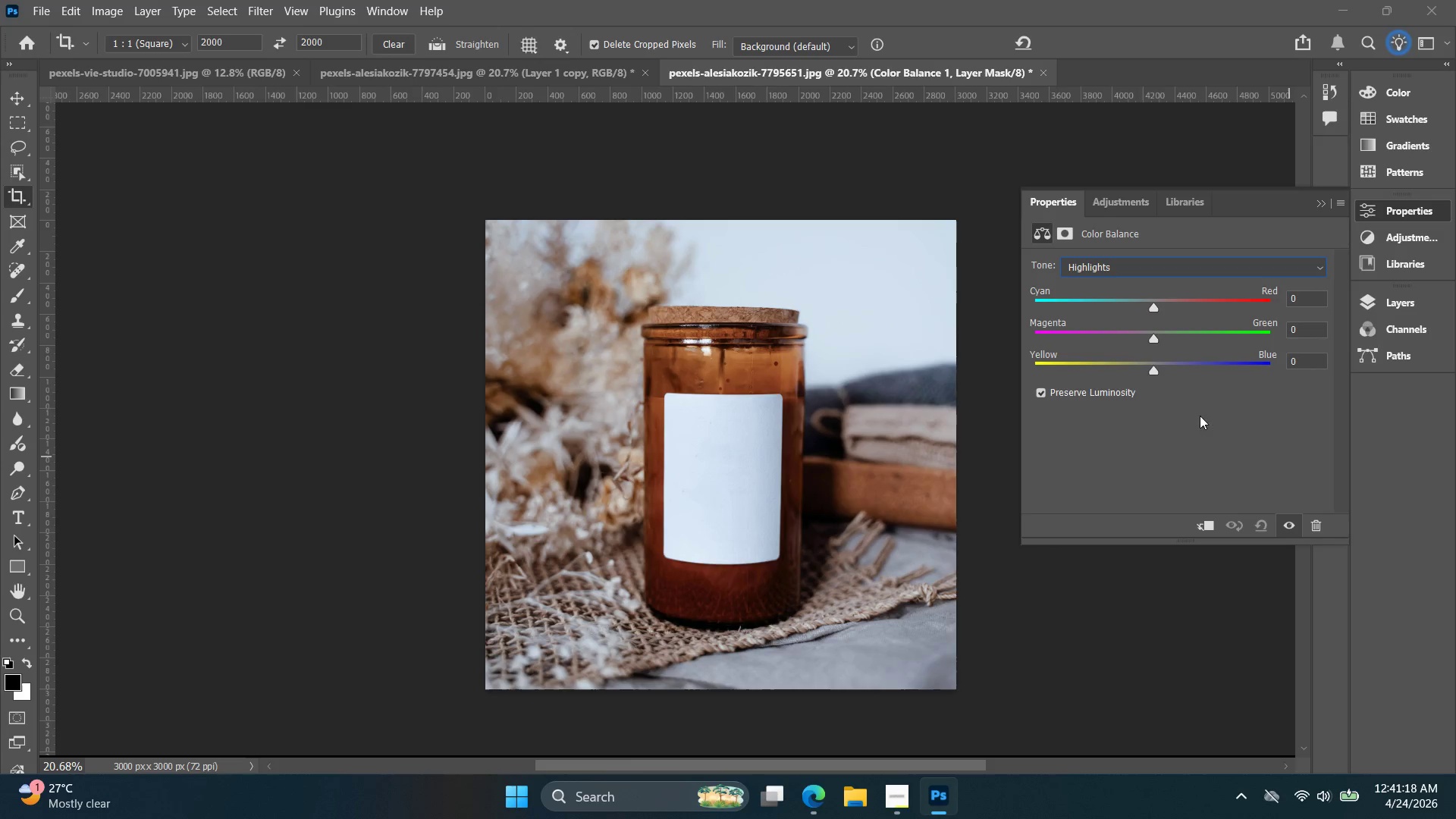 
left_click([1310, 301])
 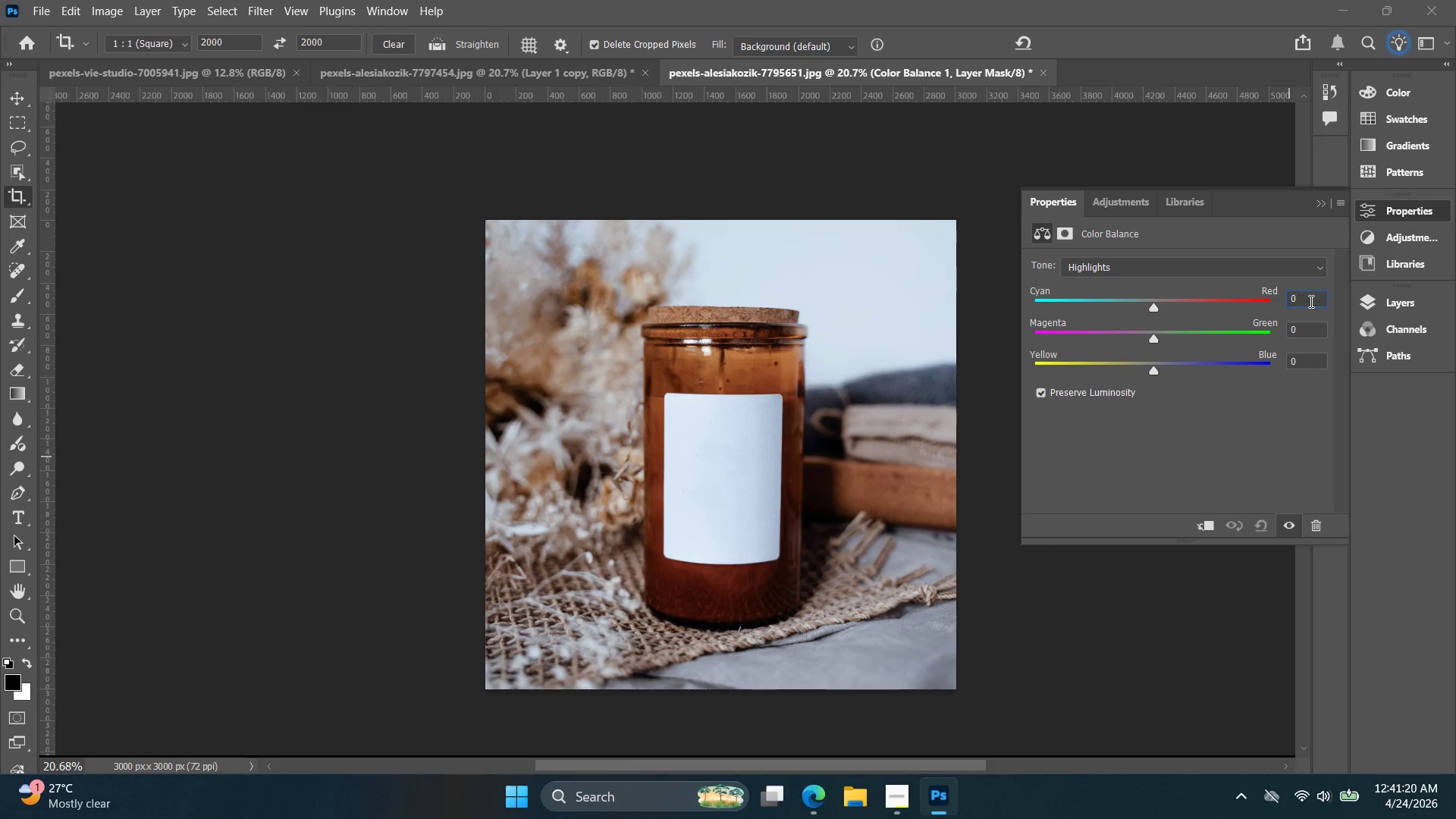 
key(ArrowDown)
 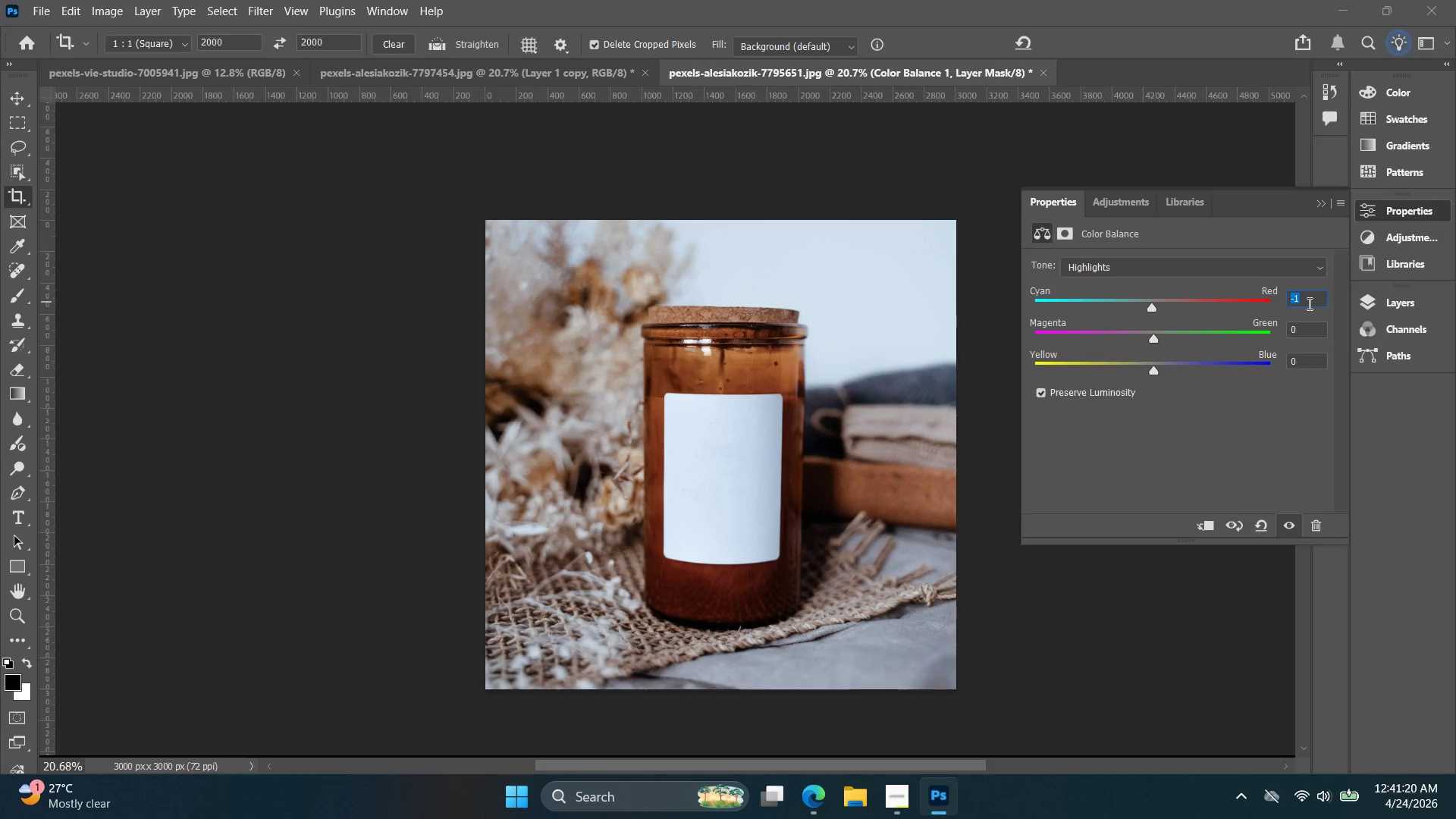 
key(ArrowUp)
 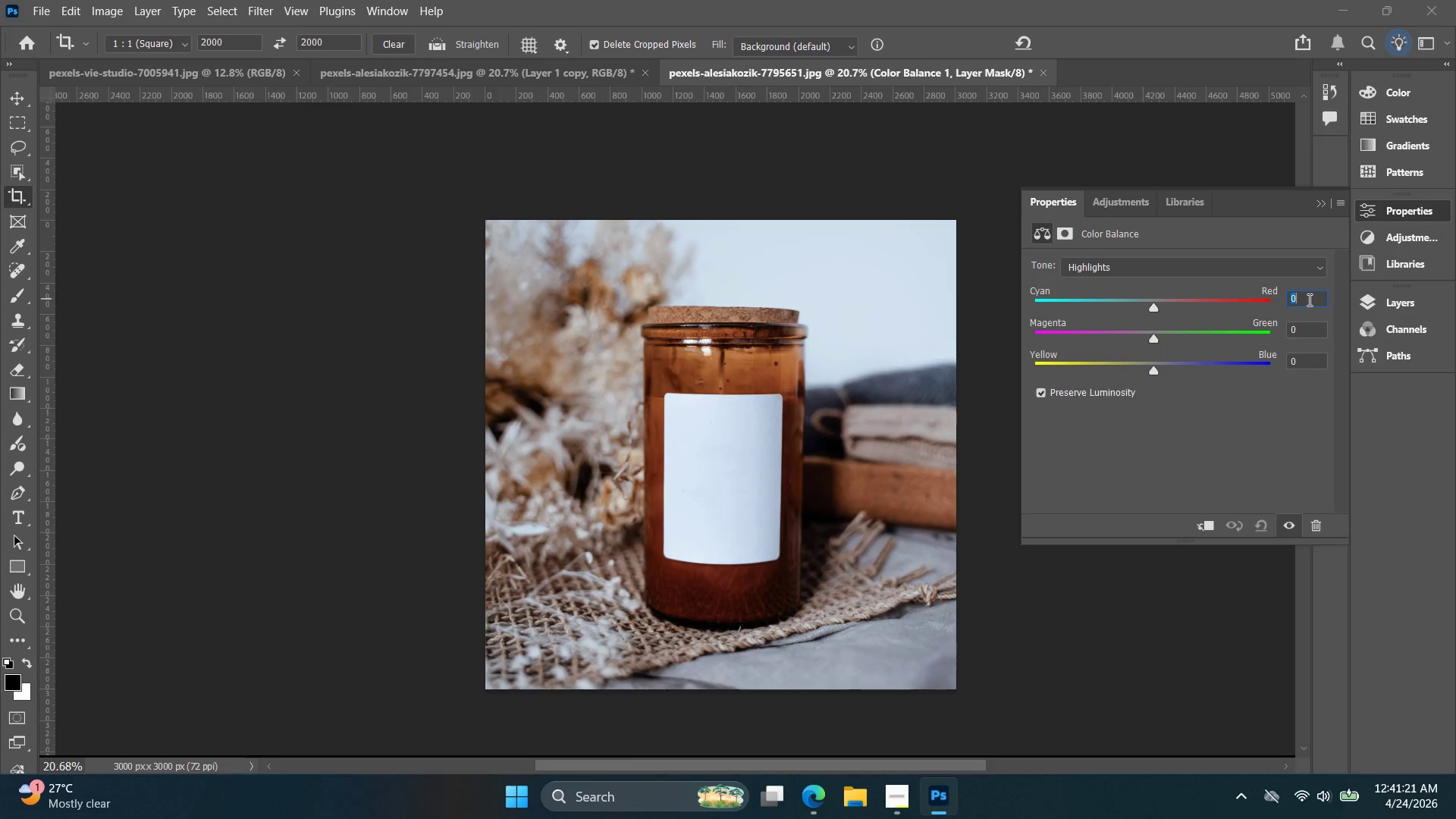 
key(ArrowUp)
 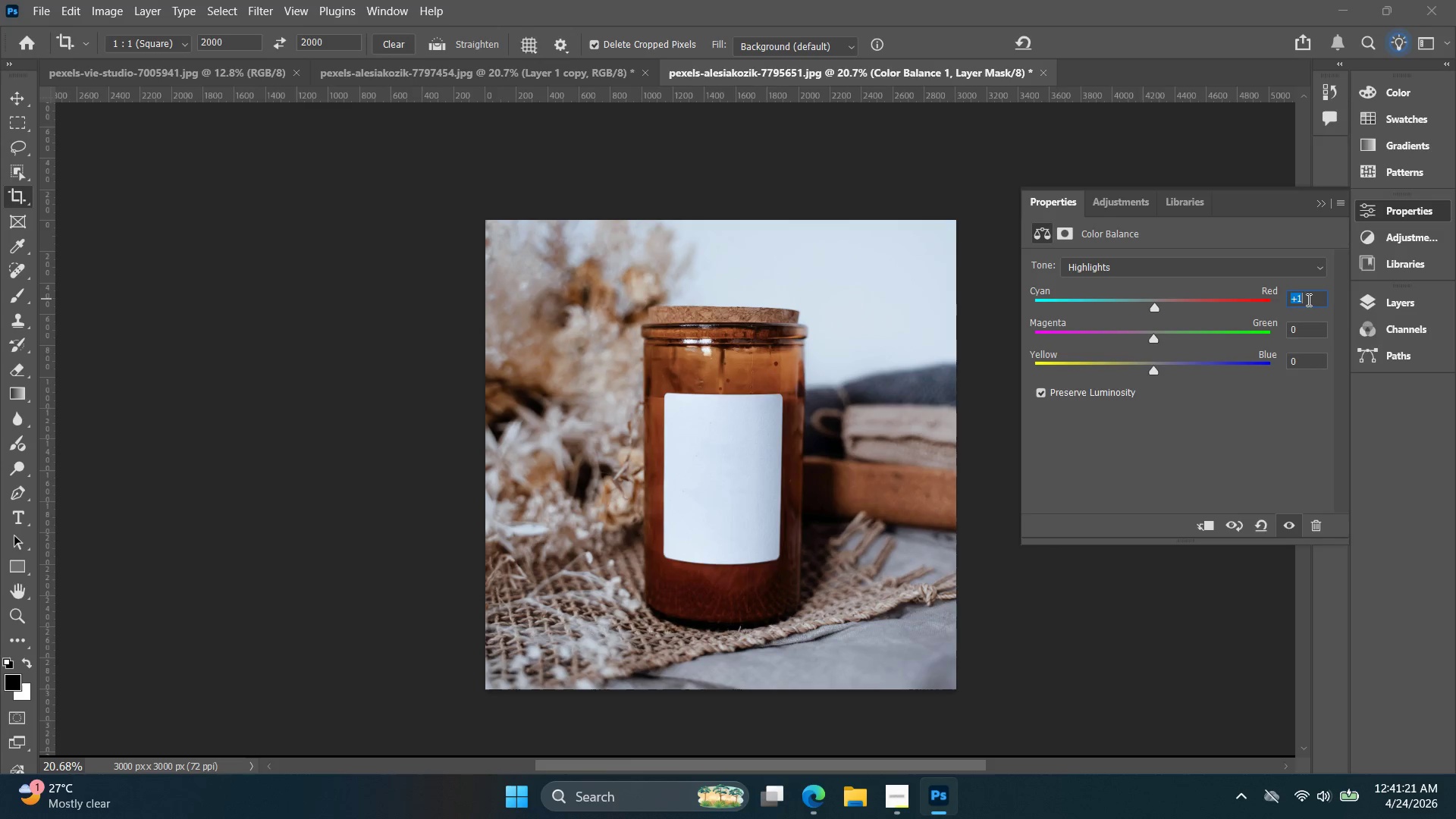 
key(ArrowUp)
 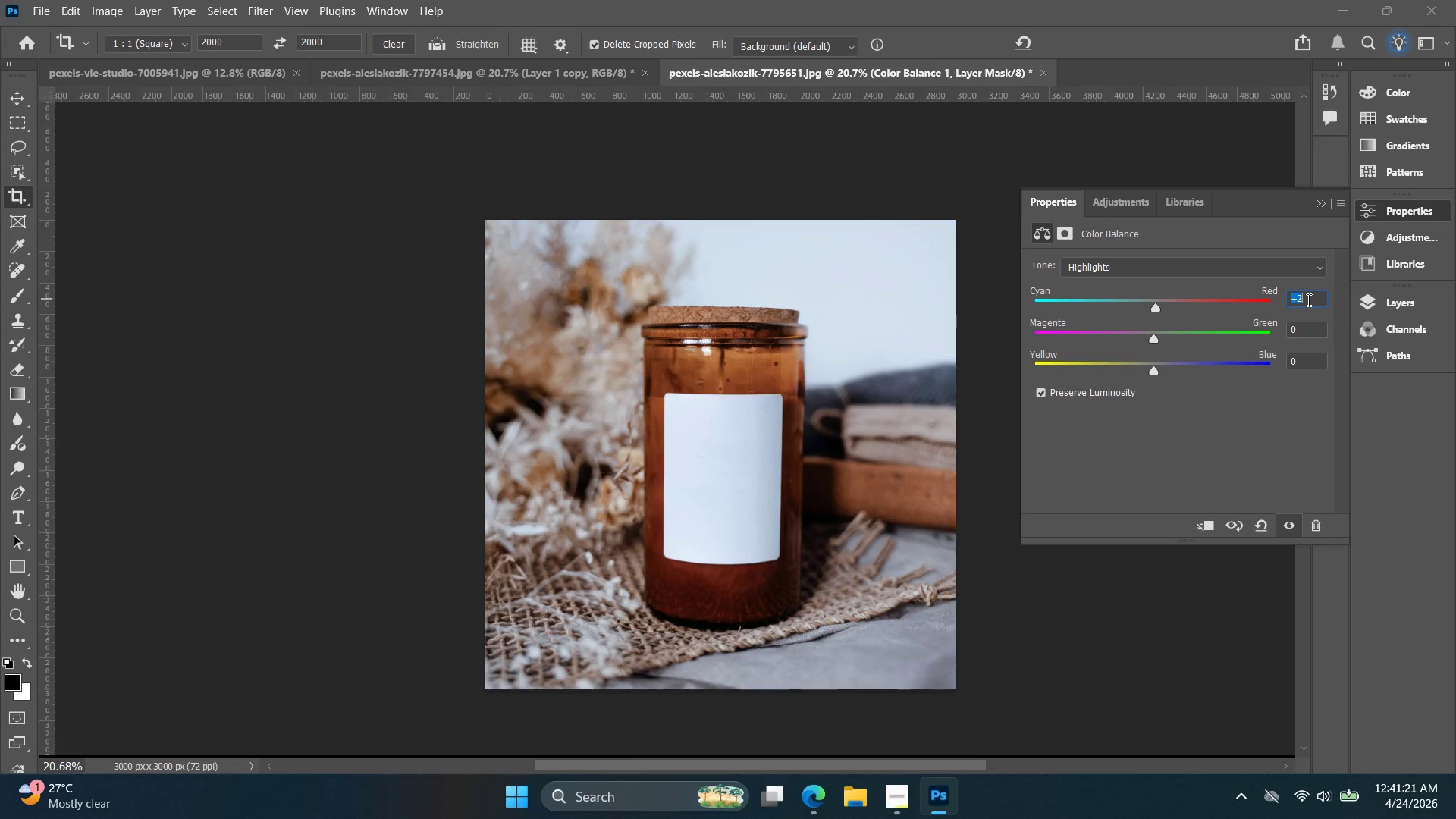 
key(ArrowUp)
 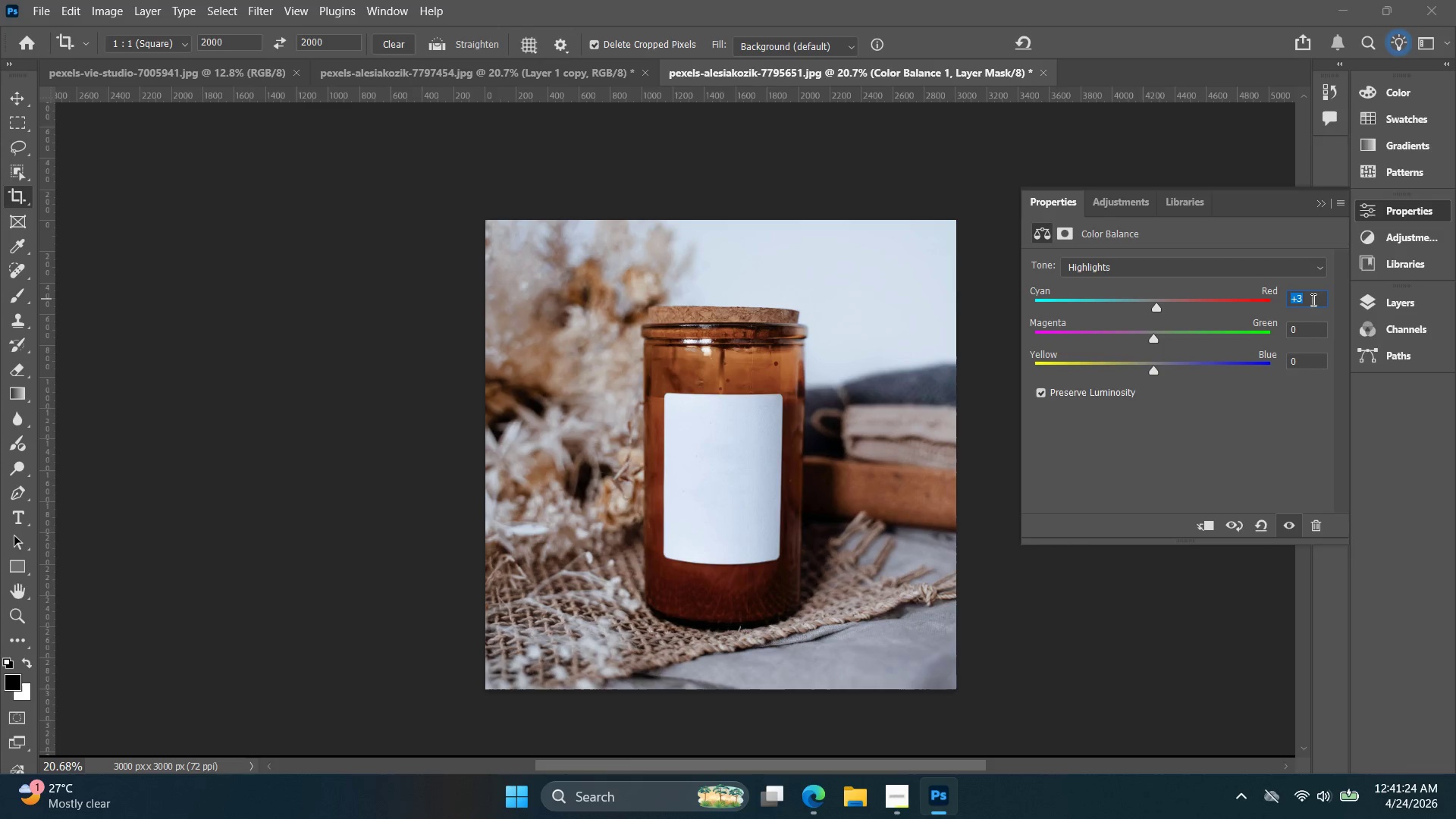 
left_click([1317, 362])
 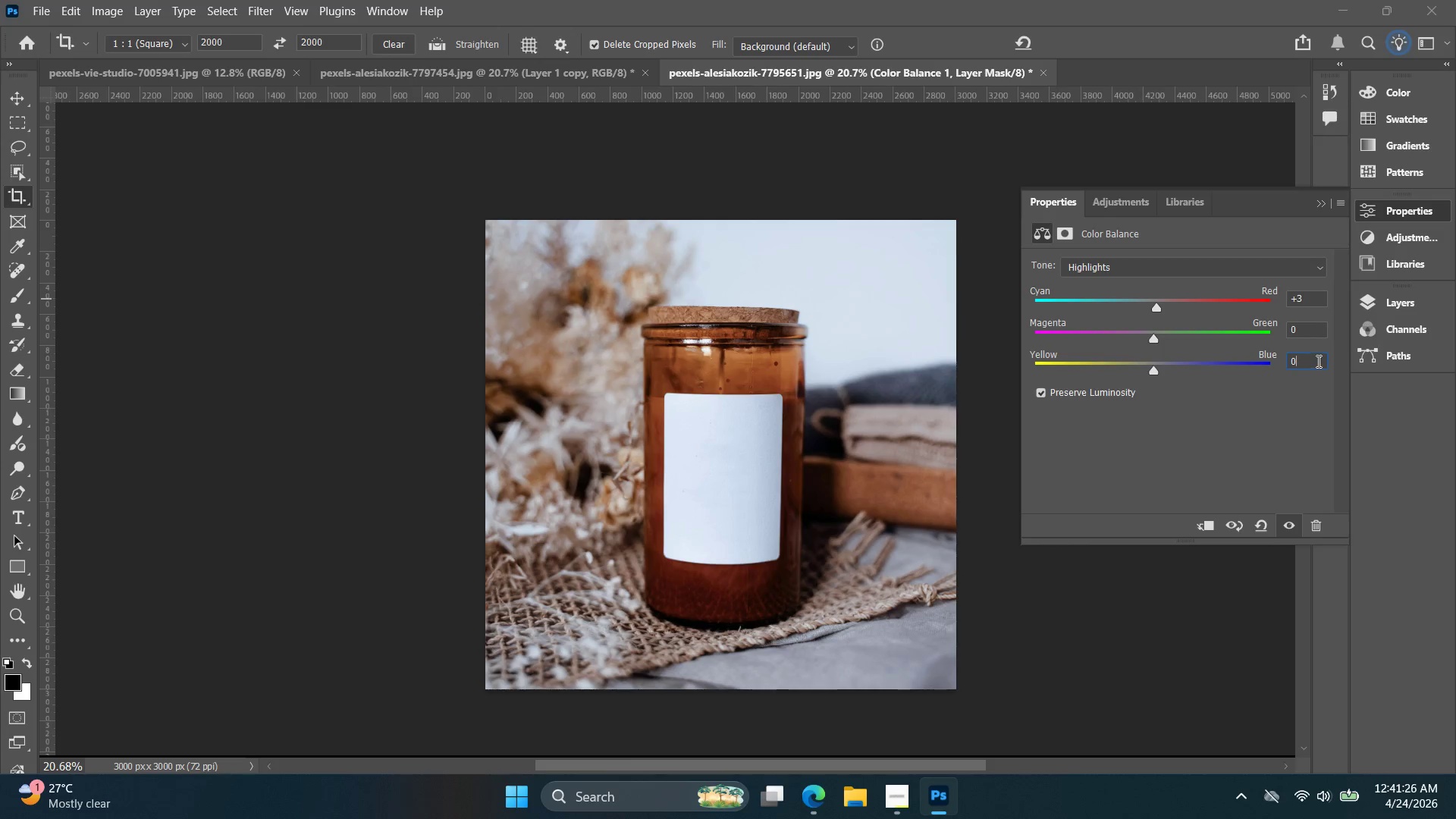 
key(ArrowUp)
 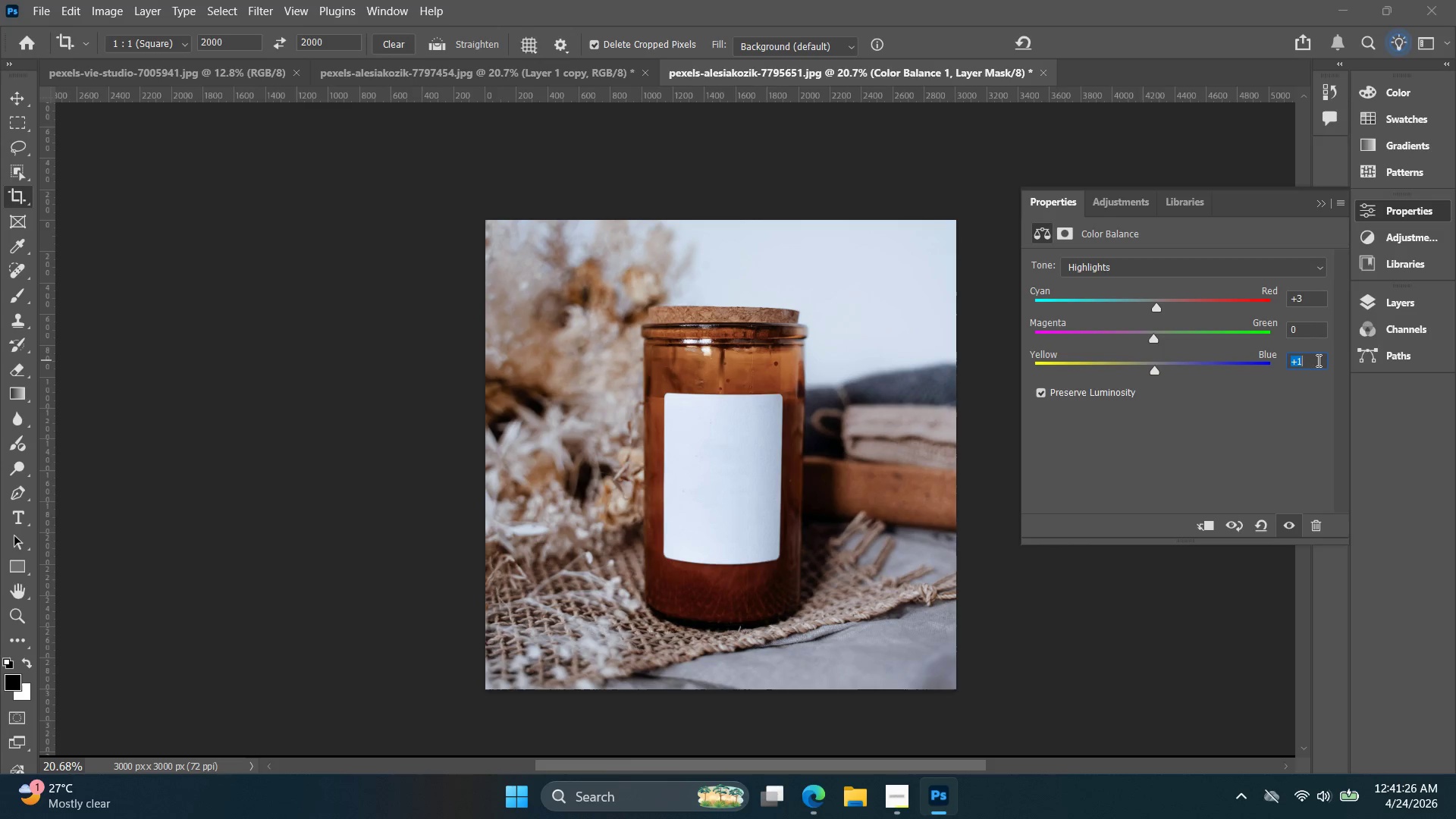 
key(ArrowDown)
 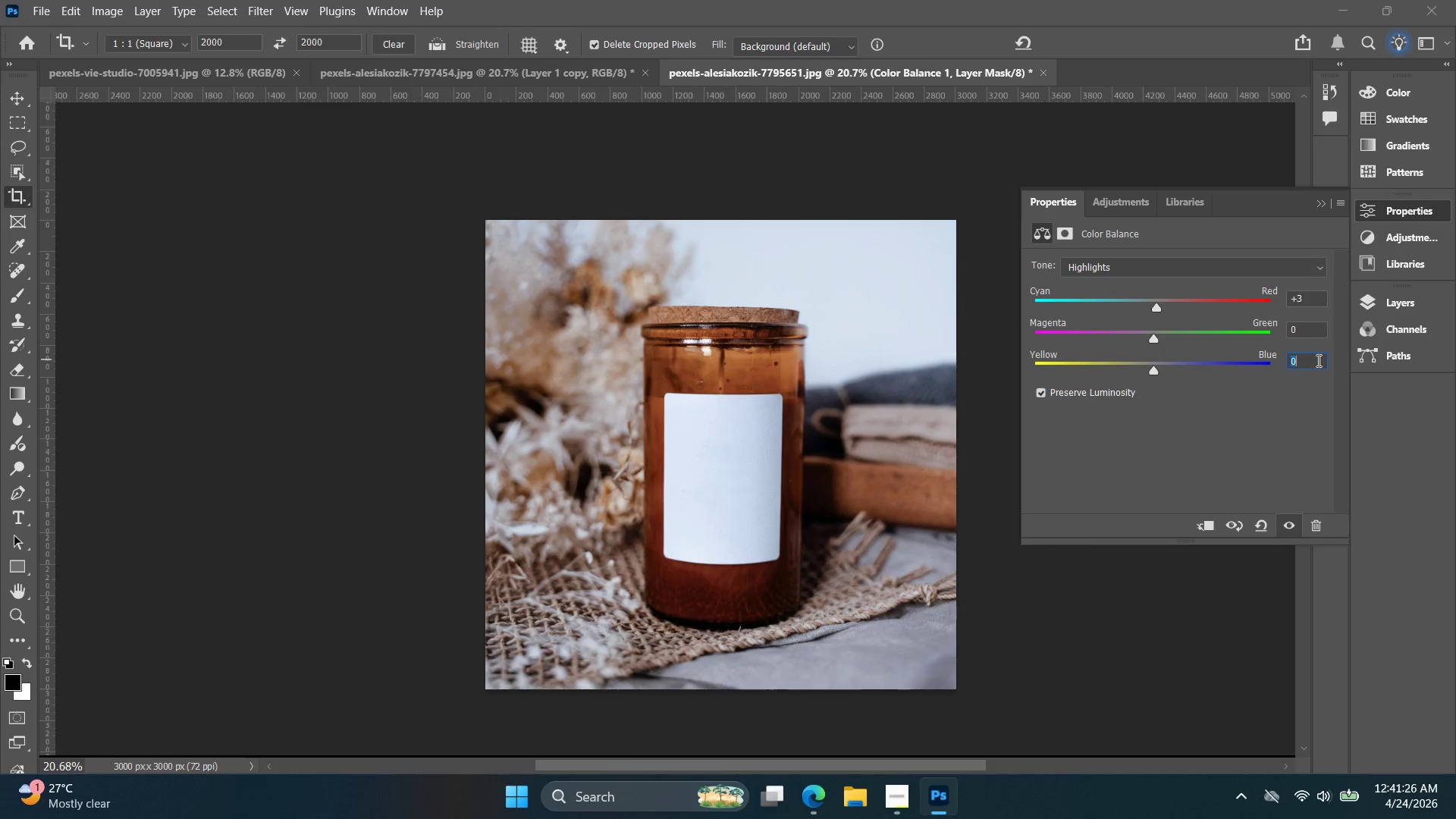 
key(ArrowDown)
 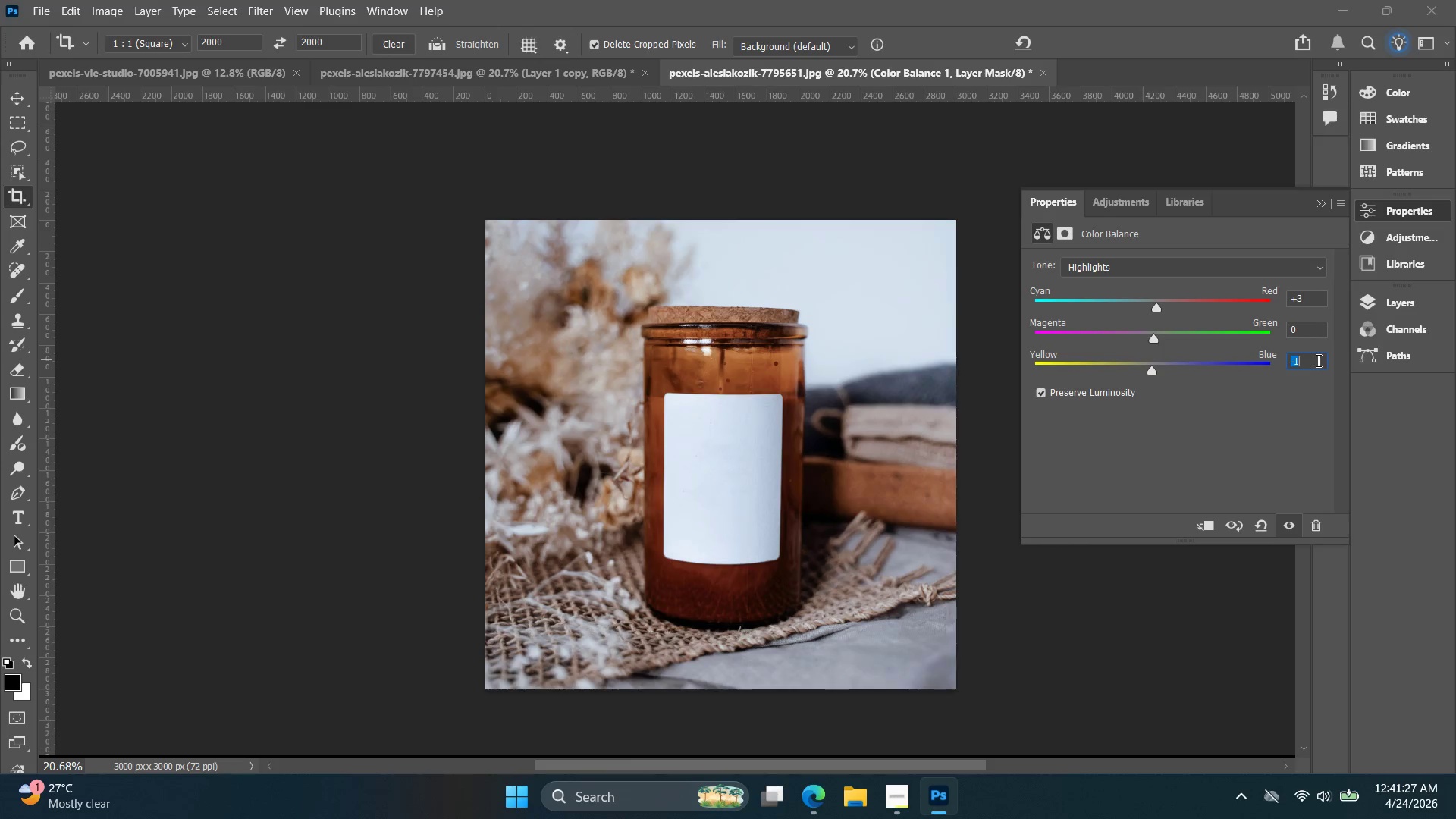 
key(ArrowDown)
 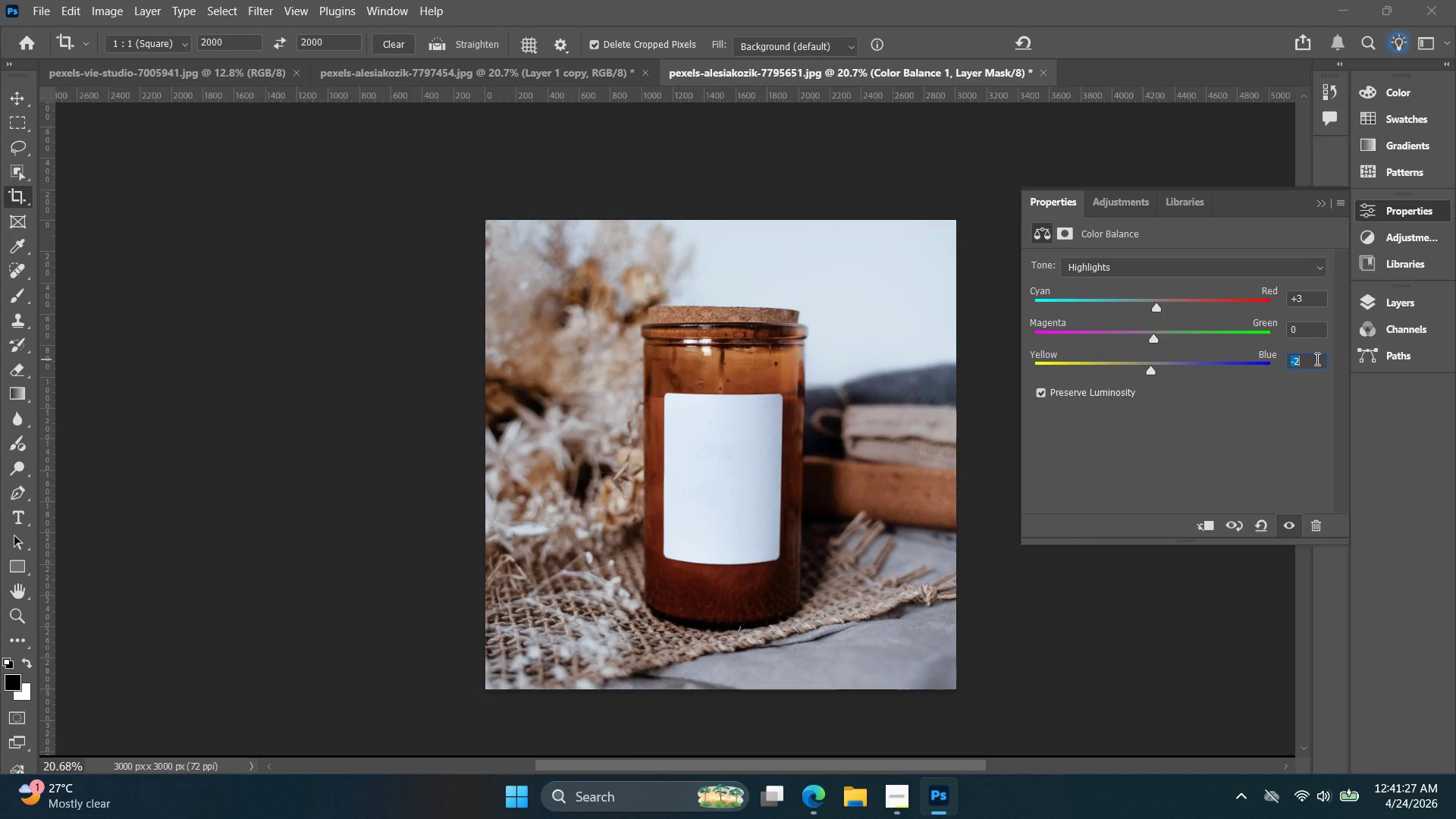 
key(ArrowDown)
 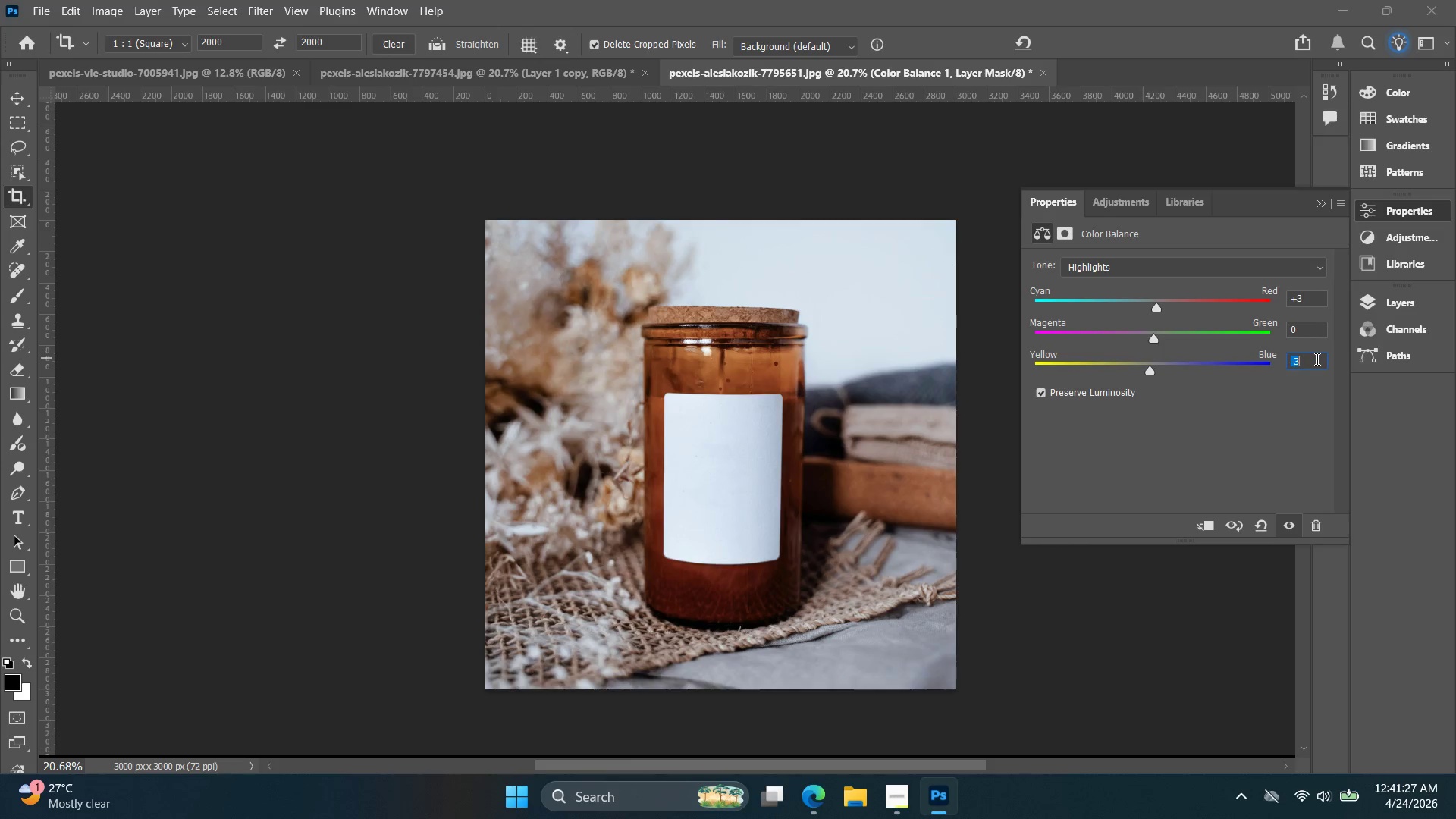 
key(ArrowDown)
 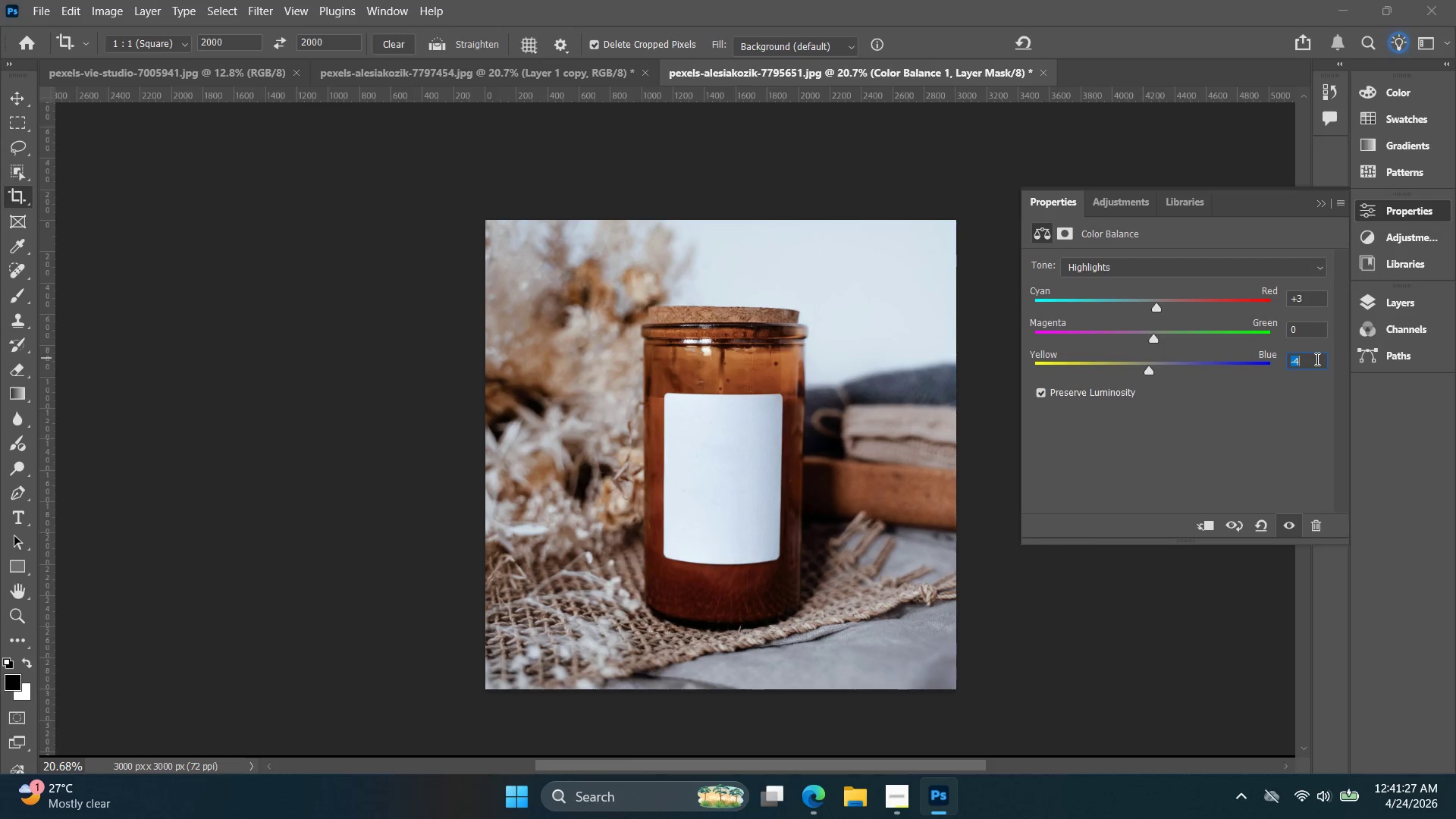 
key(ArrowDown)
 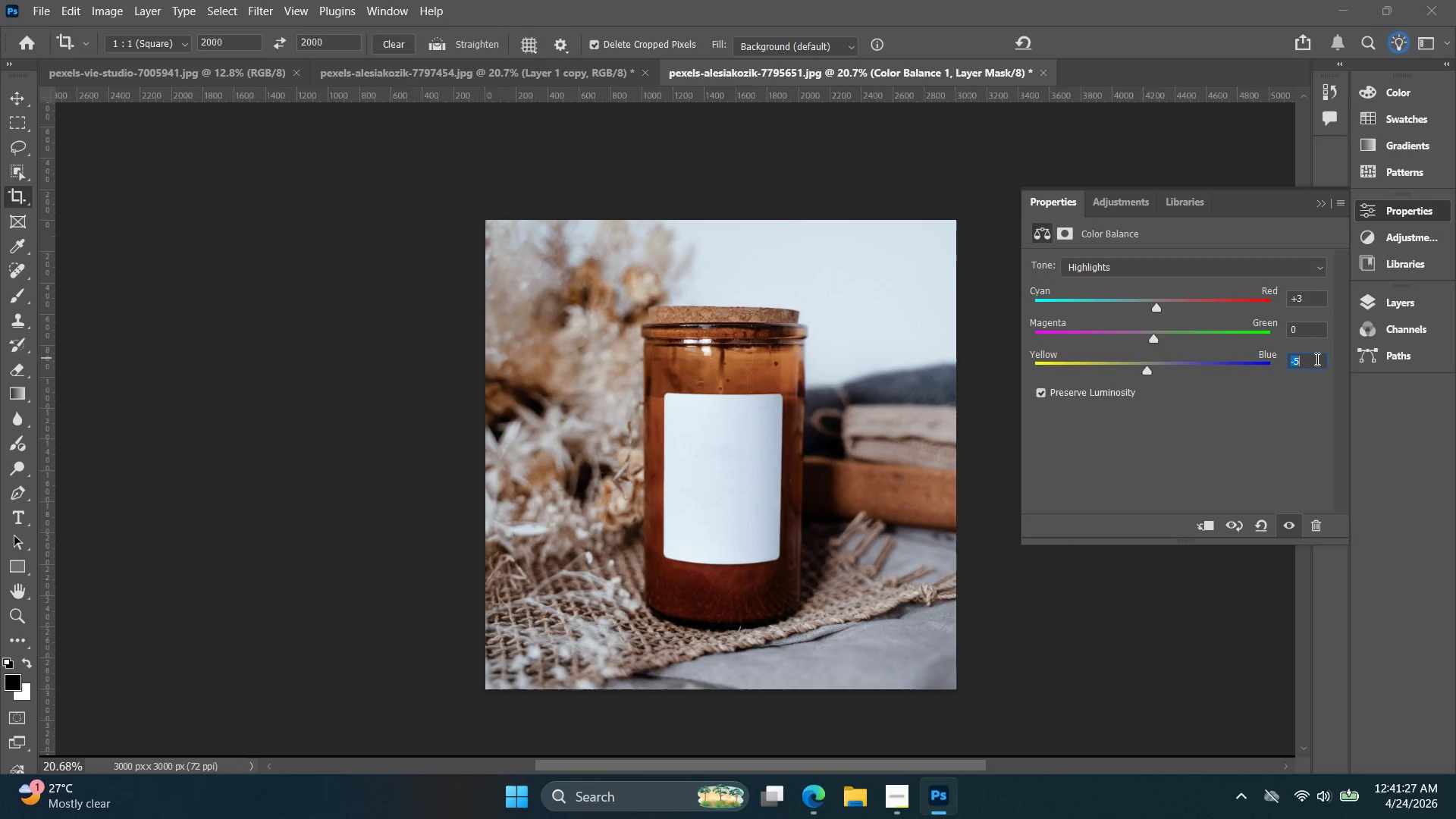 
key(ArrowDown)
 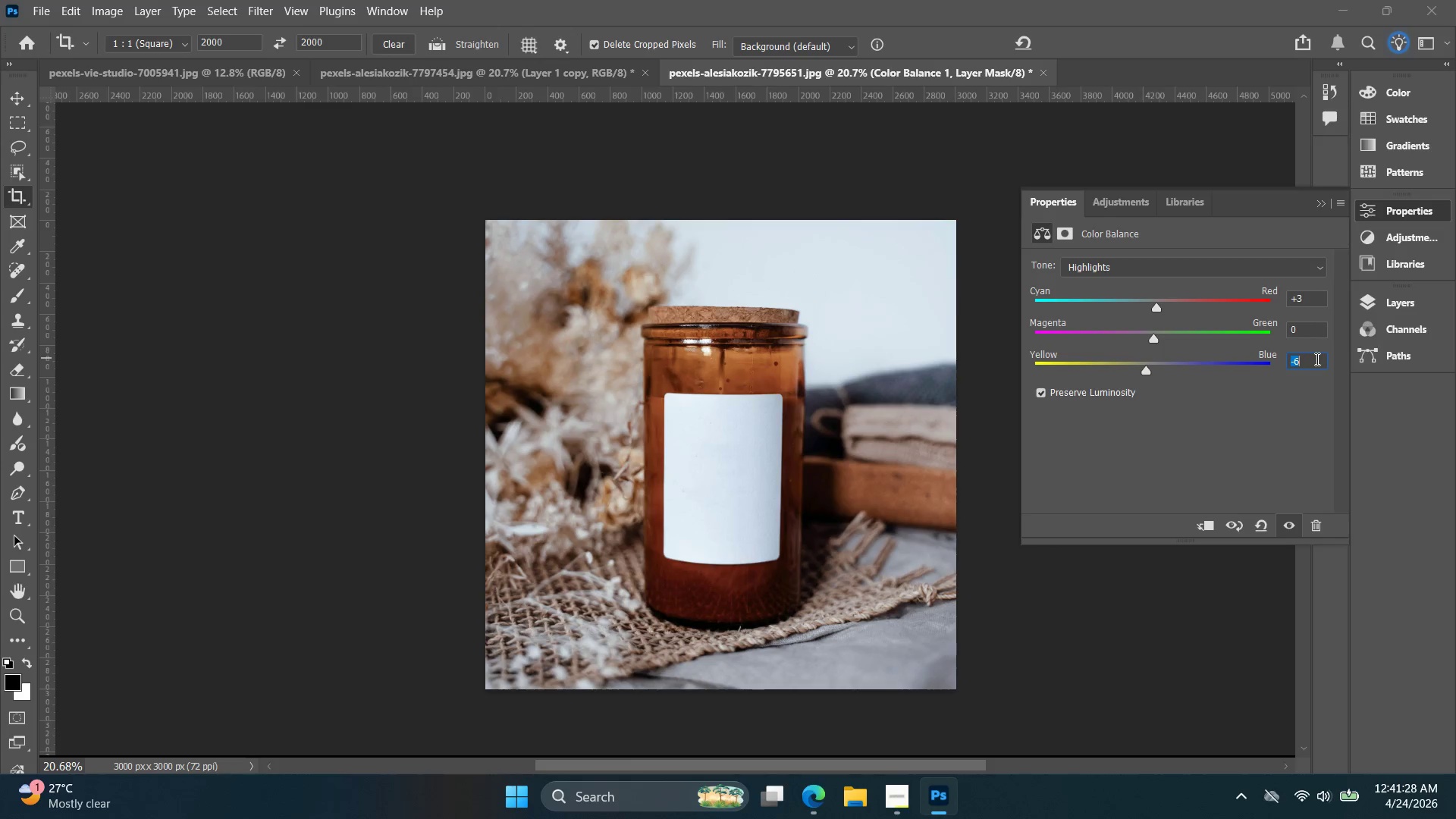 
hold_key(key=ArrowDown, duration=1.12)
 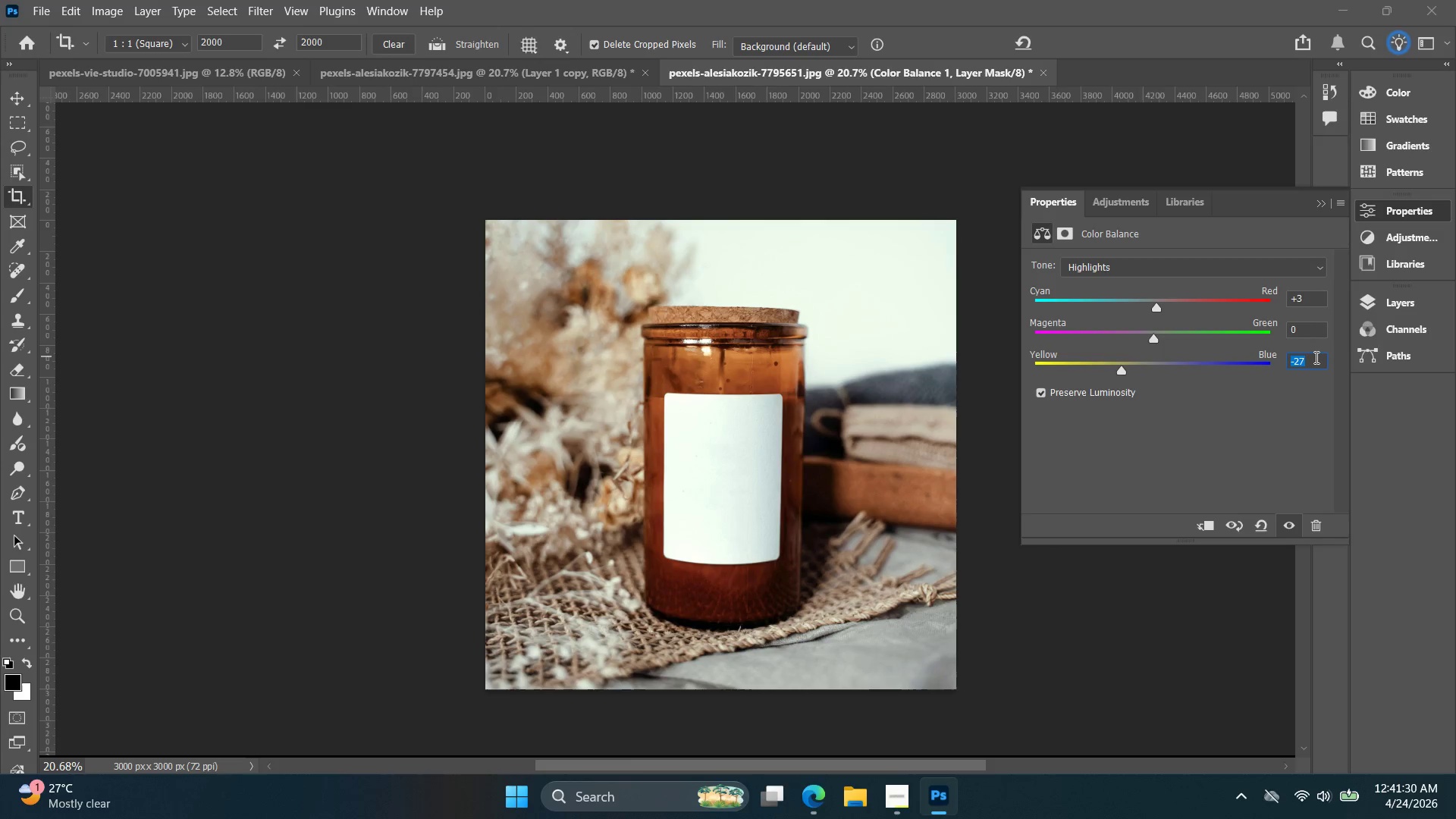 
key(ArrowUp)
 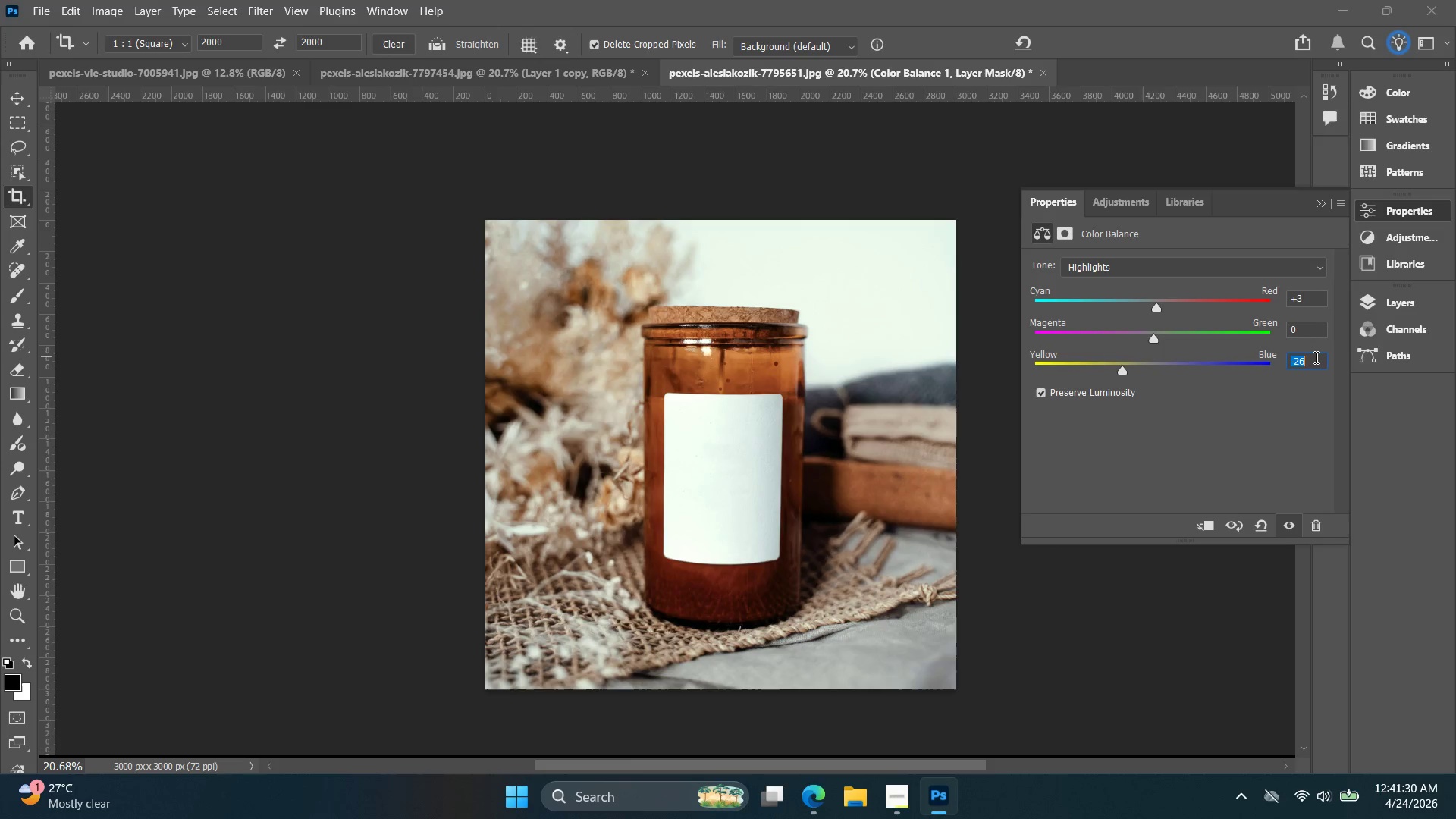 
key(ArrowUp)
 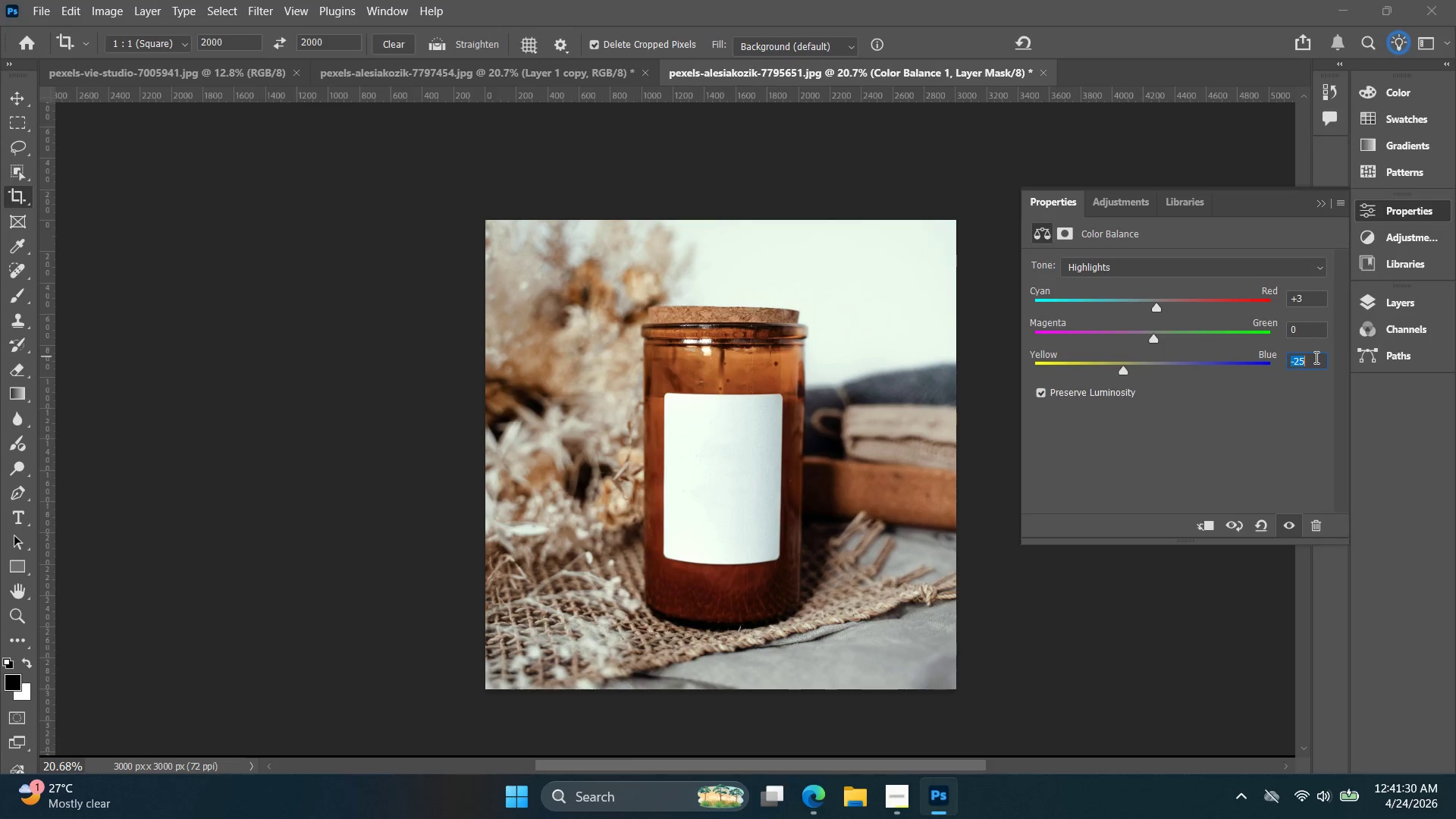 
key(ArrowUp)
 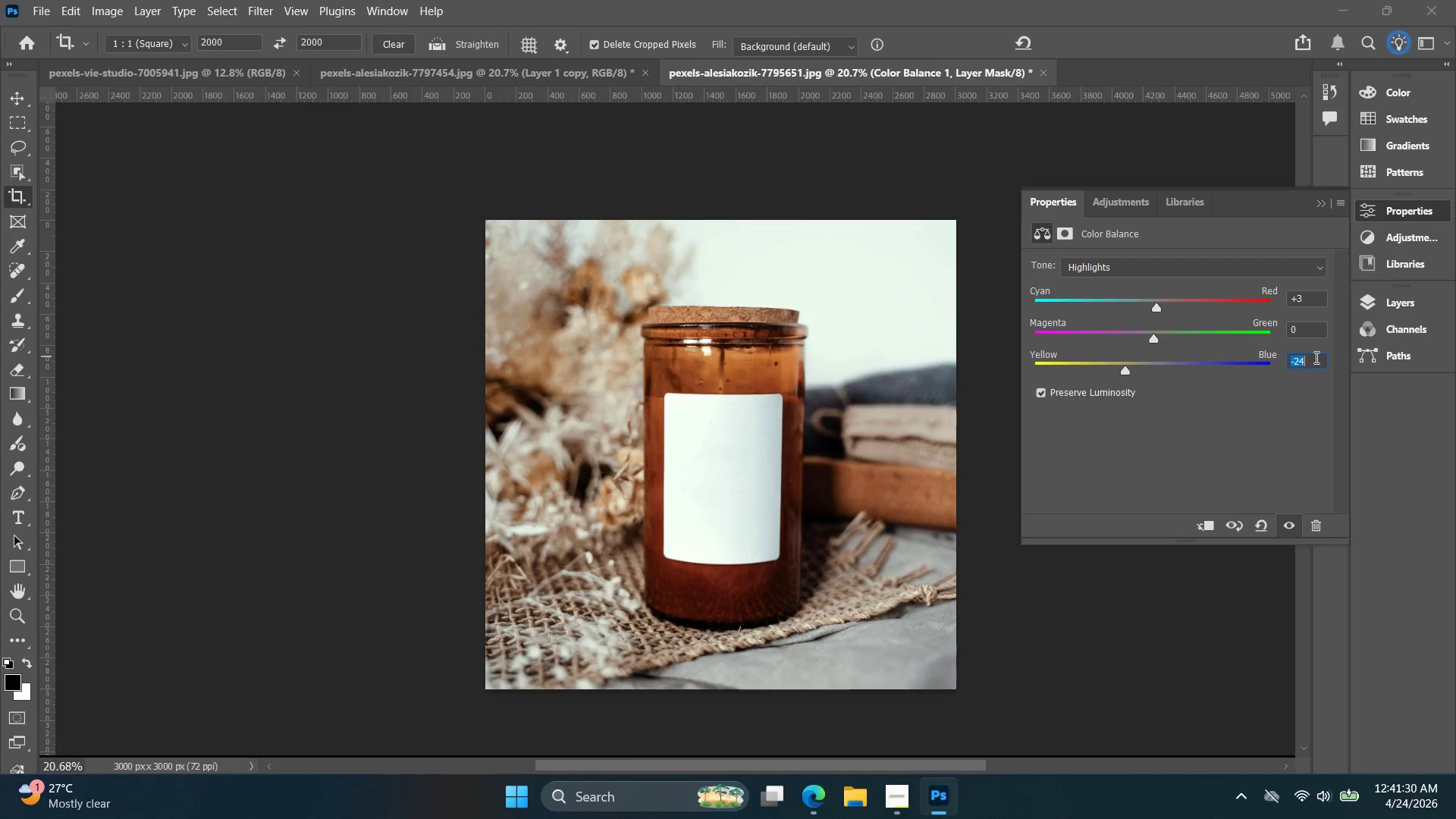 
key(ArrowUp)
 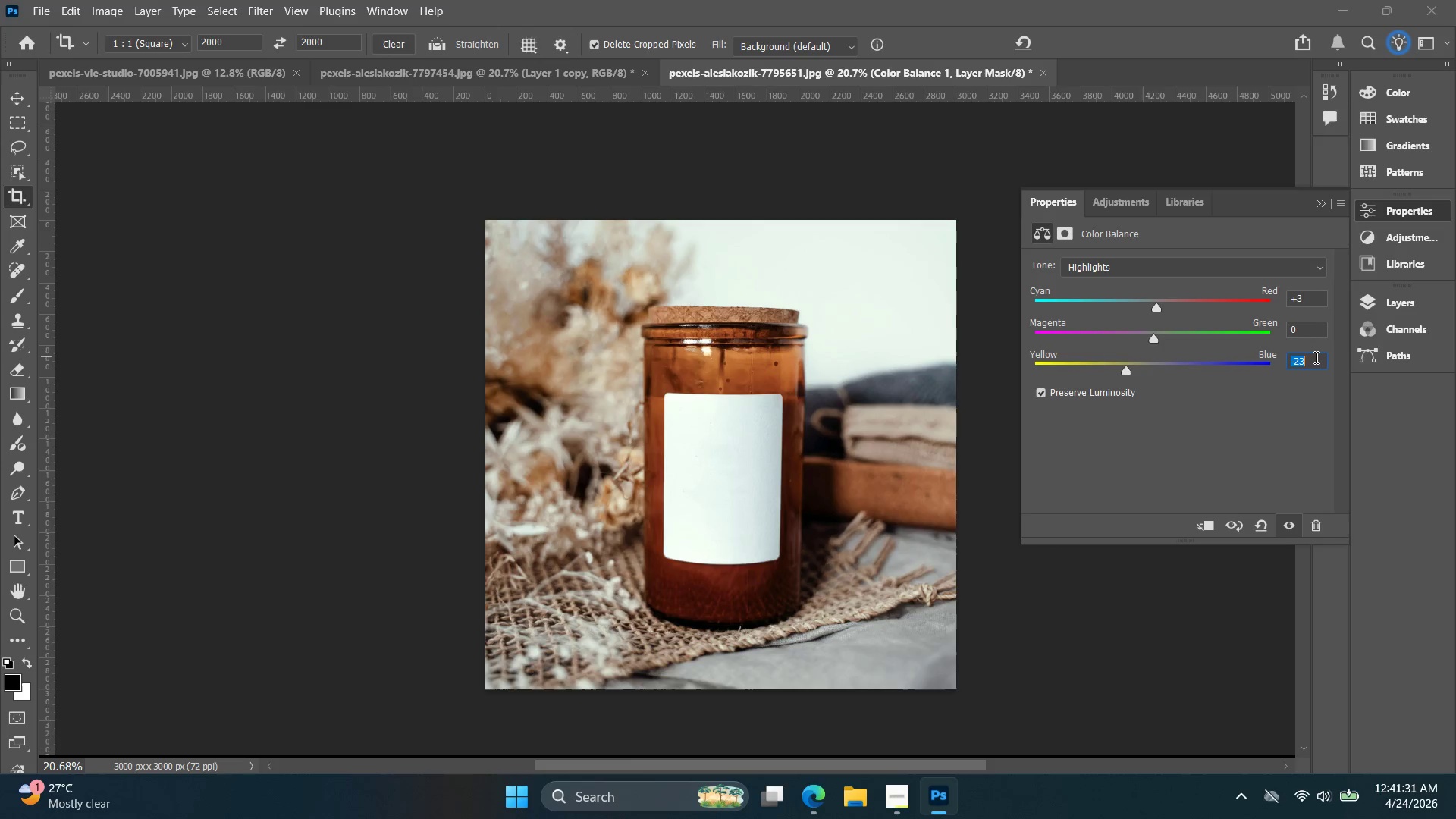 
hold_key(key=ArrowUp, duration=0.69)
 